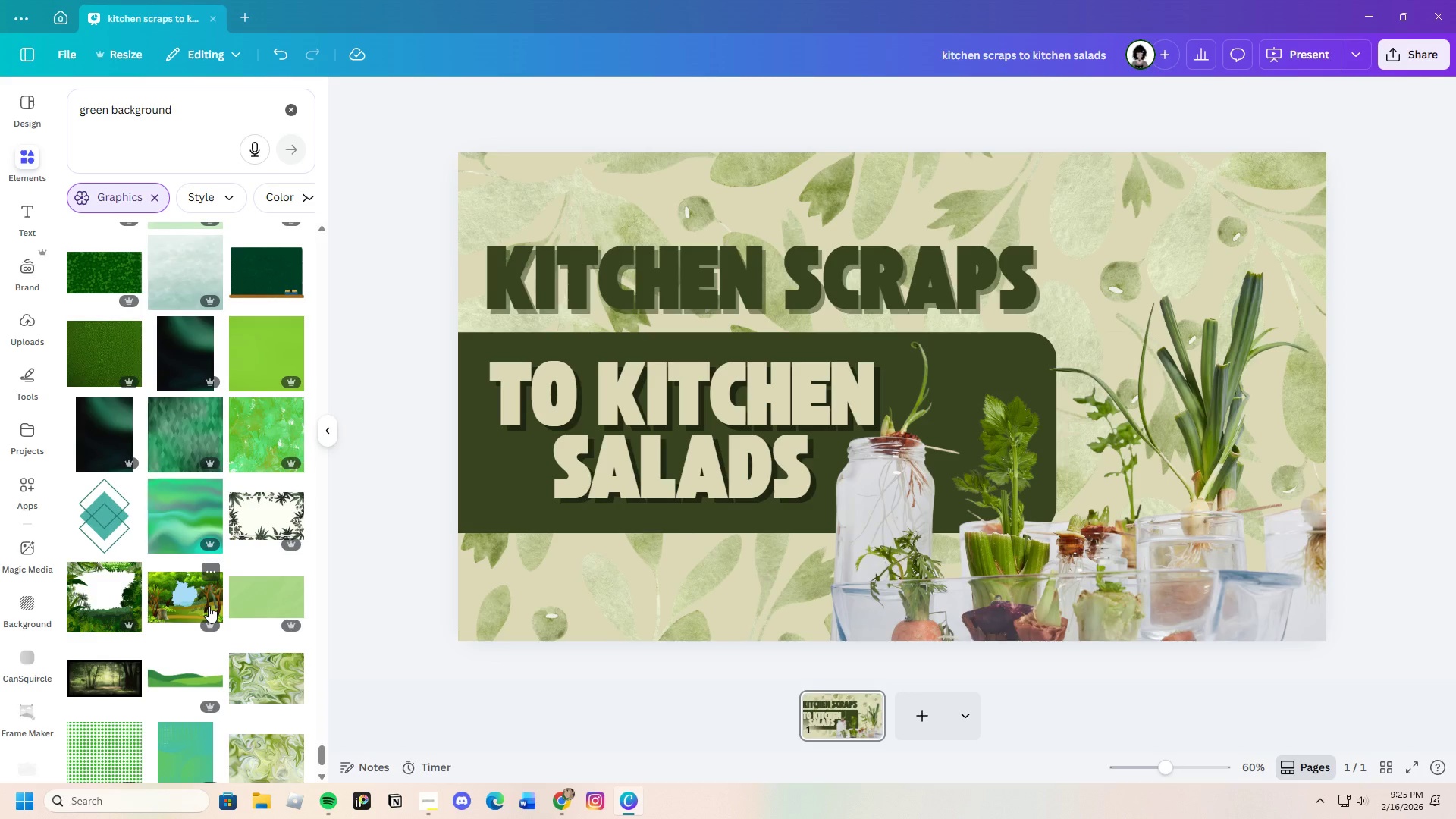 
wait(14.78)
 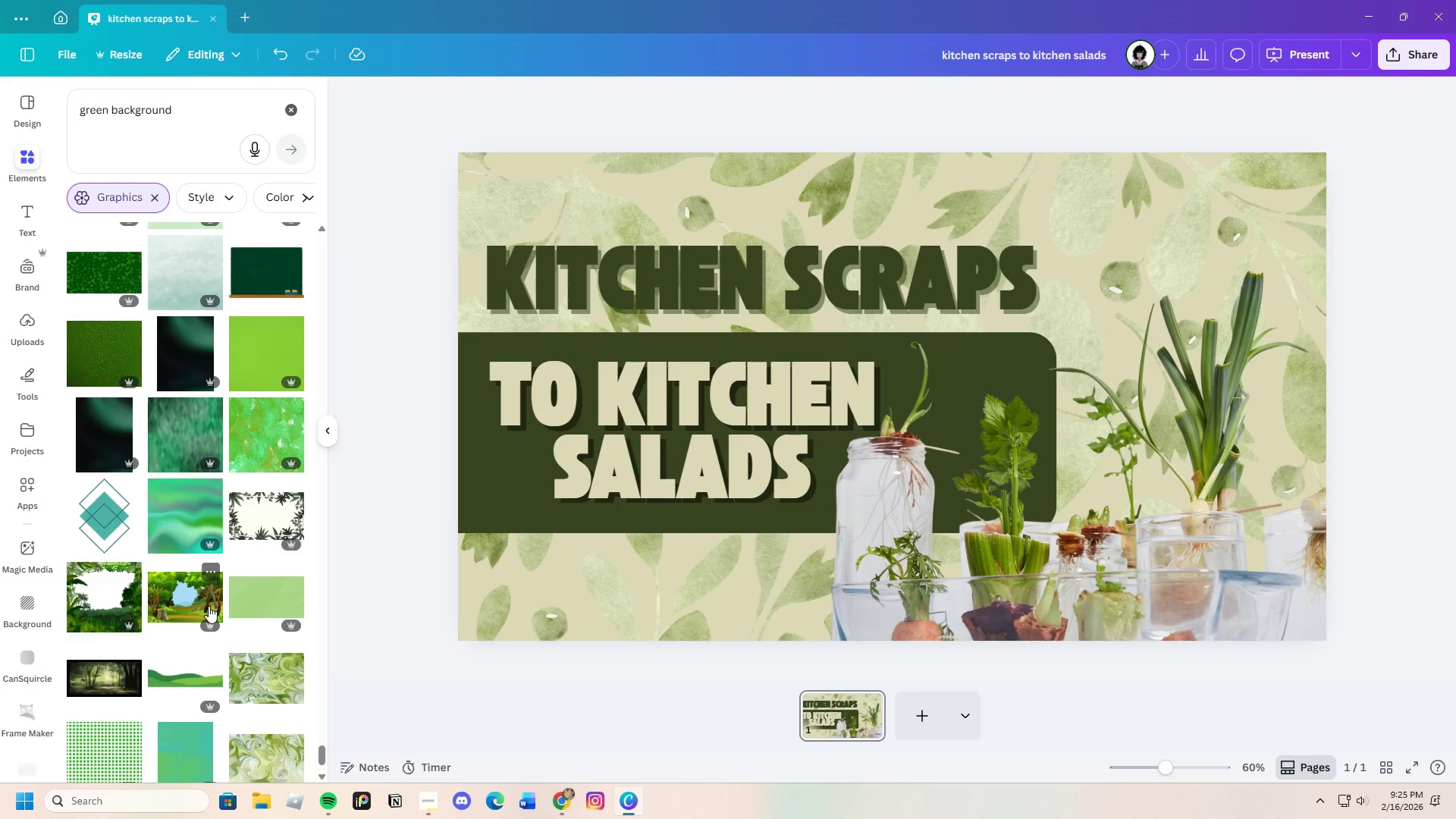 
scroll: coordinate [179, 629], scroll_direction: down, amount: 3.0
 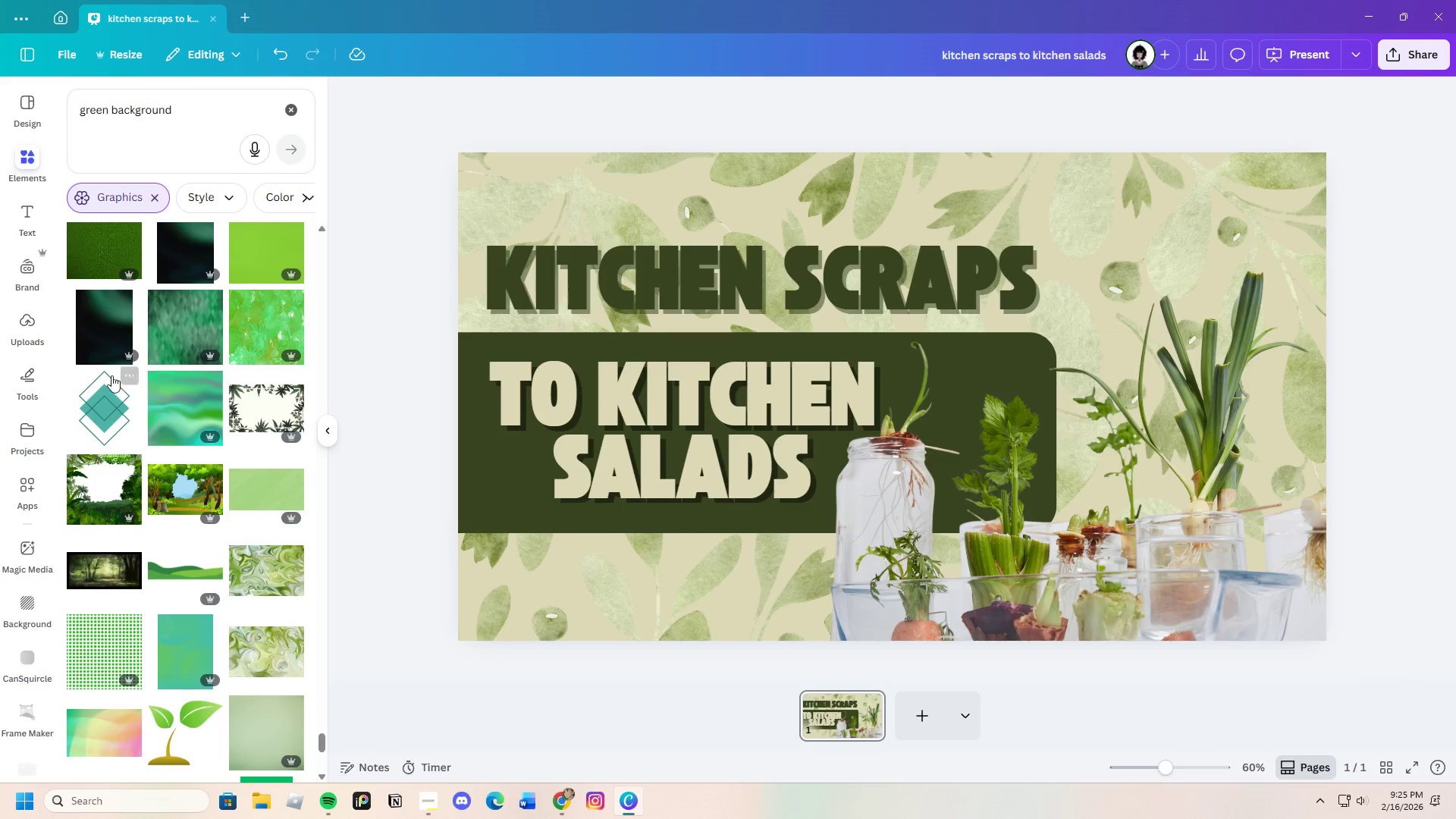 
left_click([112, 412])
 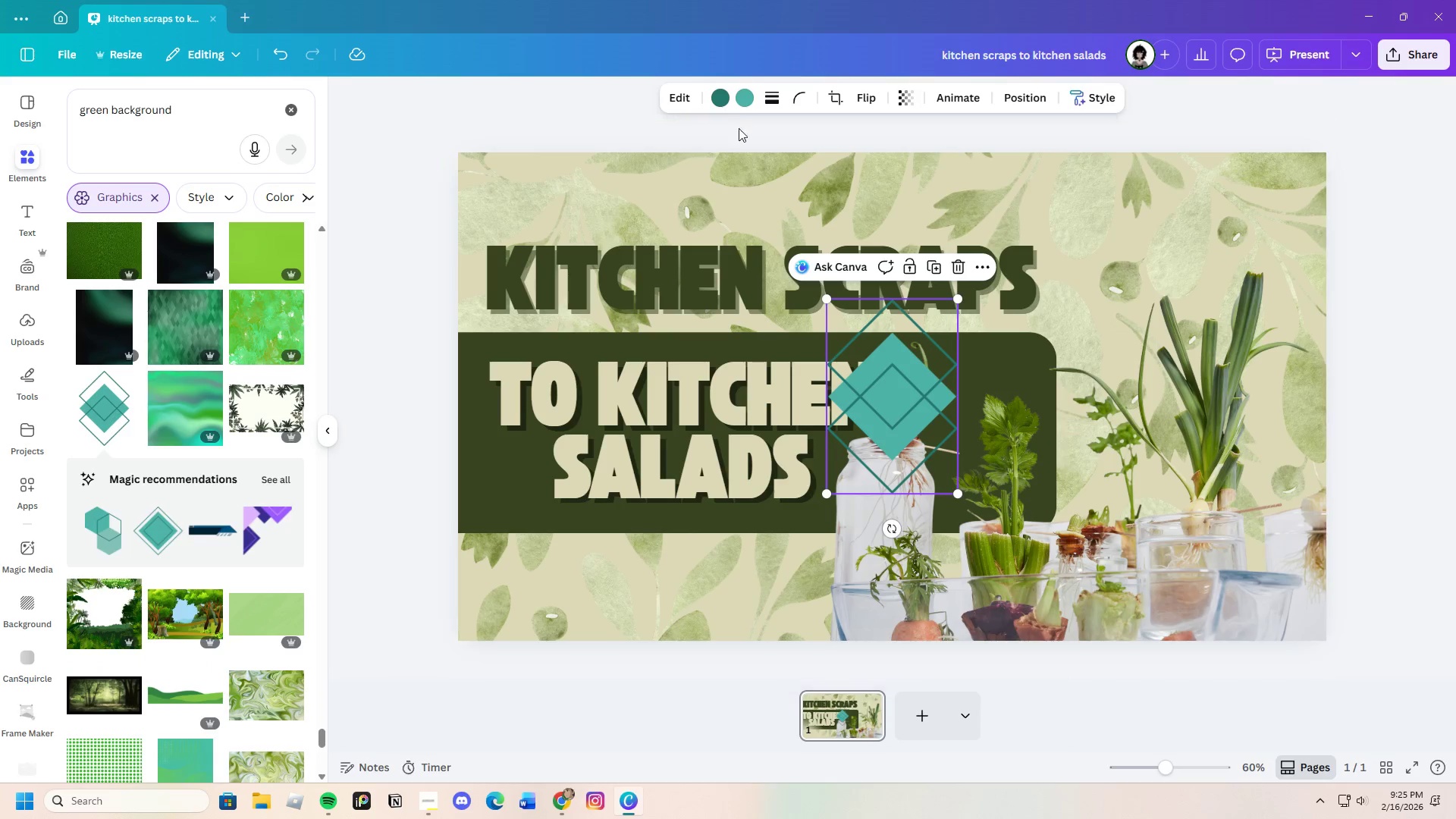 
left_click([713, 97])
 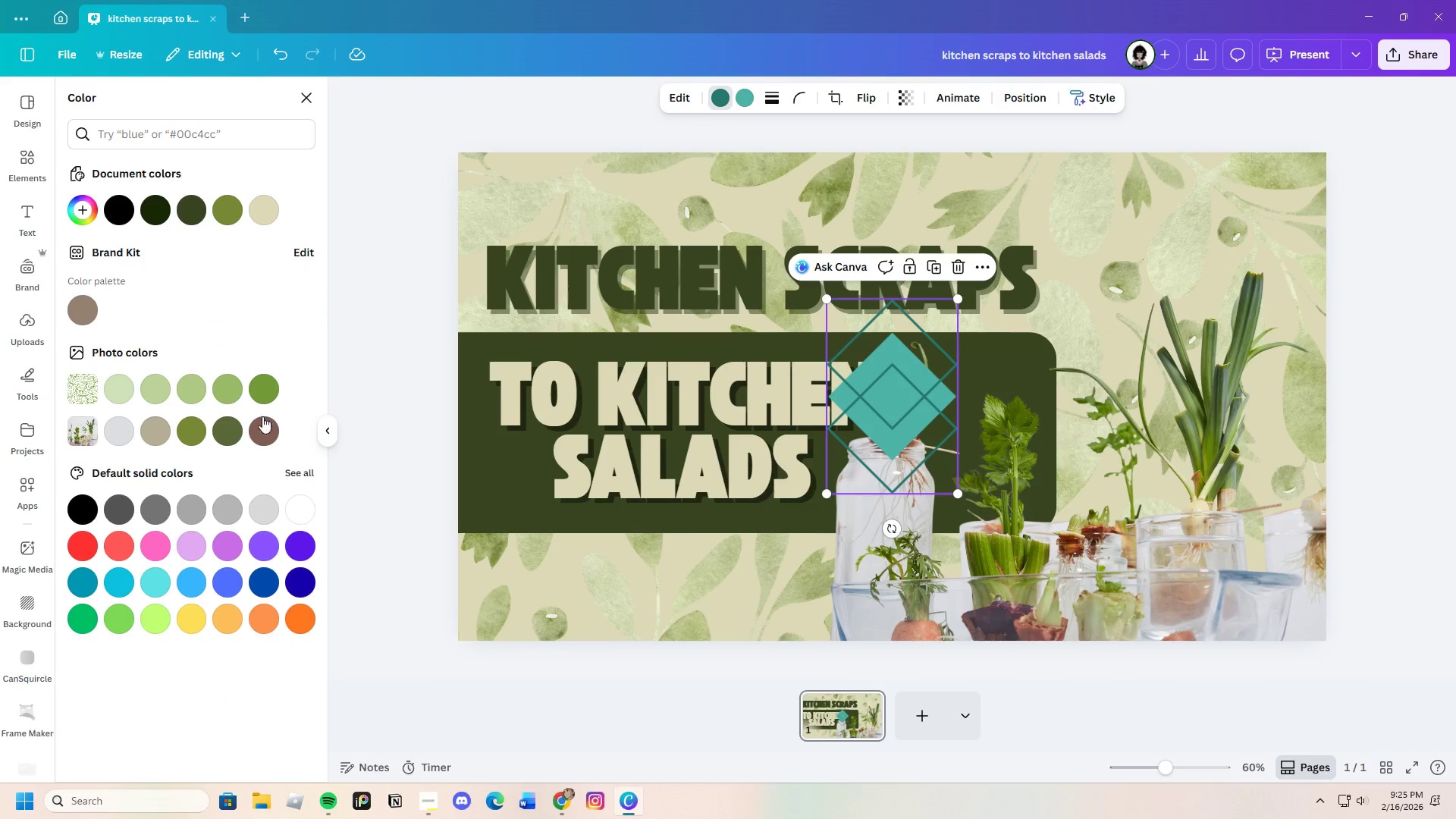 
left_click([266, 384])
 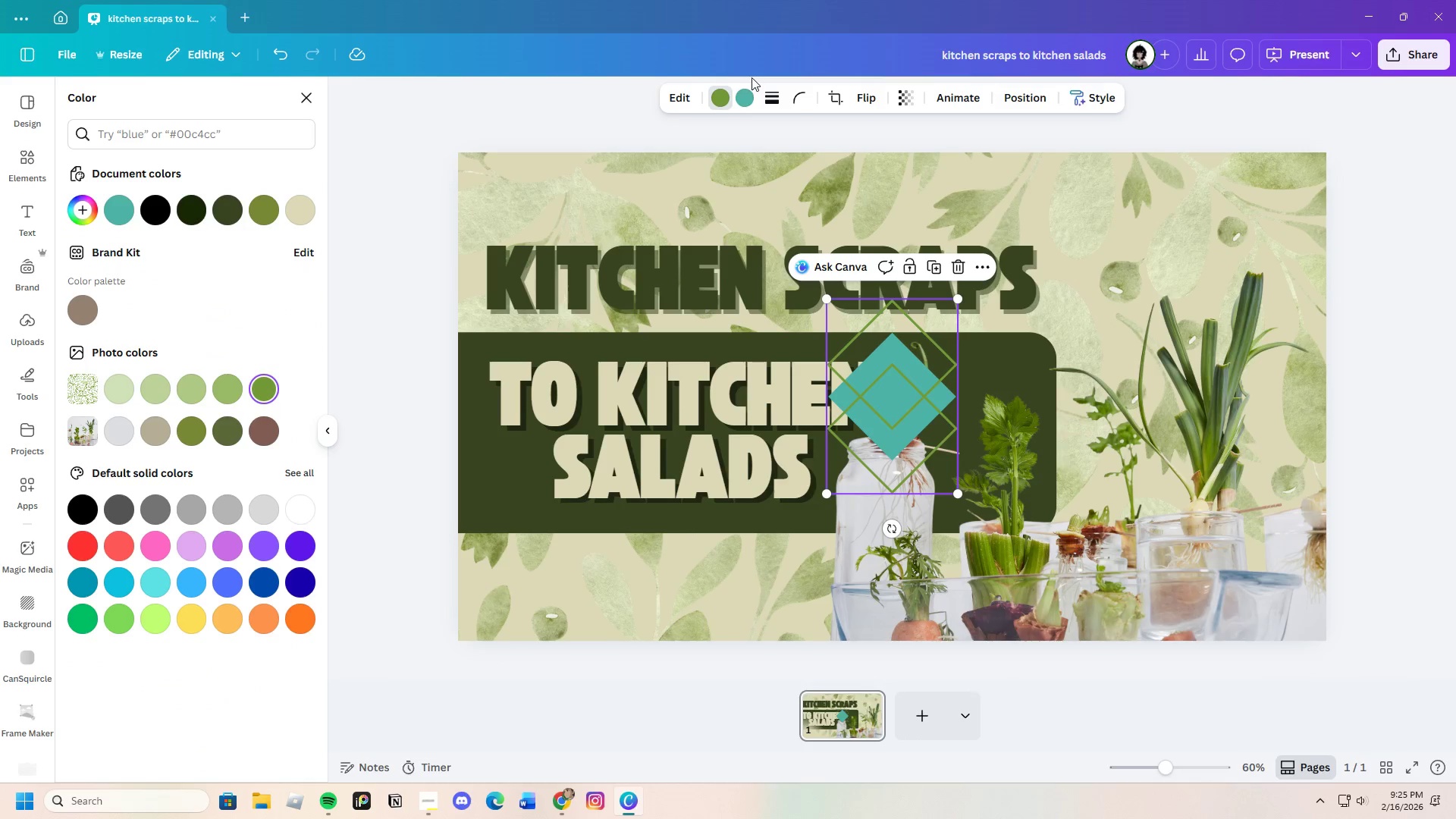 
left_click([744, 96])
 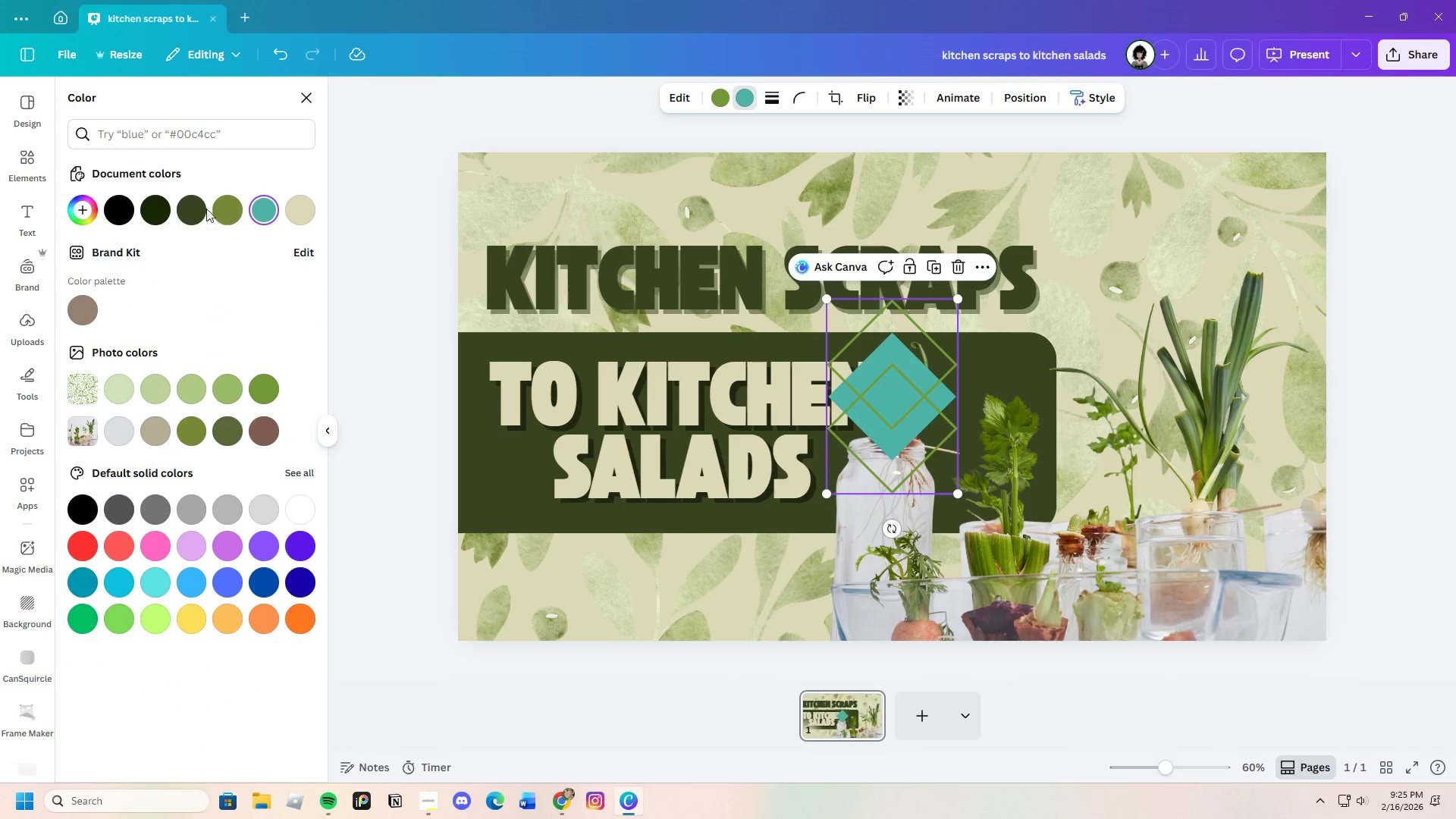 
left_click([199, 211])
 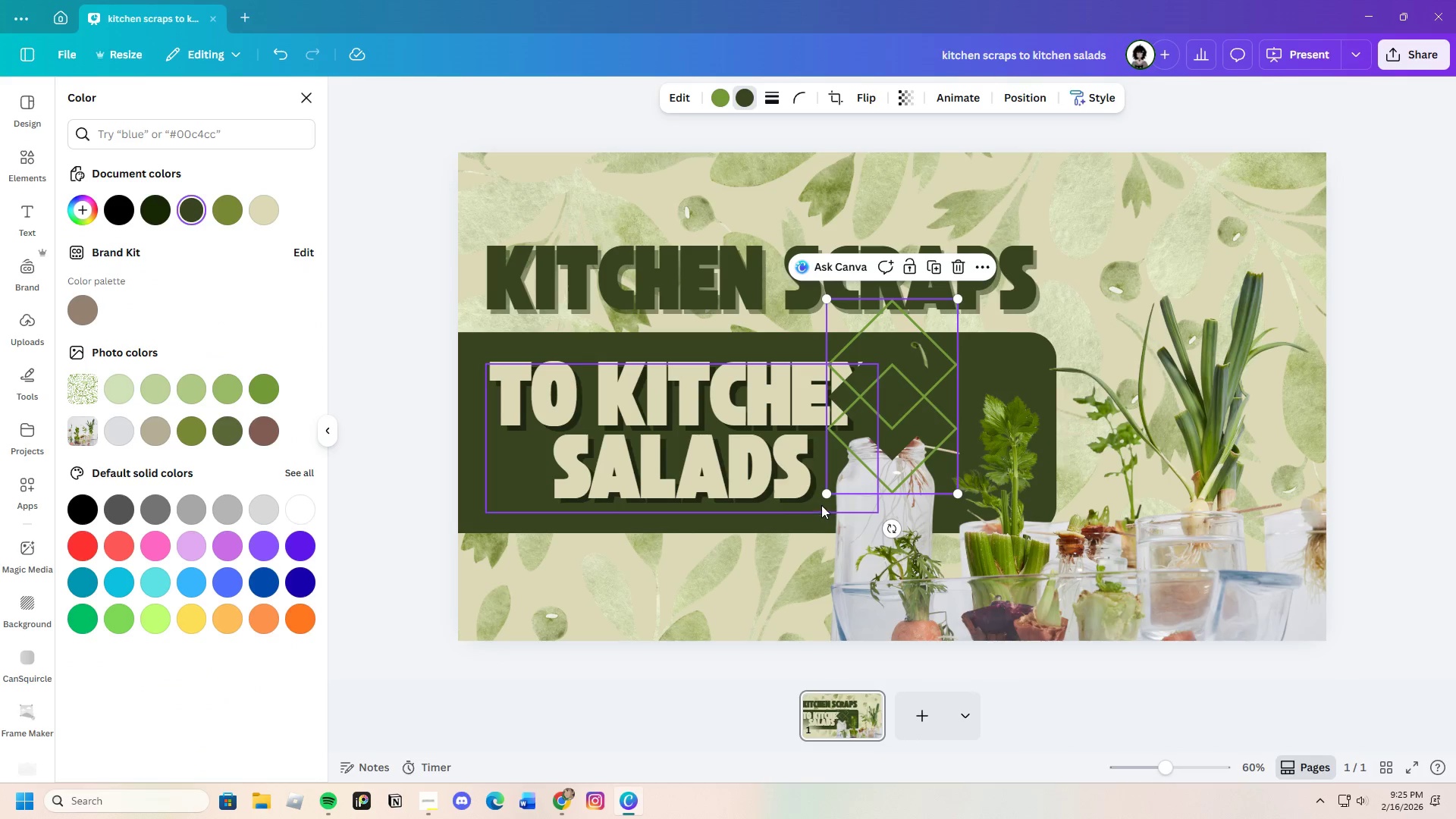 
left_click_drag(start_coordinate=[825, 496], to_coordinate=[679, 769])
 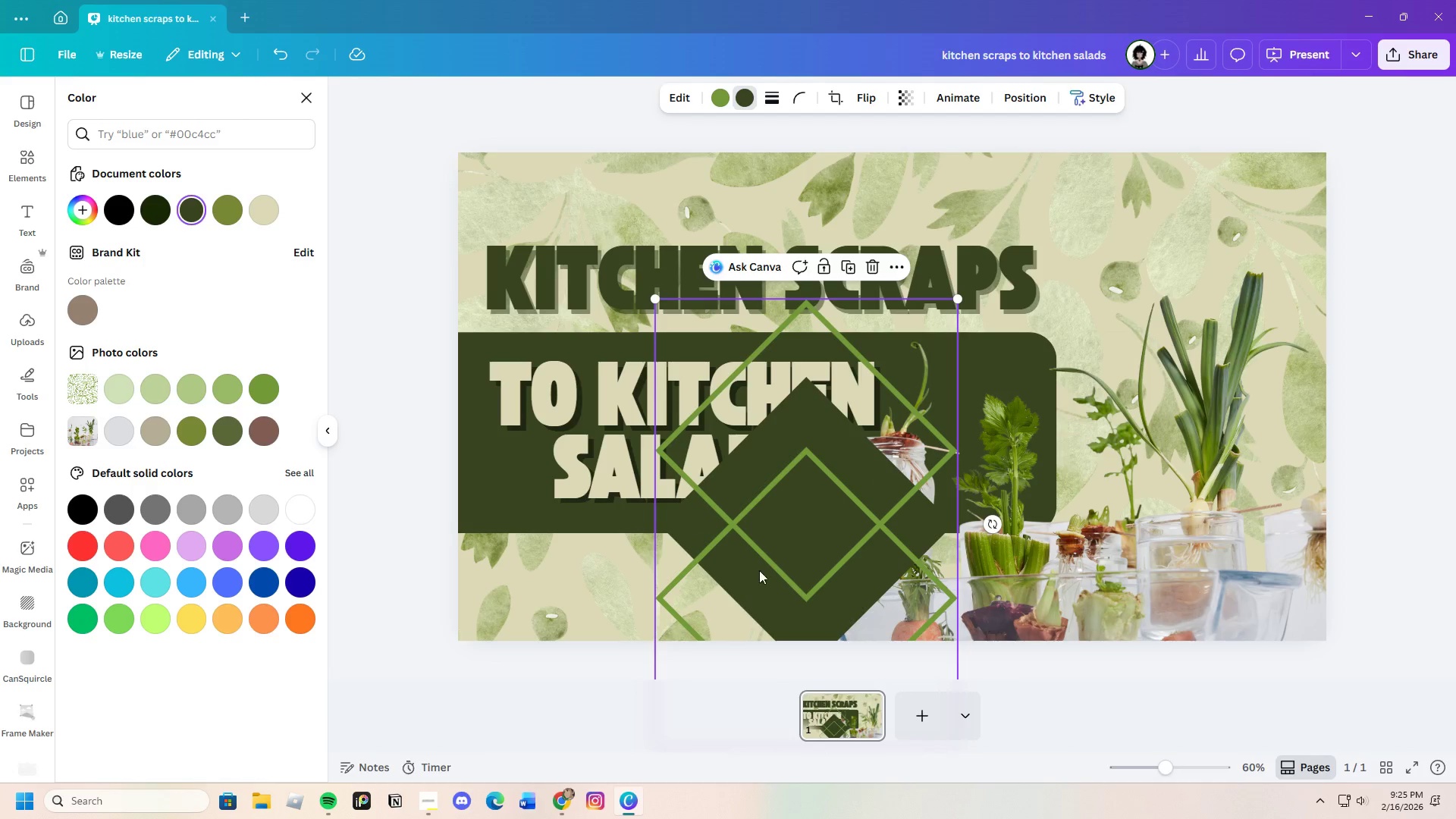 
left_click_drag(start_coordinate=[759, 570], to_coordinate=[1093, 557])
 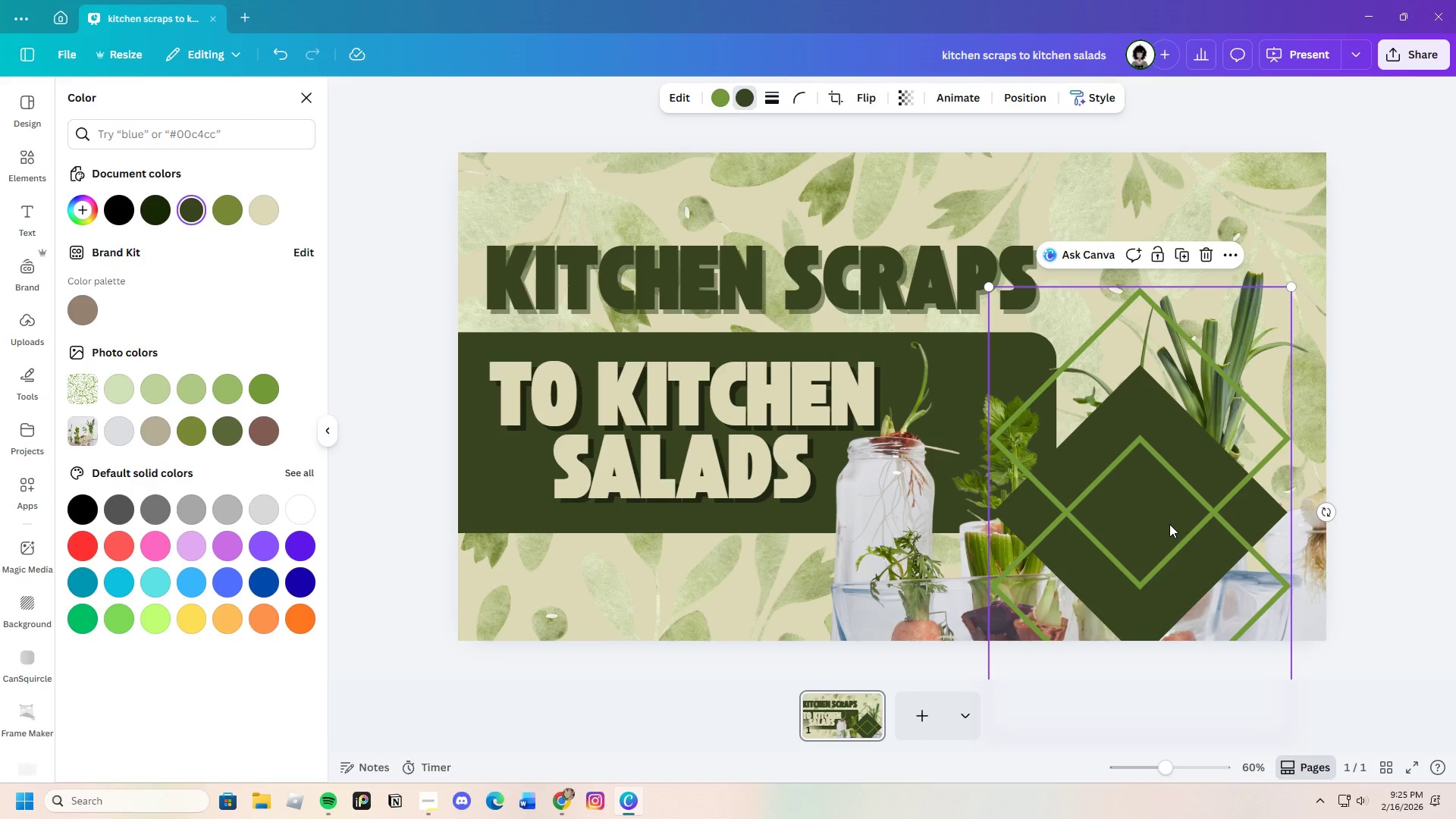 
left_click_drag(start_coordinate=[1169, 524], to_coordinate=[1080, 398])
 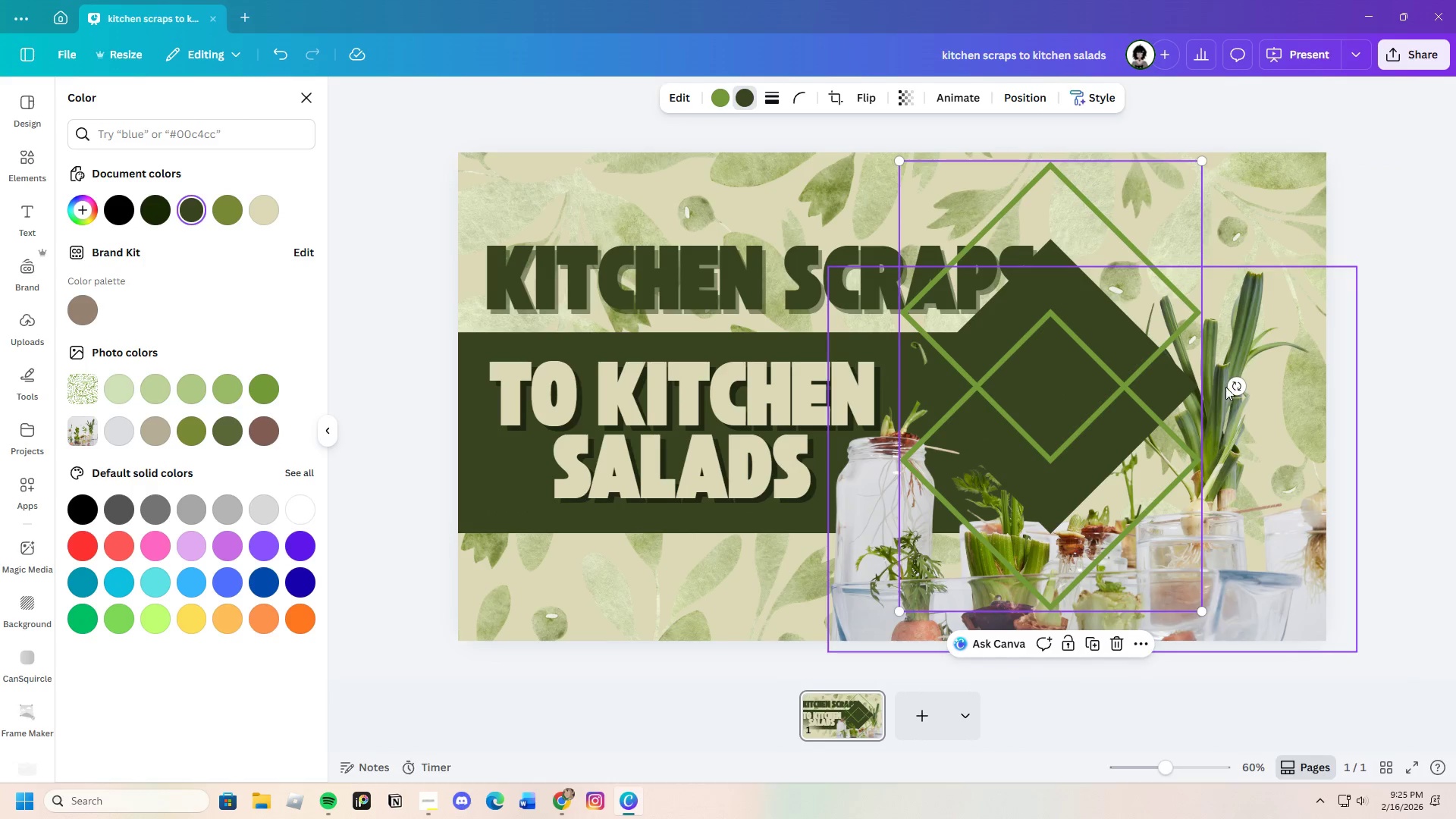 
left_click_drag(start_coordinate=[1235, 384], to_coordinate=[1050, 255])
 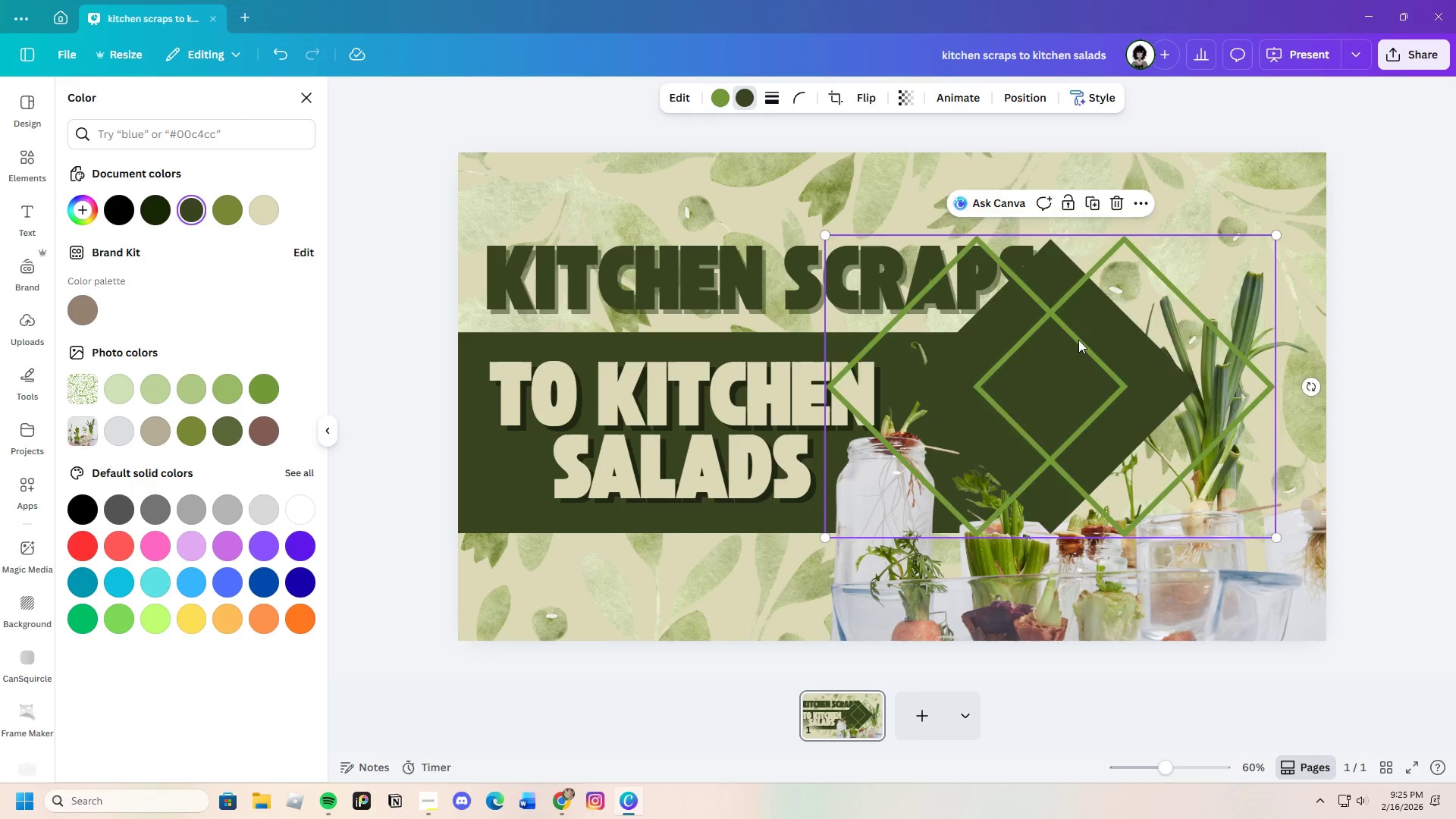 
left_click_drag(start_coordinate=[1054, 356], to_coordinate=[1190, 171])
 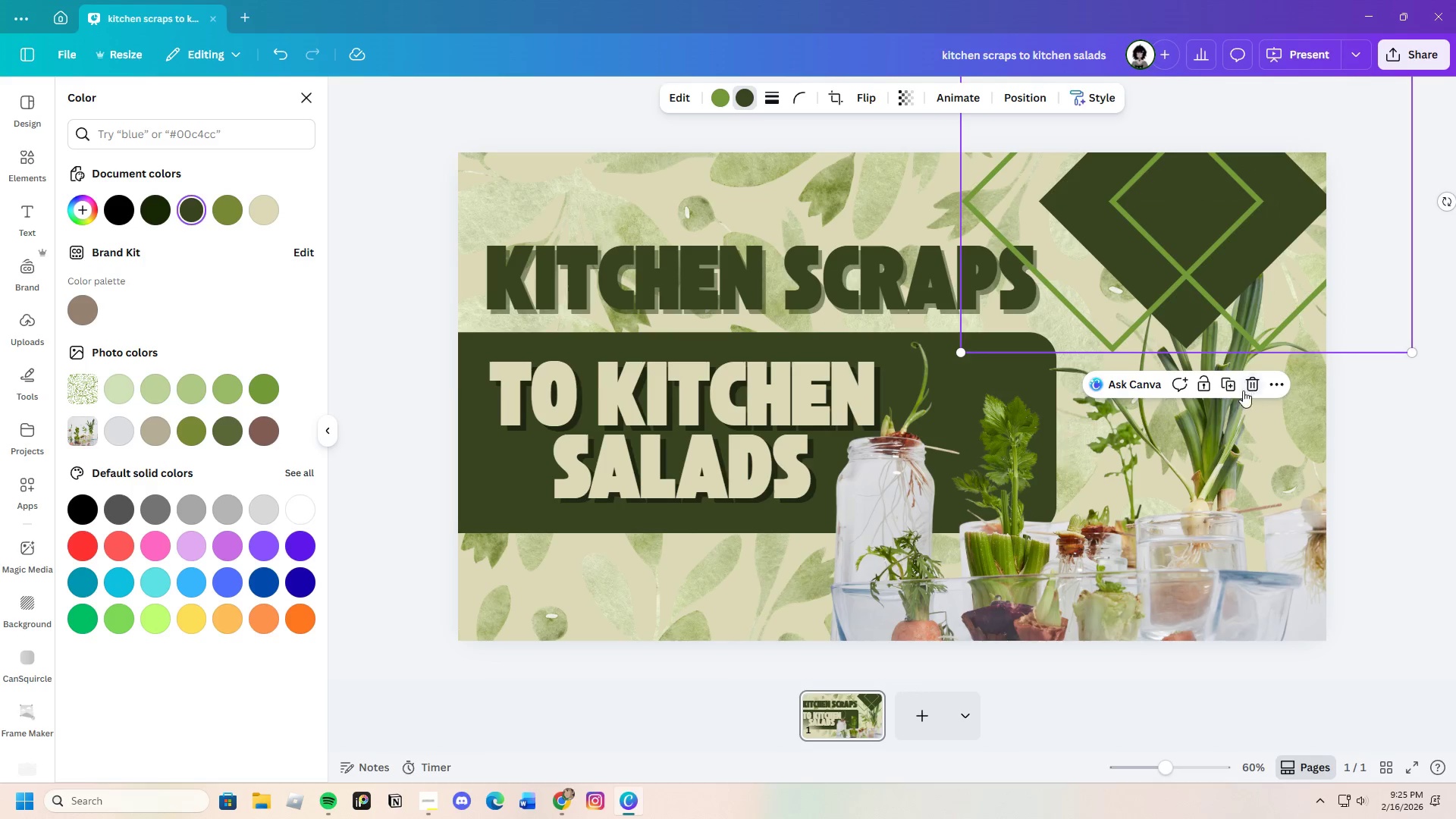 
left_click_drag(start_coordinate=[1249, 381], to_coordinate=[1251, 376])
 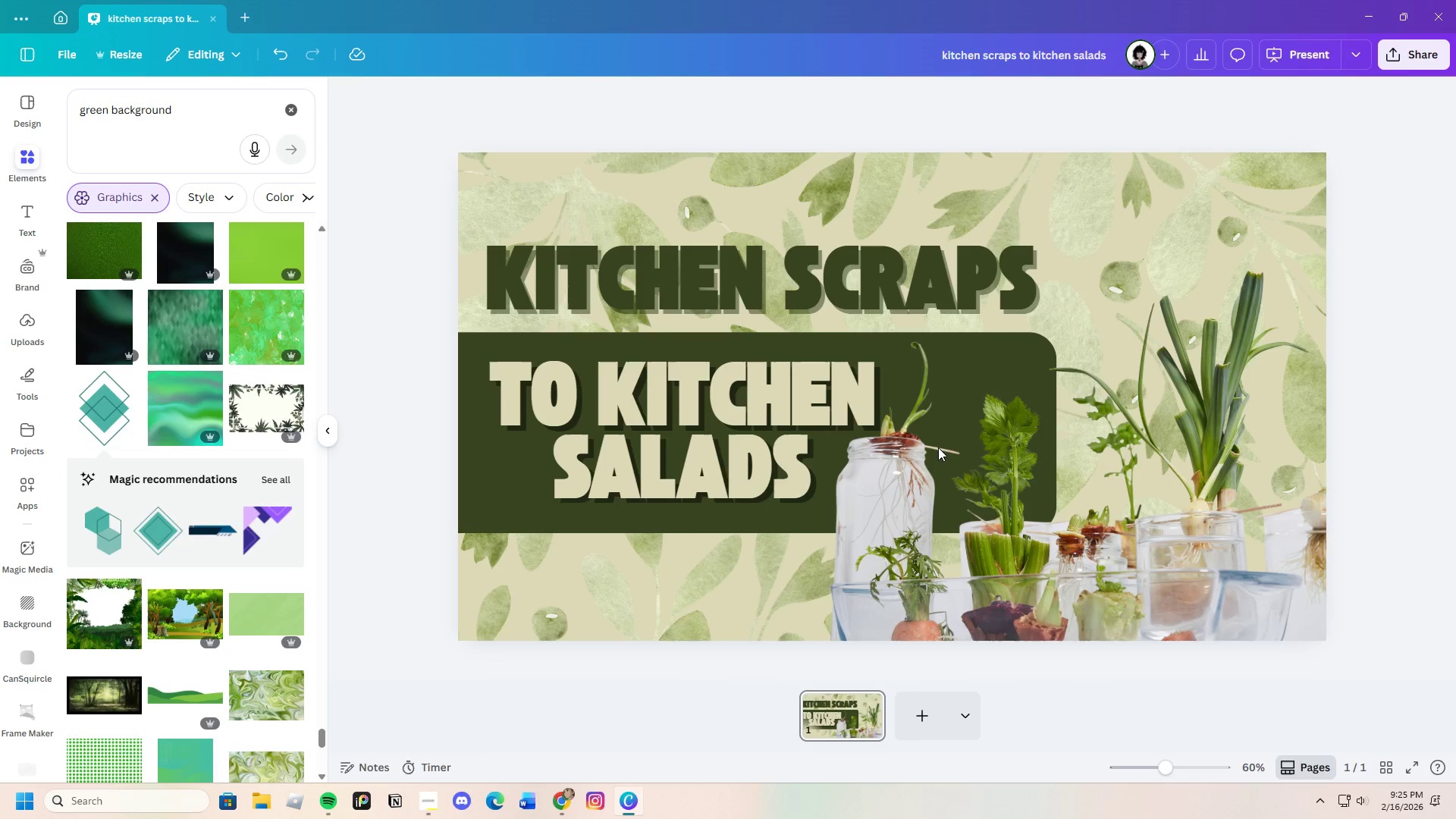 
wait(5.39)
 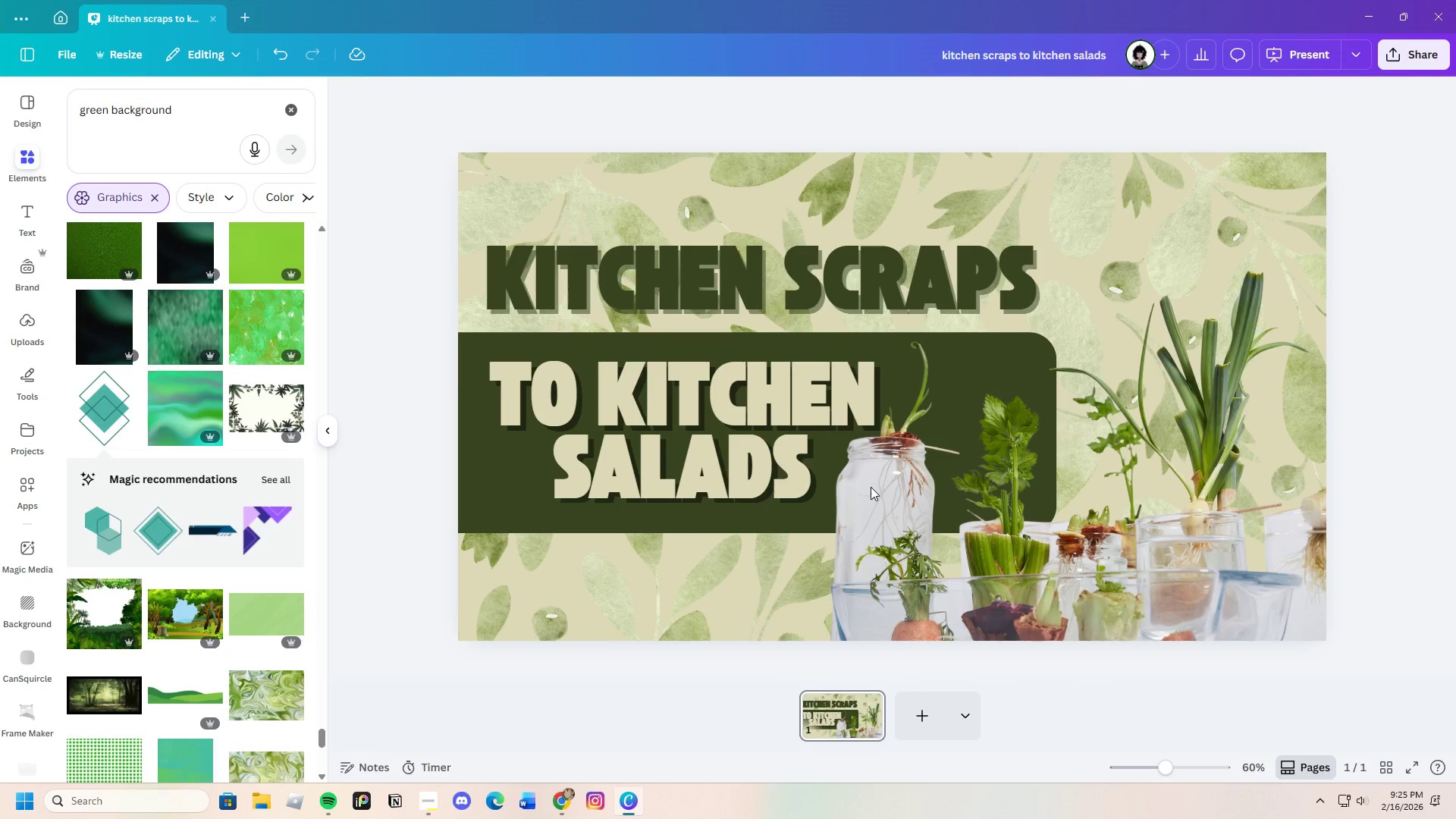 
left_click([279, 469])
 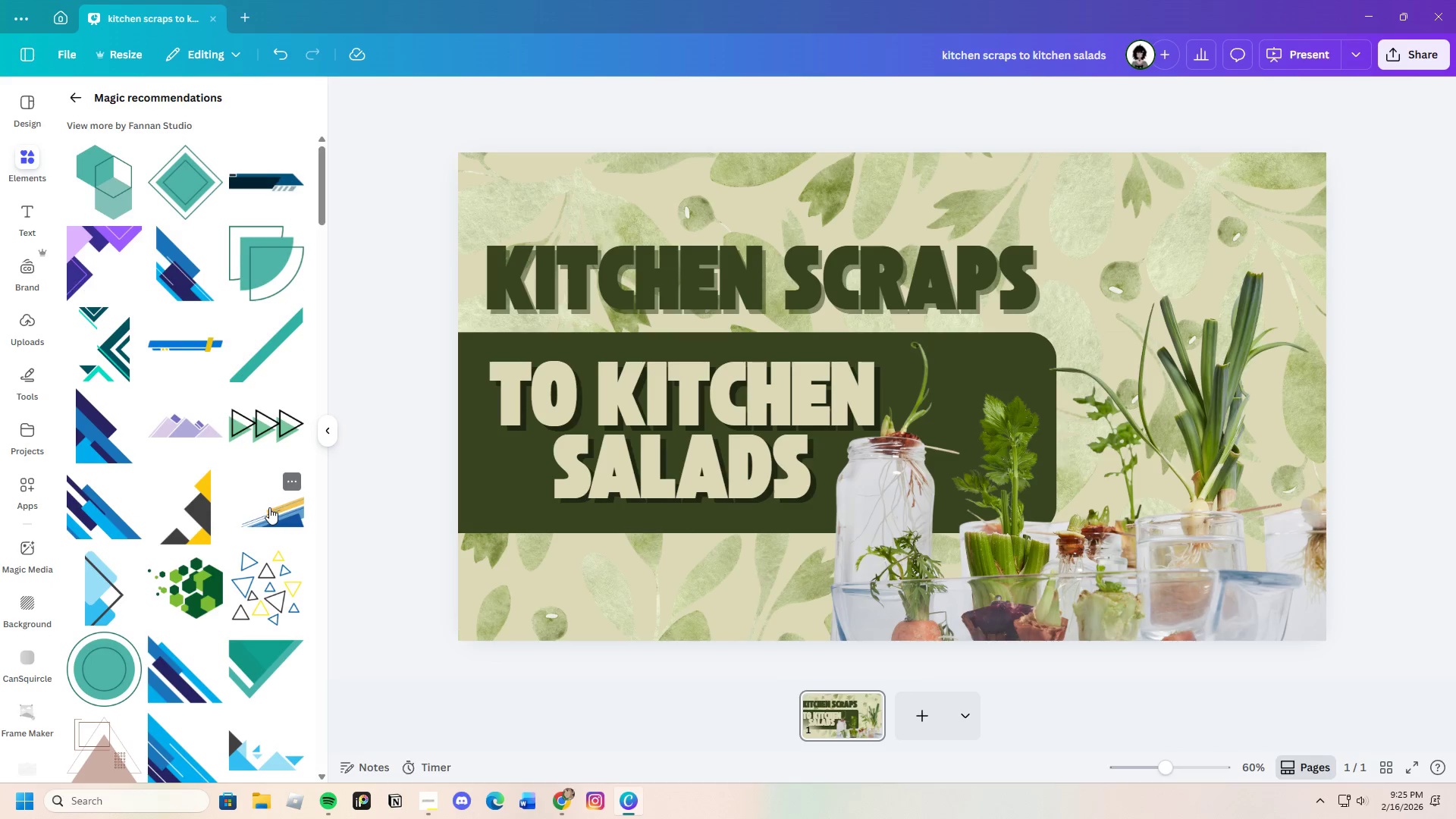 
scroll: coordinate [268, 520], scroll_direction: down, amount: 17.0
 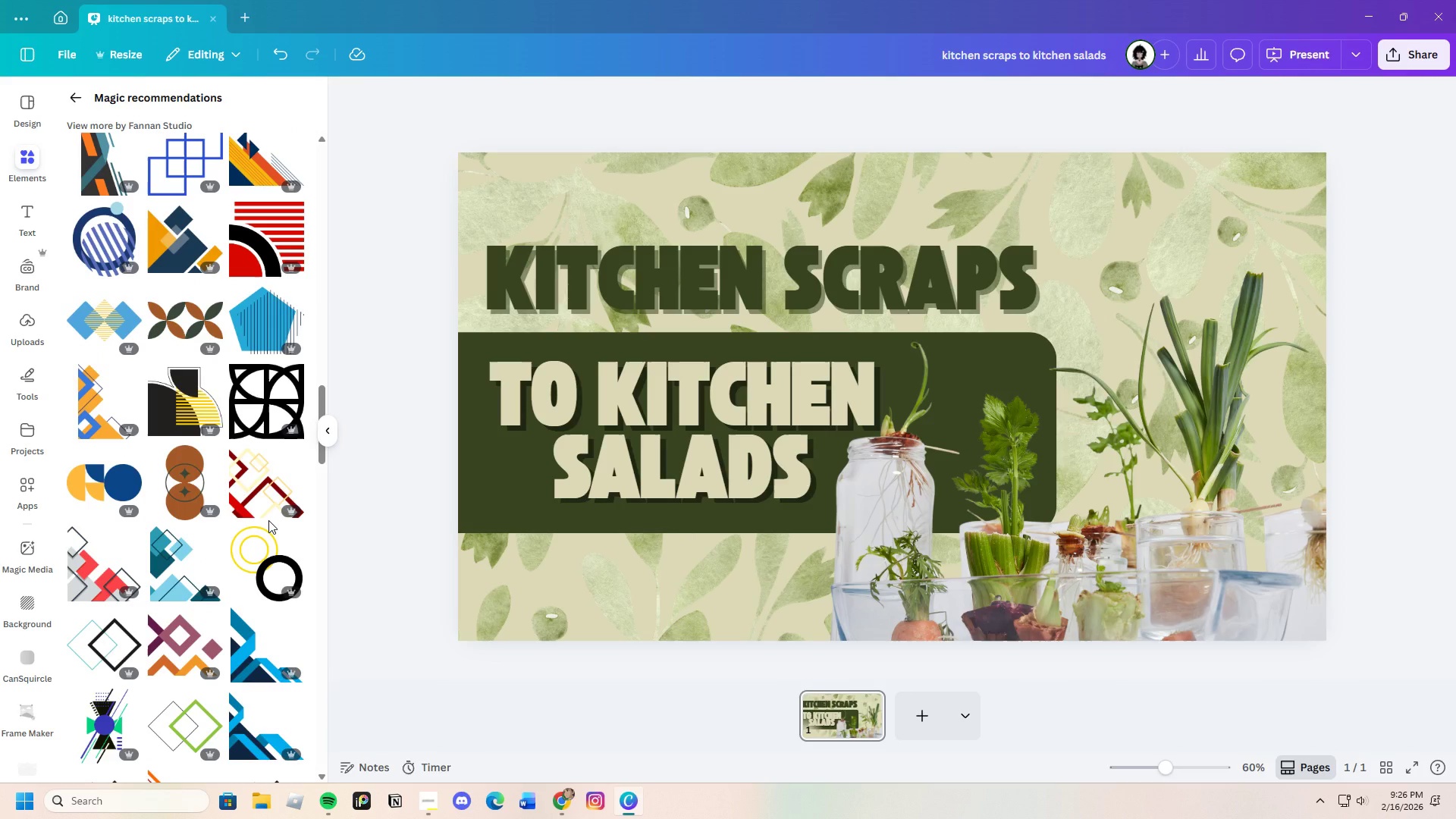 
scroll: coordinate [271, 519], scroll_direction: down, amount: 15.0
 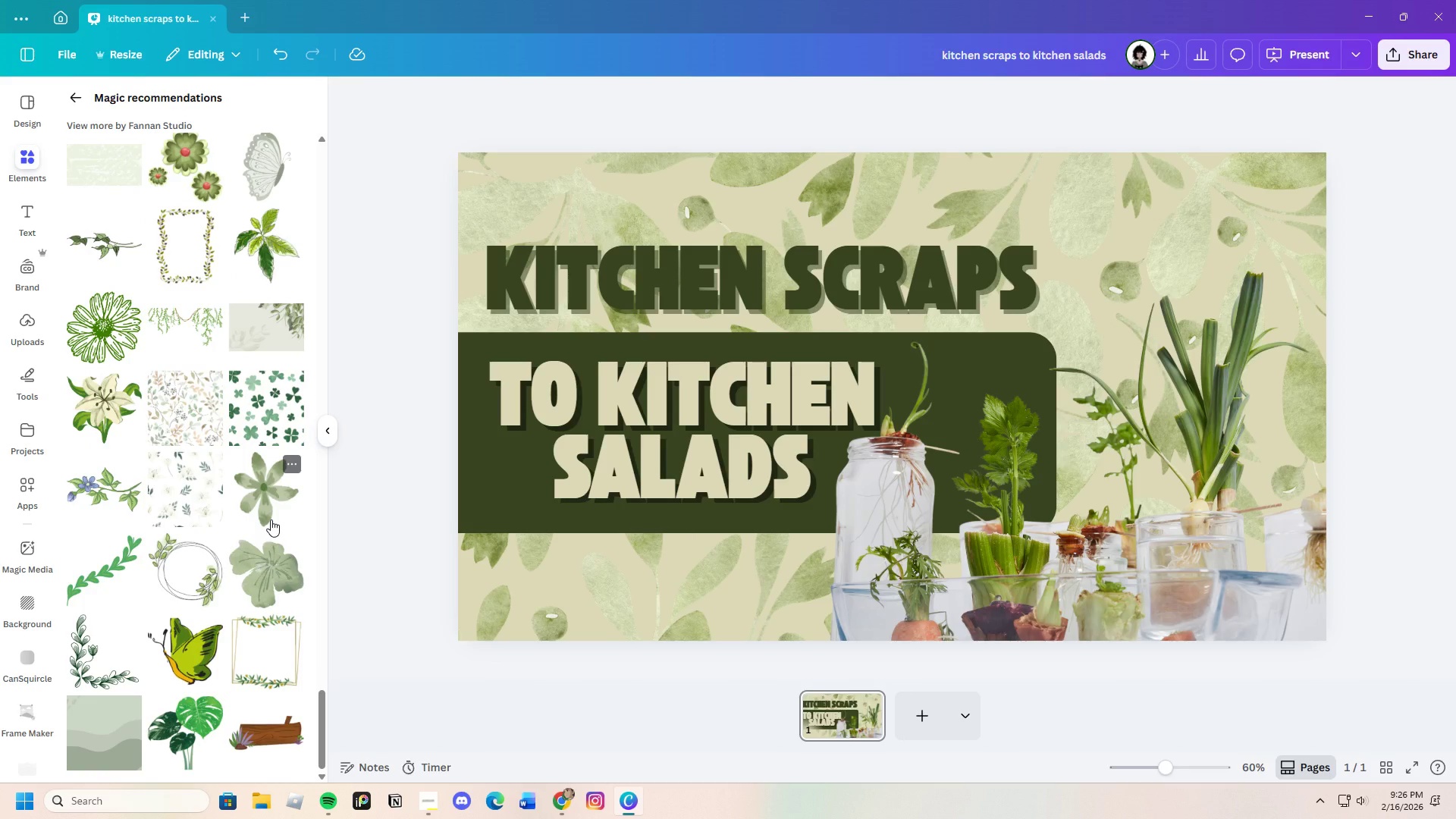 
scroll: coordinate [271, 519], scroll_direction: down, amount: 4.0
 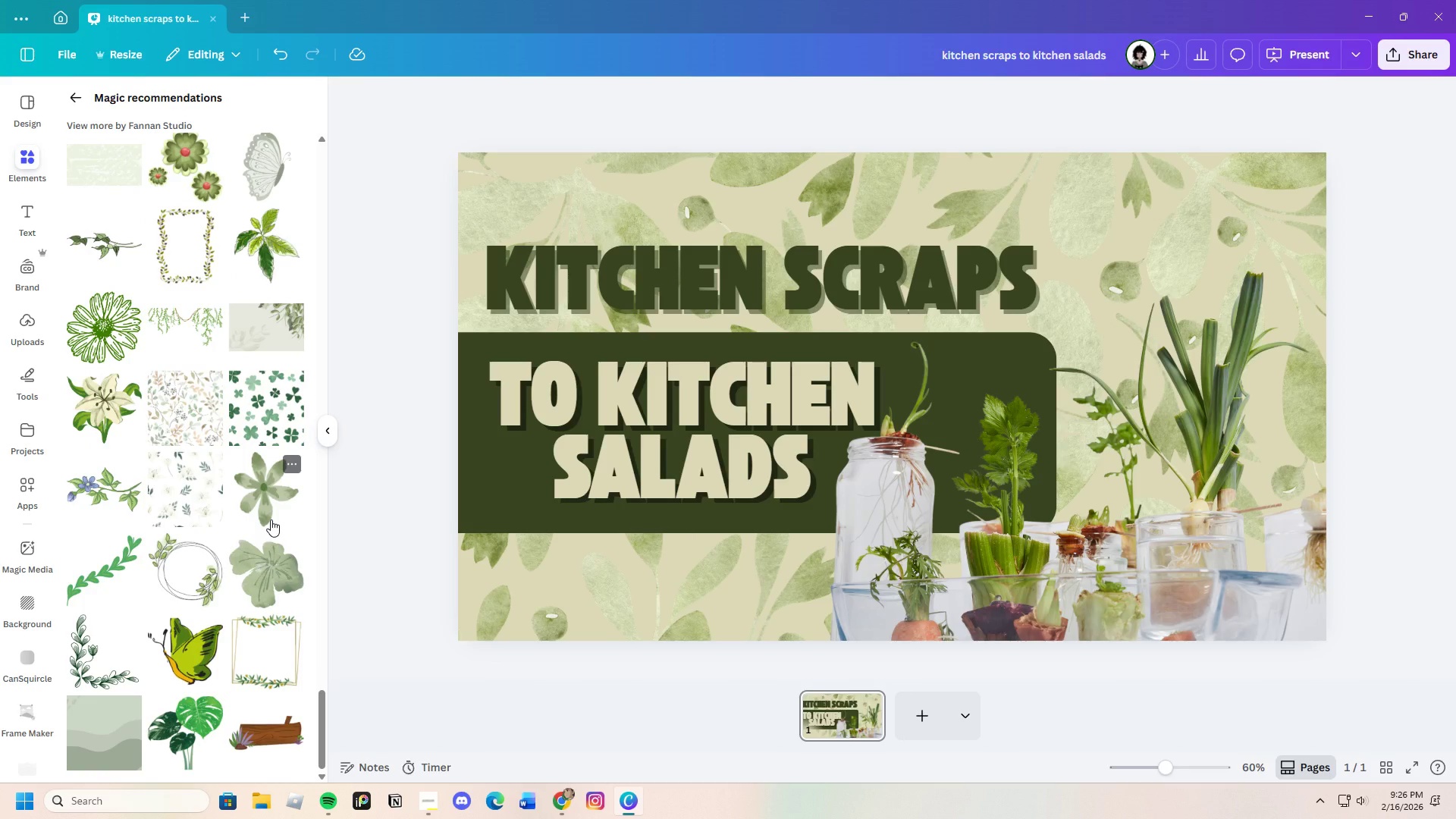 
scroll: coordinate [271, 519], scroll_direction: up, amount: 3.0
 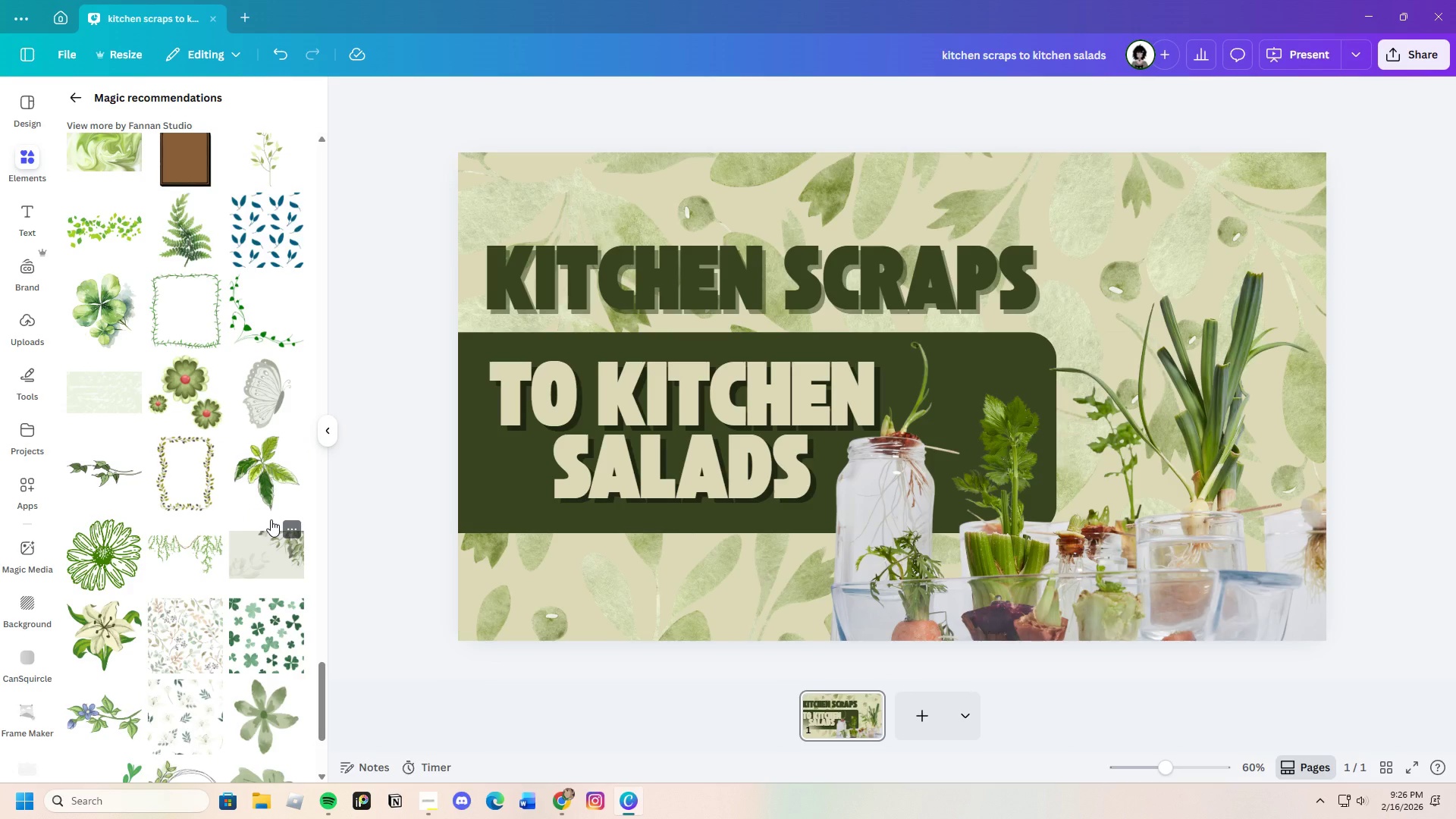 
wait(5.72)
 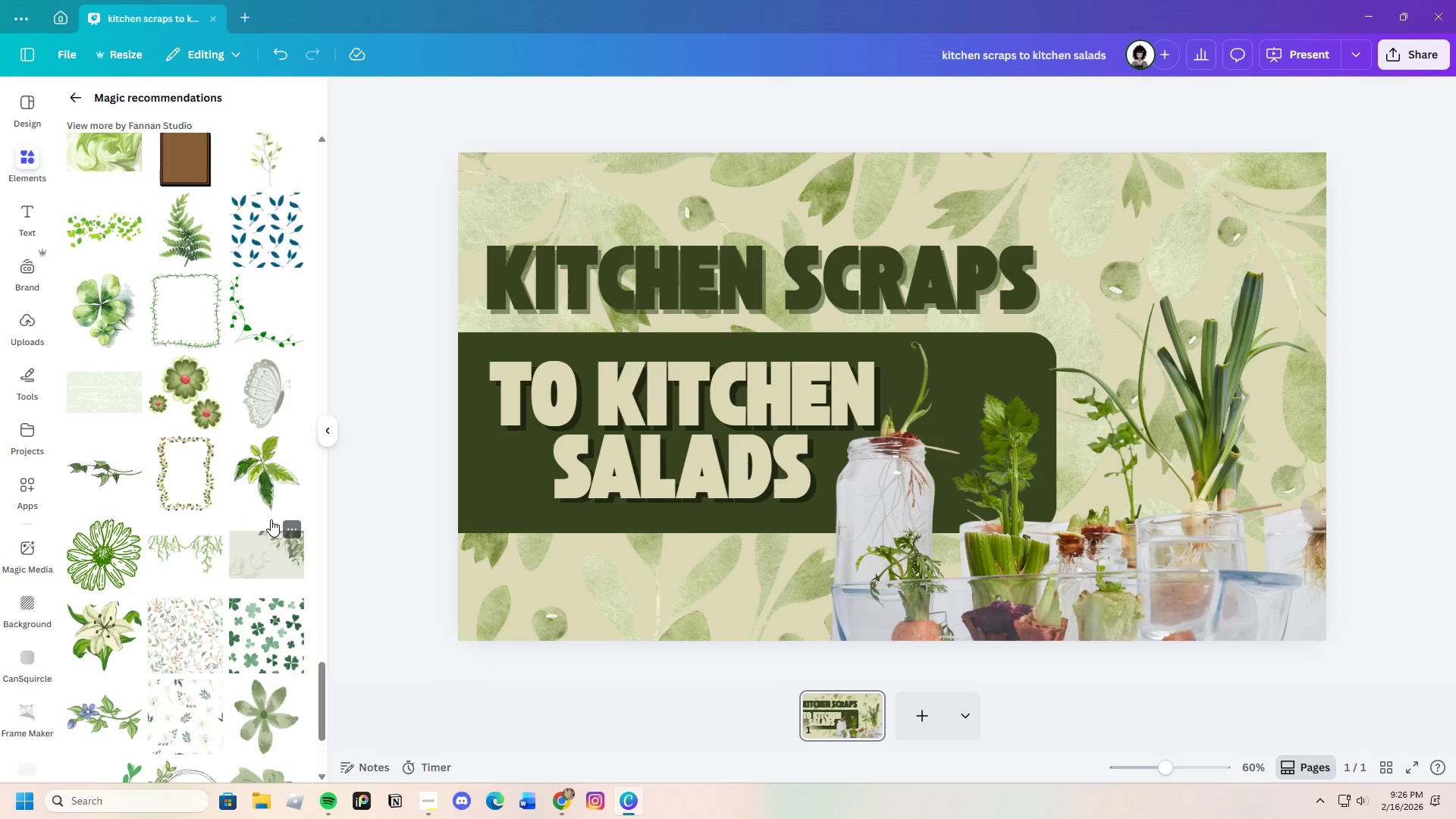 
scroll: coordinate [271, 519], scroll_direction: down, amount: 3.0
 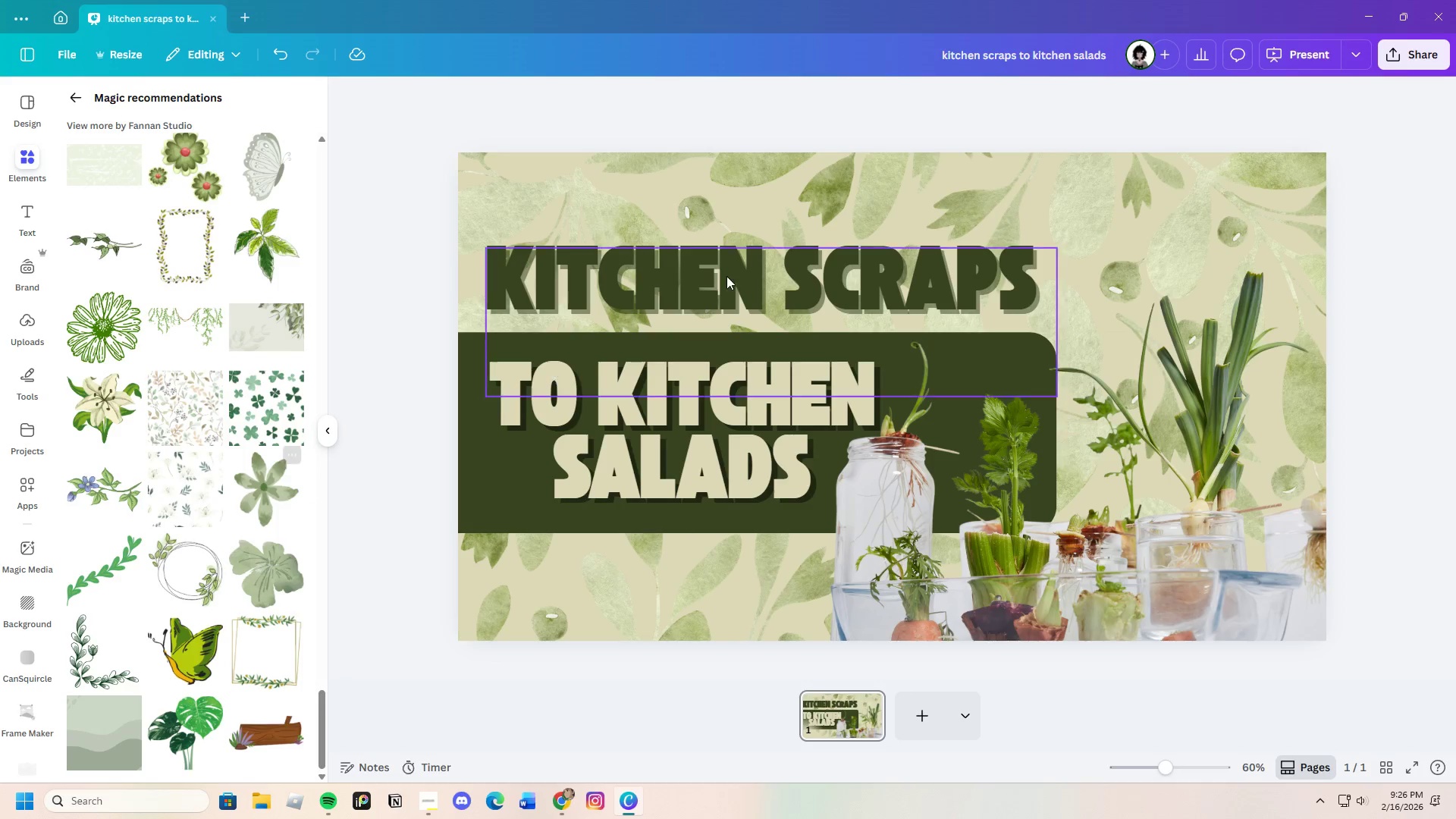 
left_click([766, 195])
 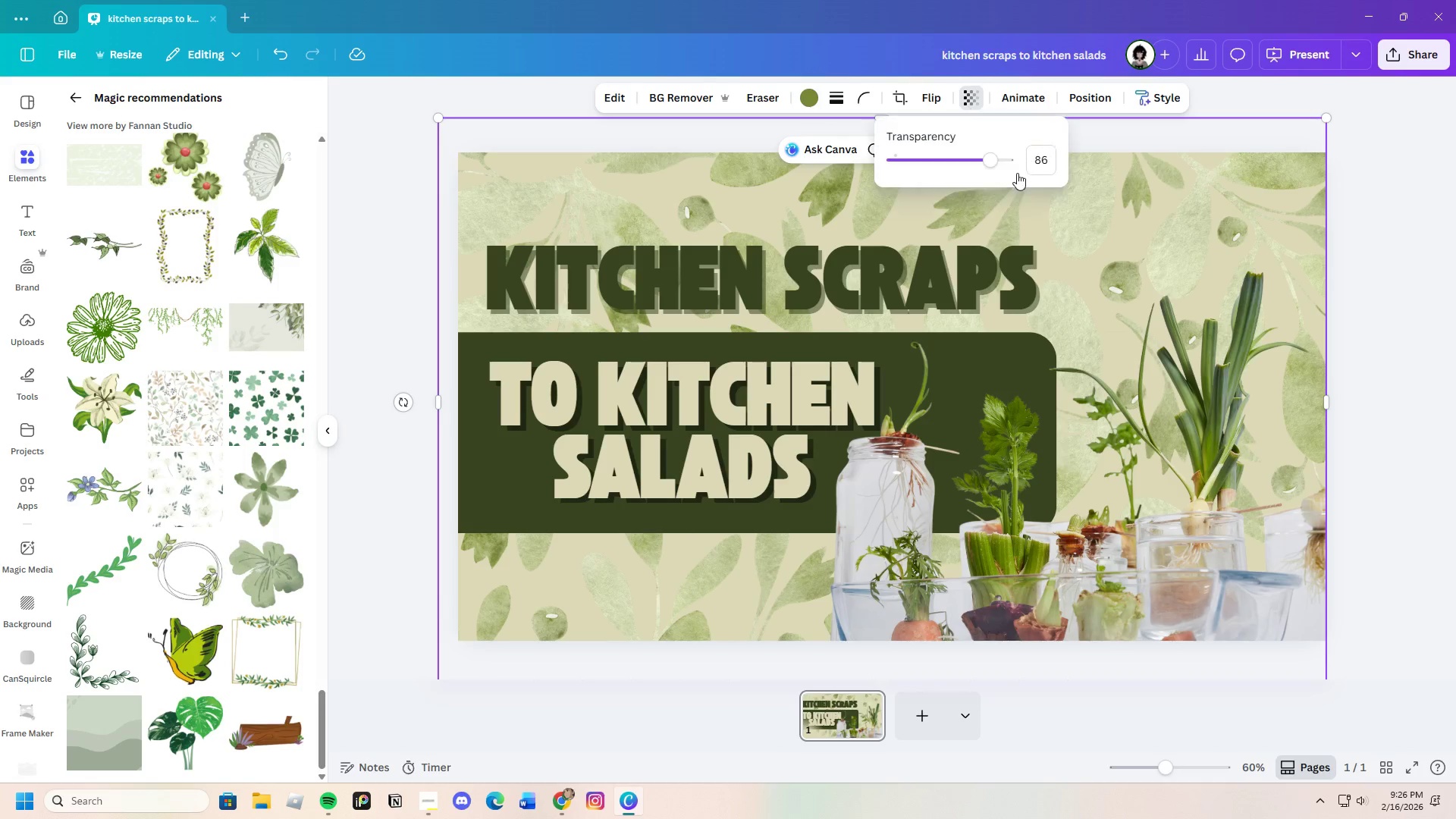 
left_click_drag(start_coordinate=[979, 164], to_coordinate=[968, 194])
 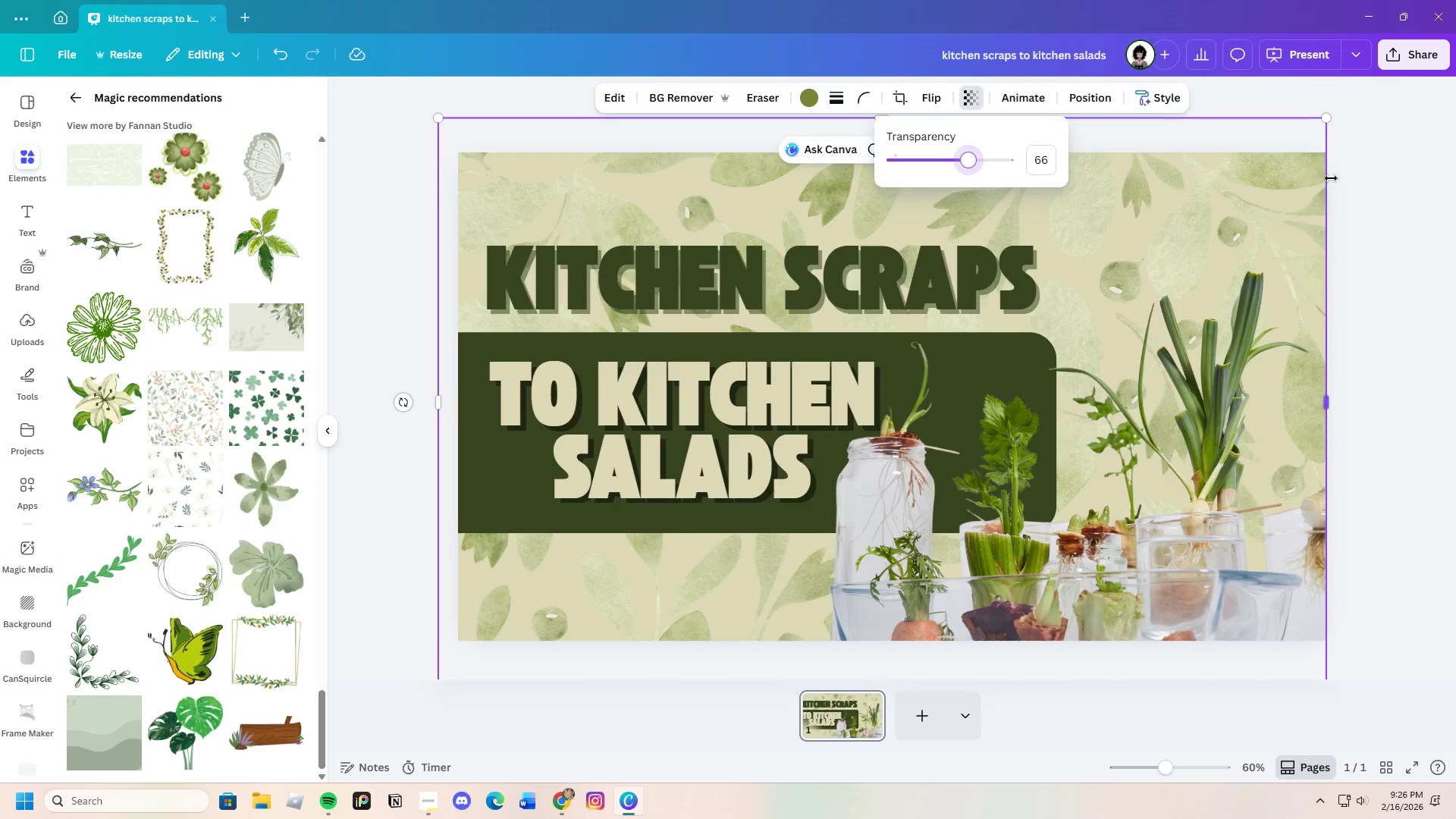 
left_click([1390, 177])
 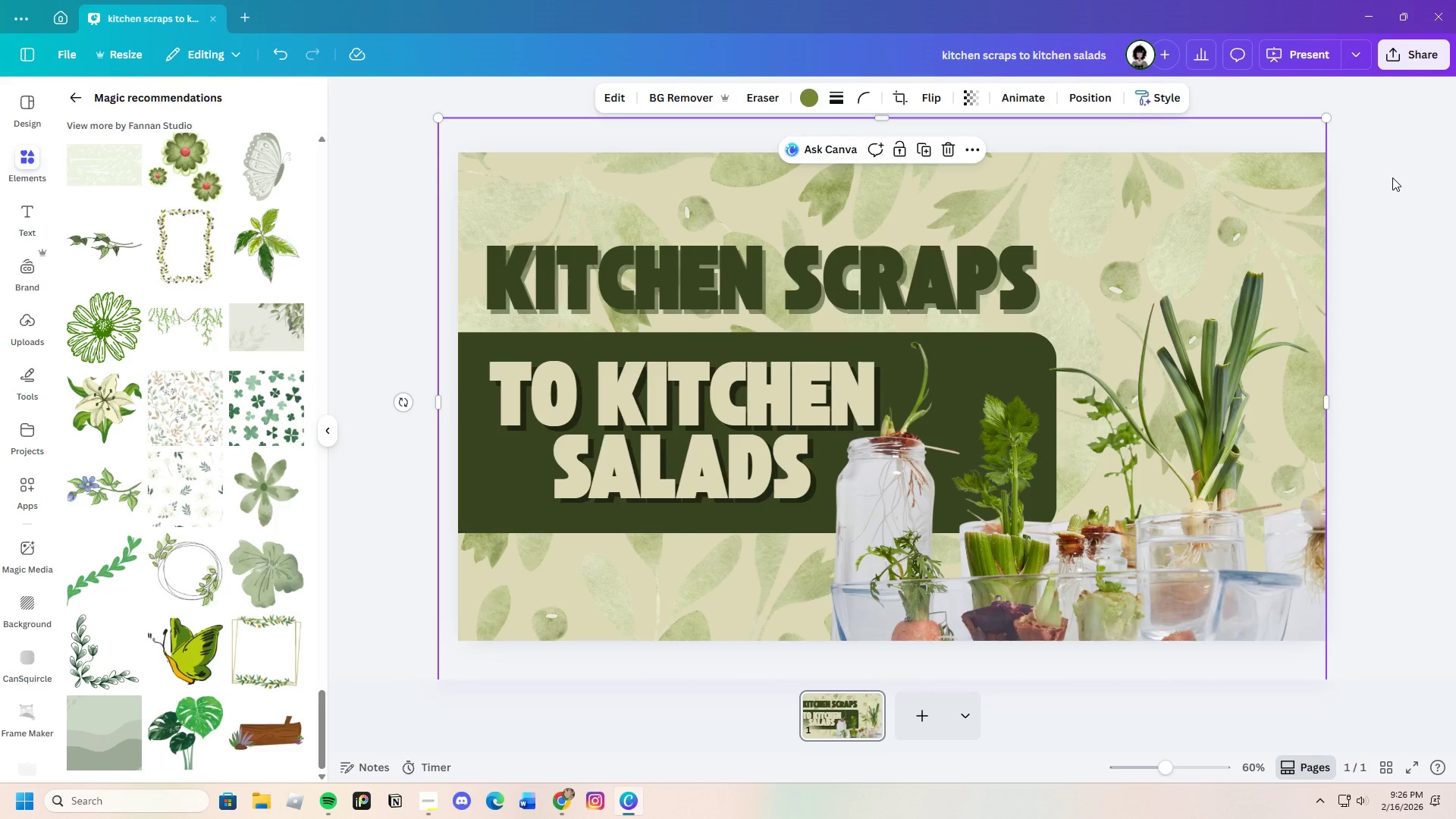 
left_click([1394, 177])
 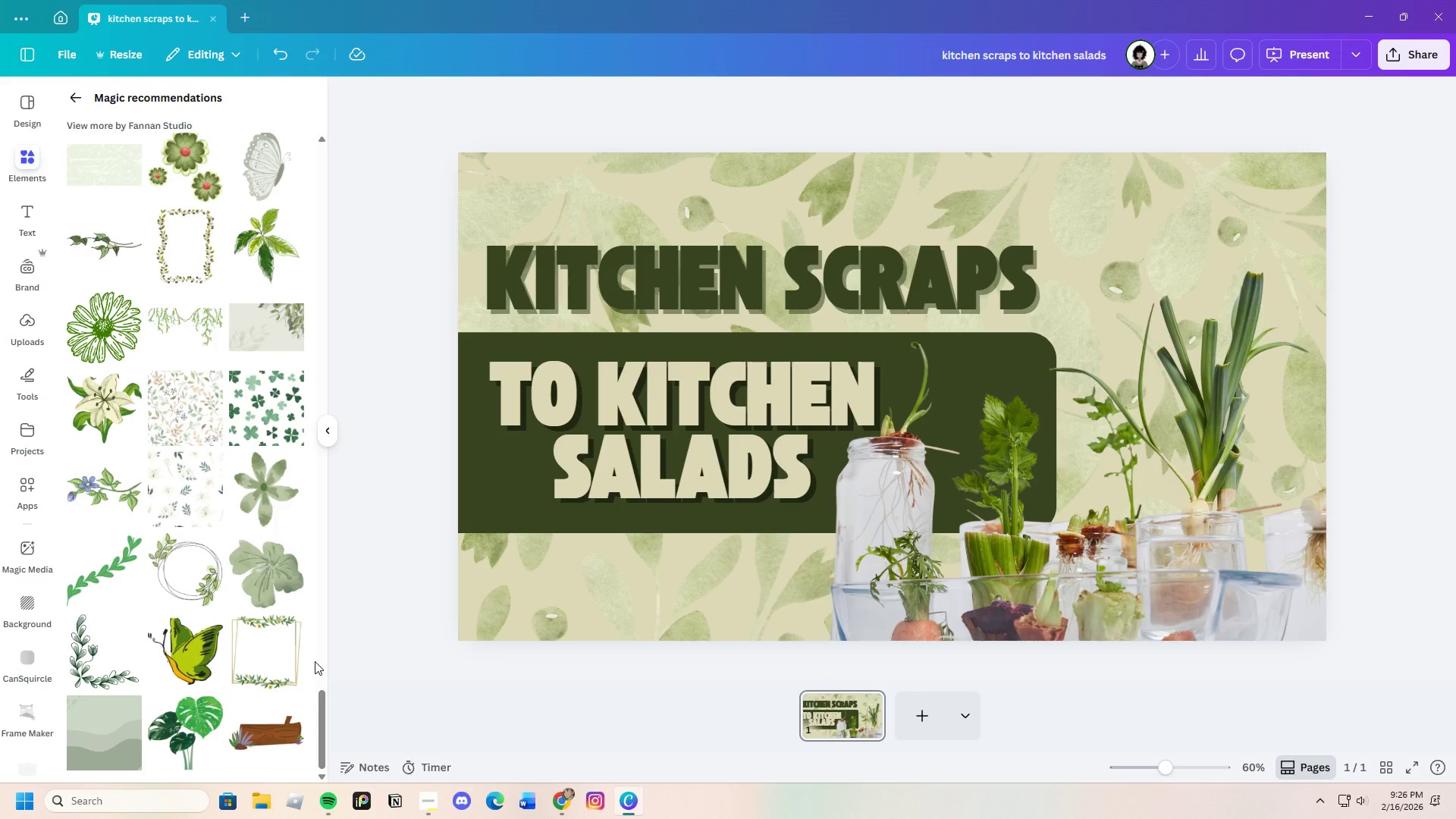 
scroll: coordinate [246, 632], scroll_direction: down, amount: 6.0
 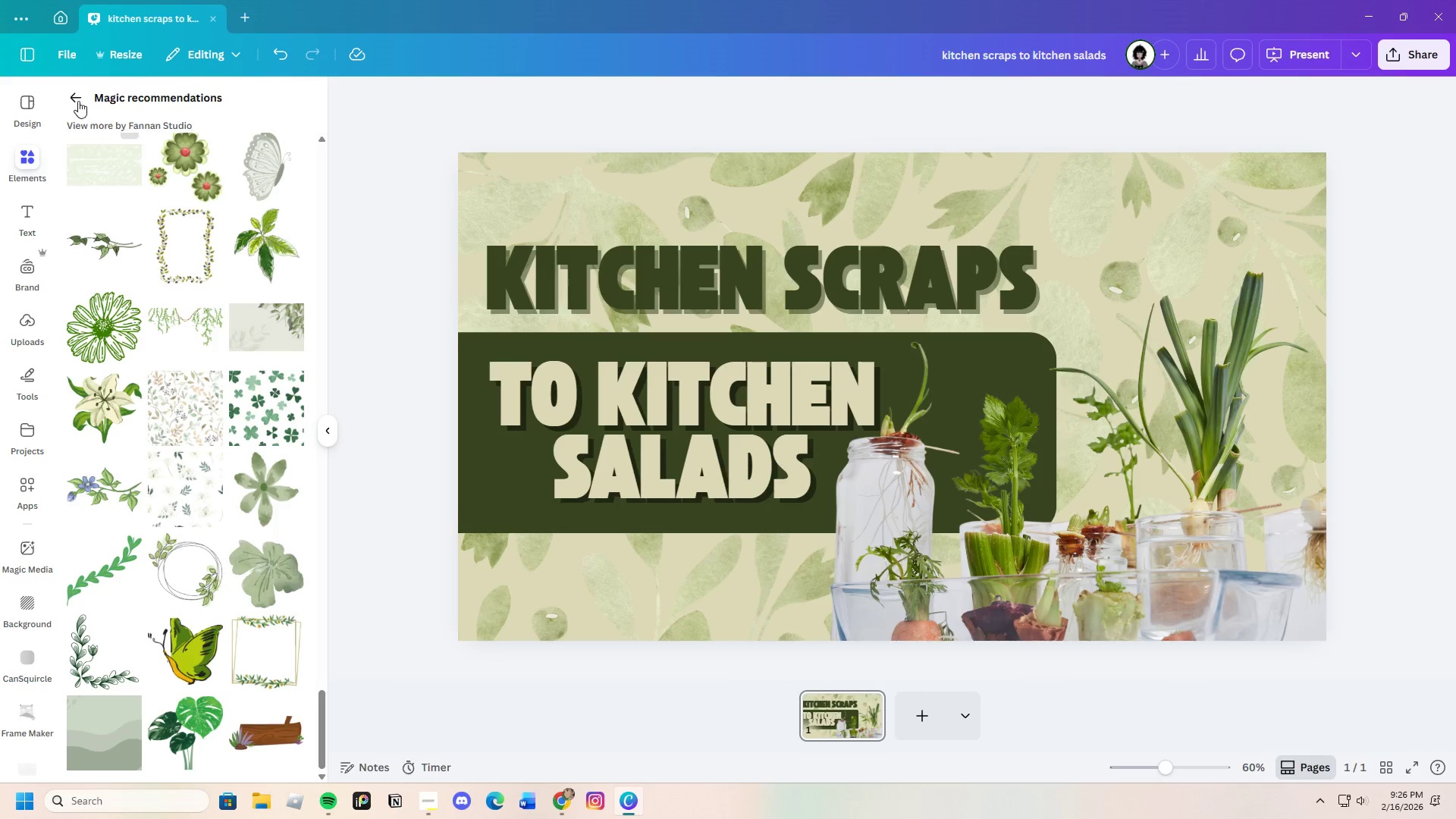 
left_click([76, 93])
 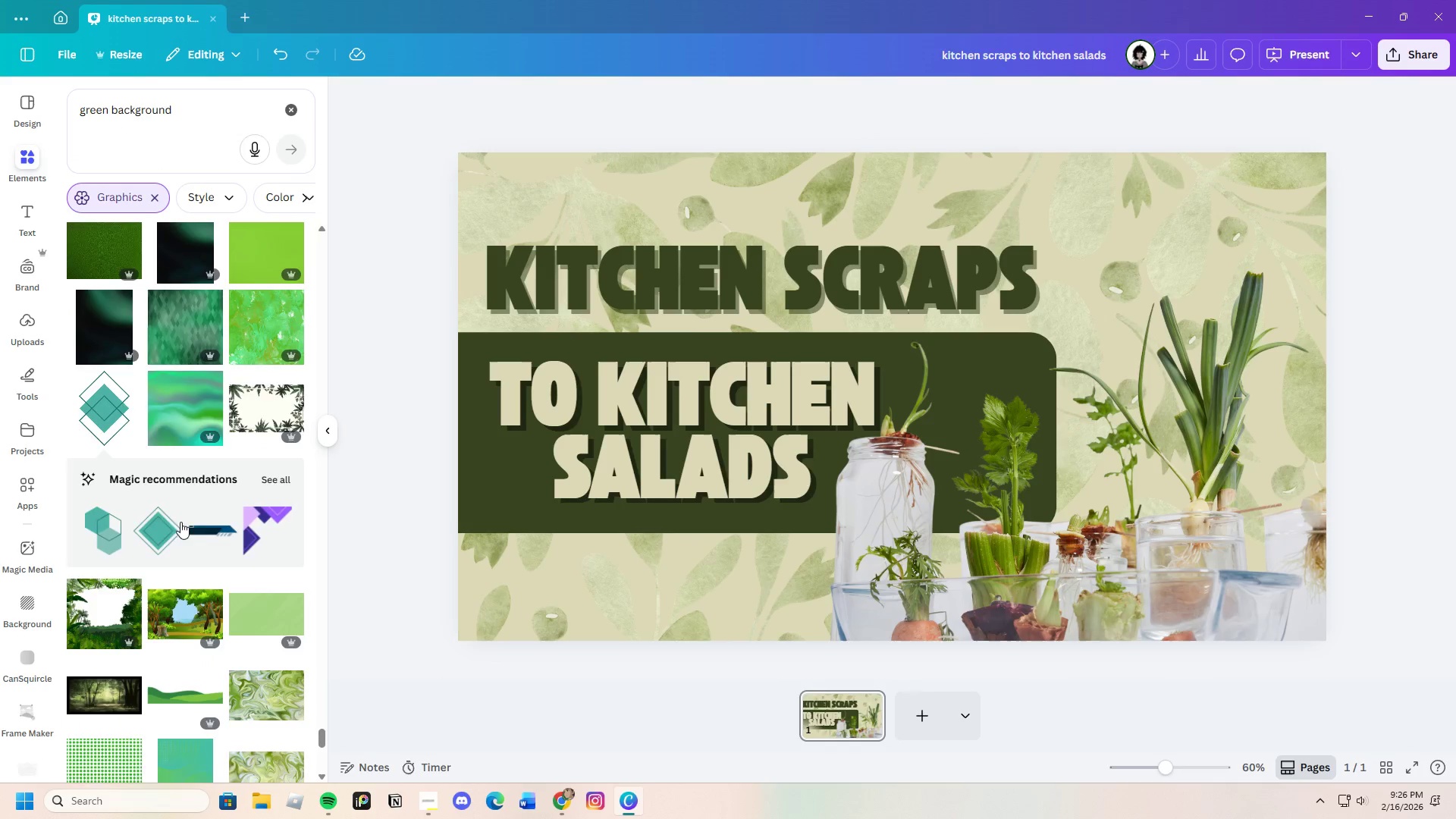 
scroll: coordinate [180, 558], scroll_direction: down, amount: 3.0
 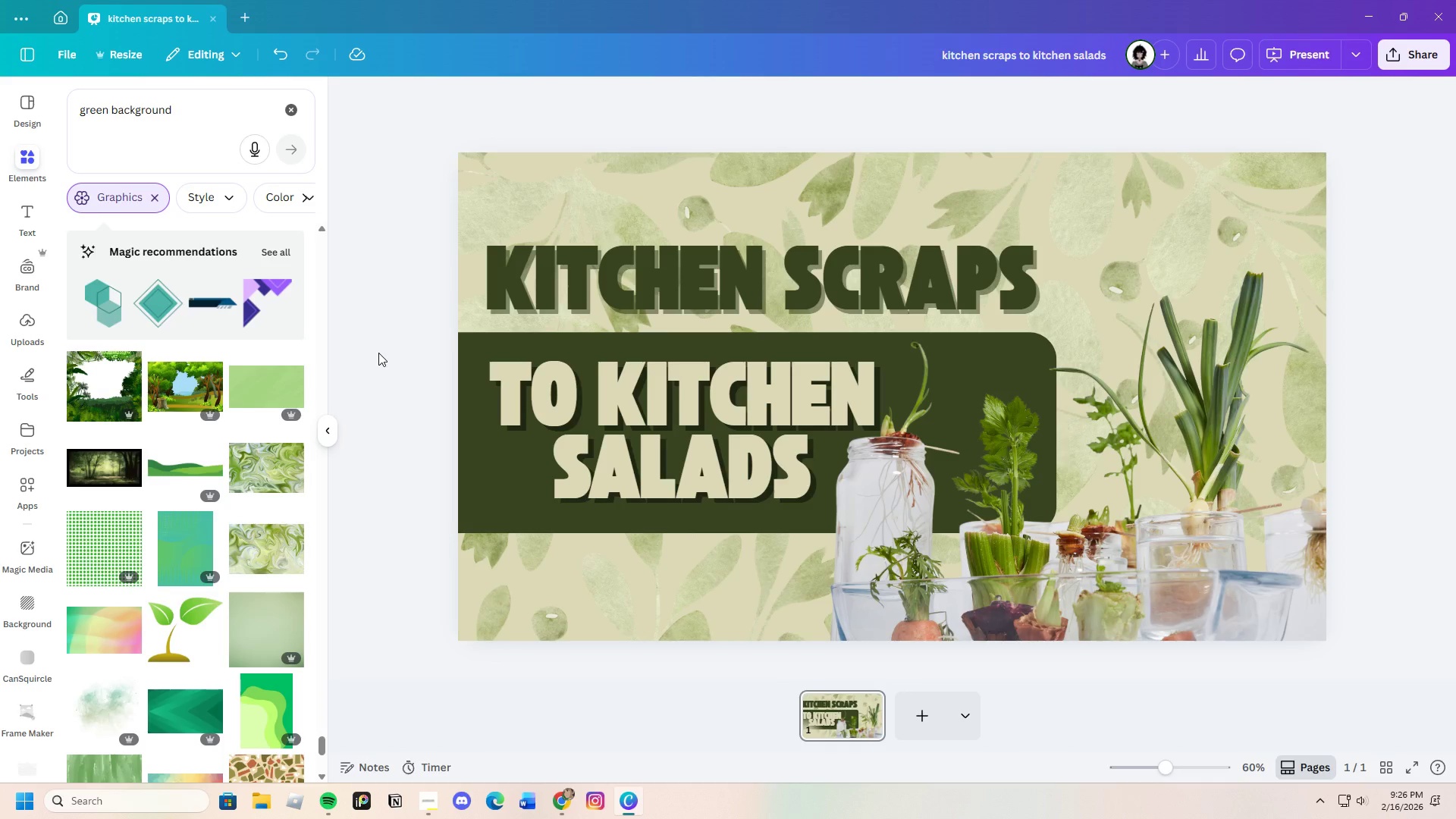 
wait(9.69)
 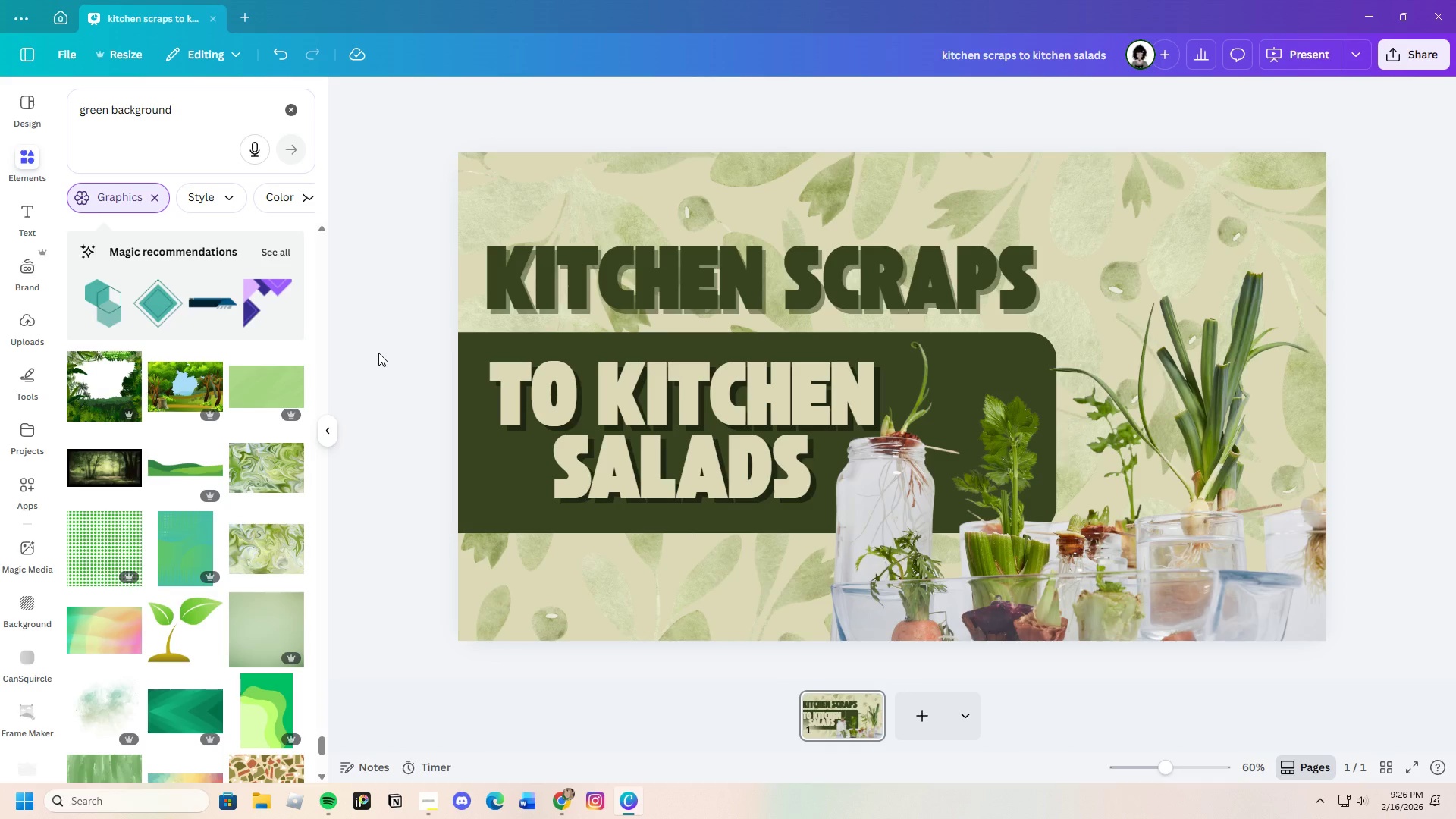 
scroll: coordinate [155, 643], scroll_direction: down, amount: 7.0
 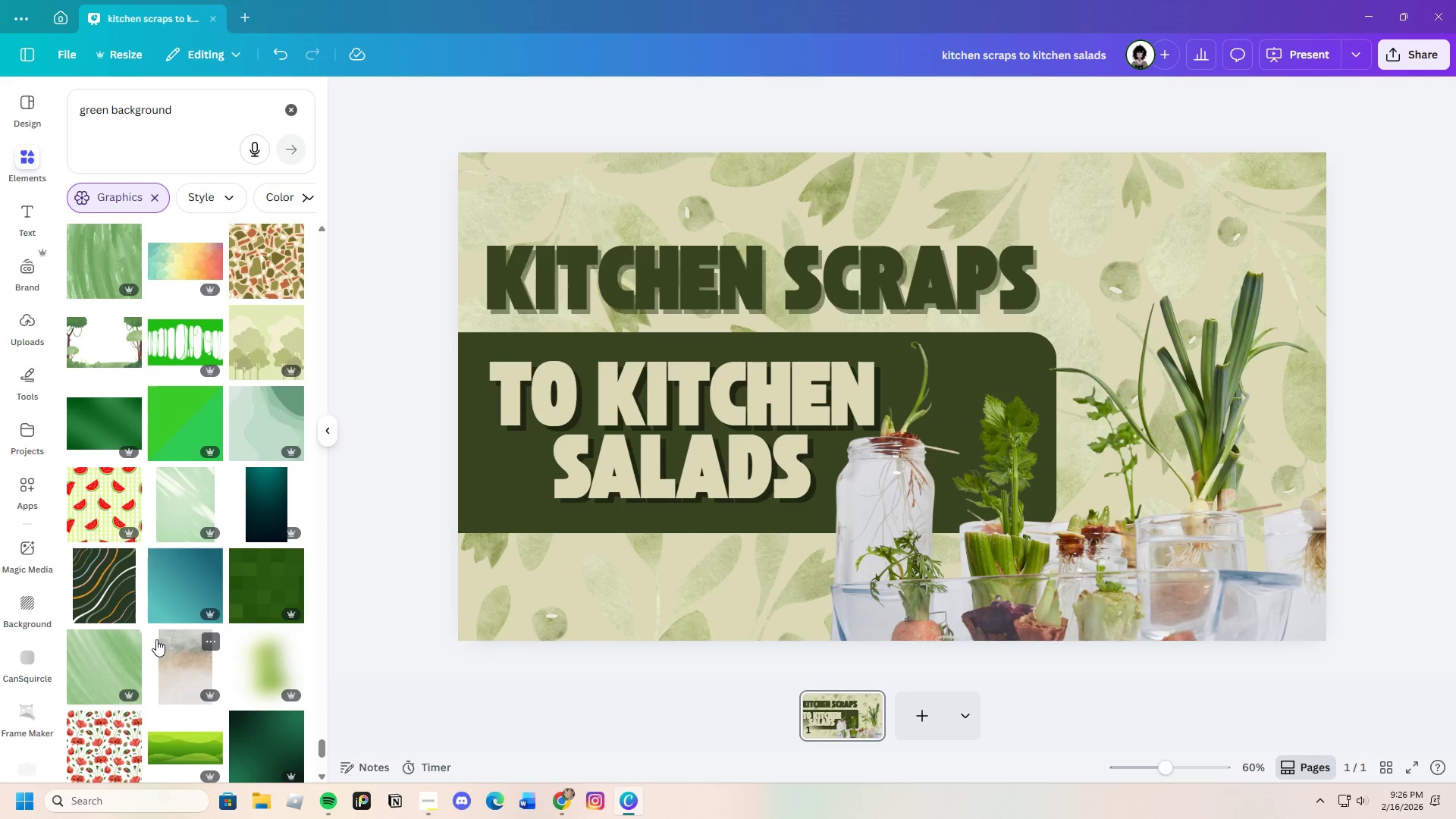 
scroll: coordinate [160, 634], scroll_direction: up, amount: 1.0
 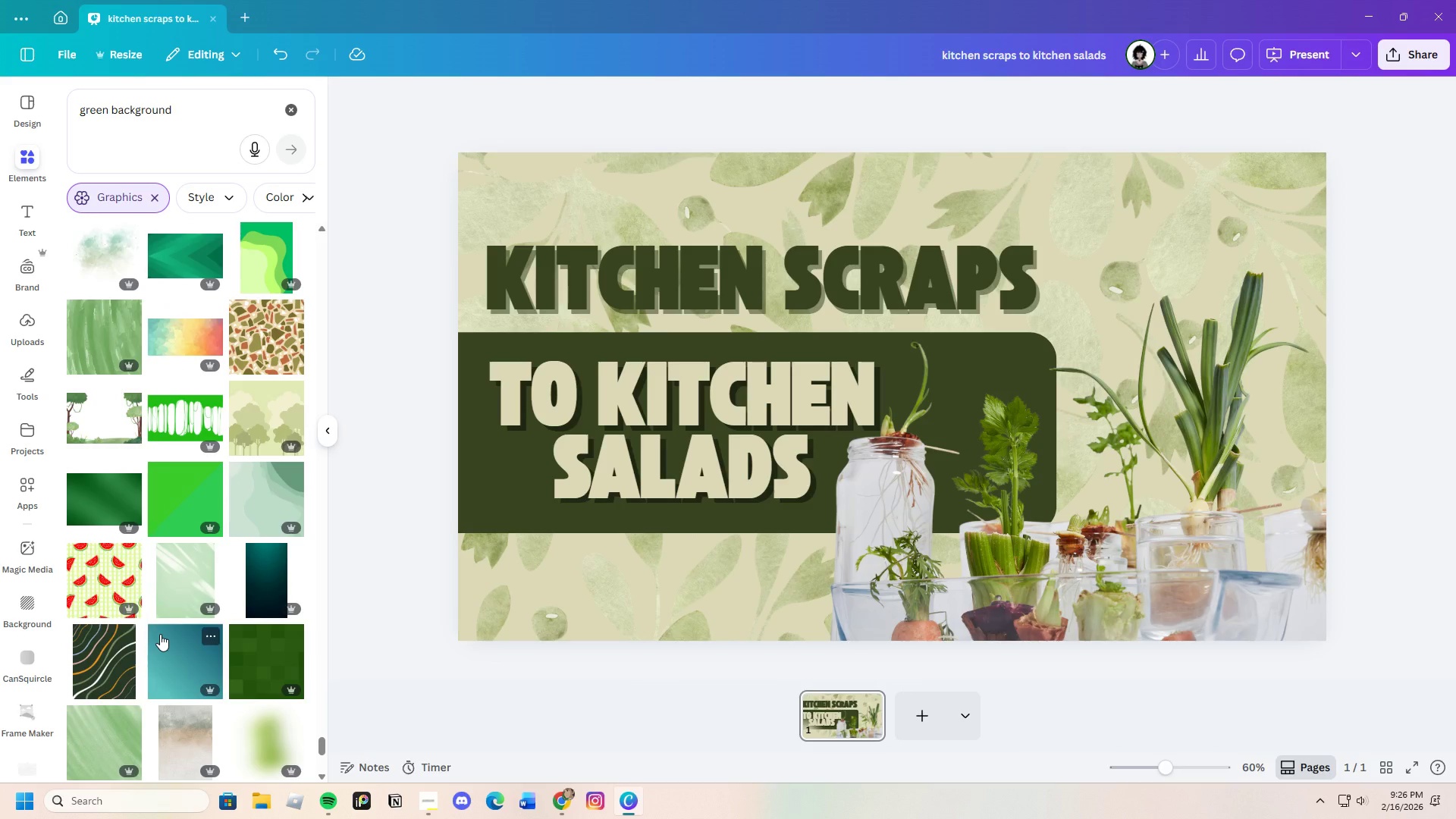 
scroll: coordinate [160, 634], scroll_direction: down, amount: 8.0
 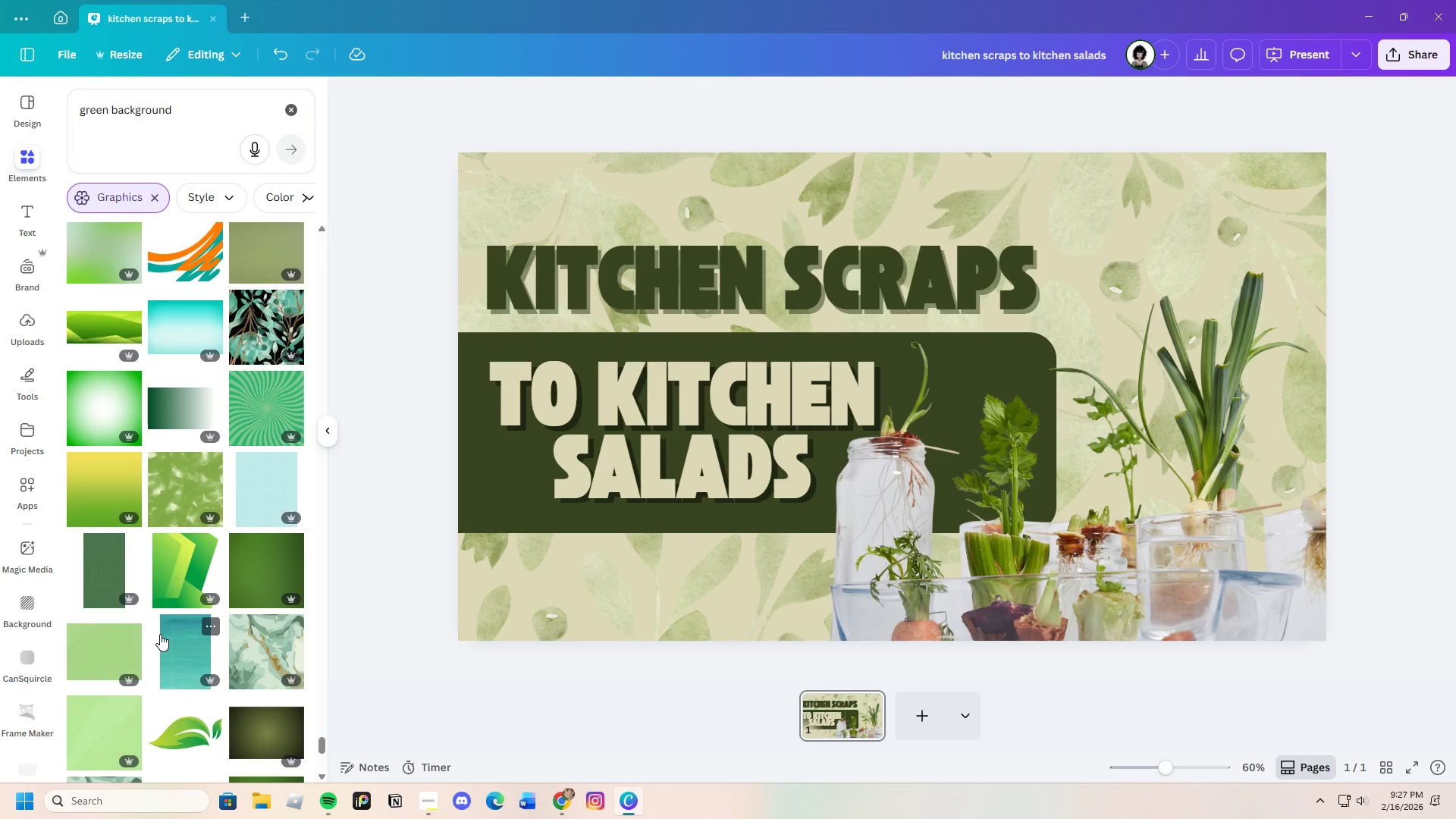 
wait(8.22)
 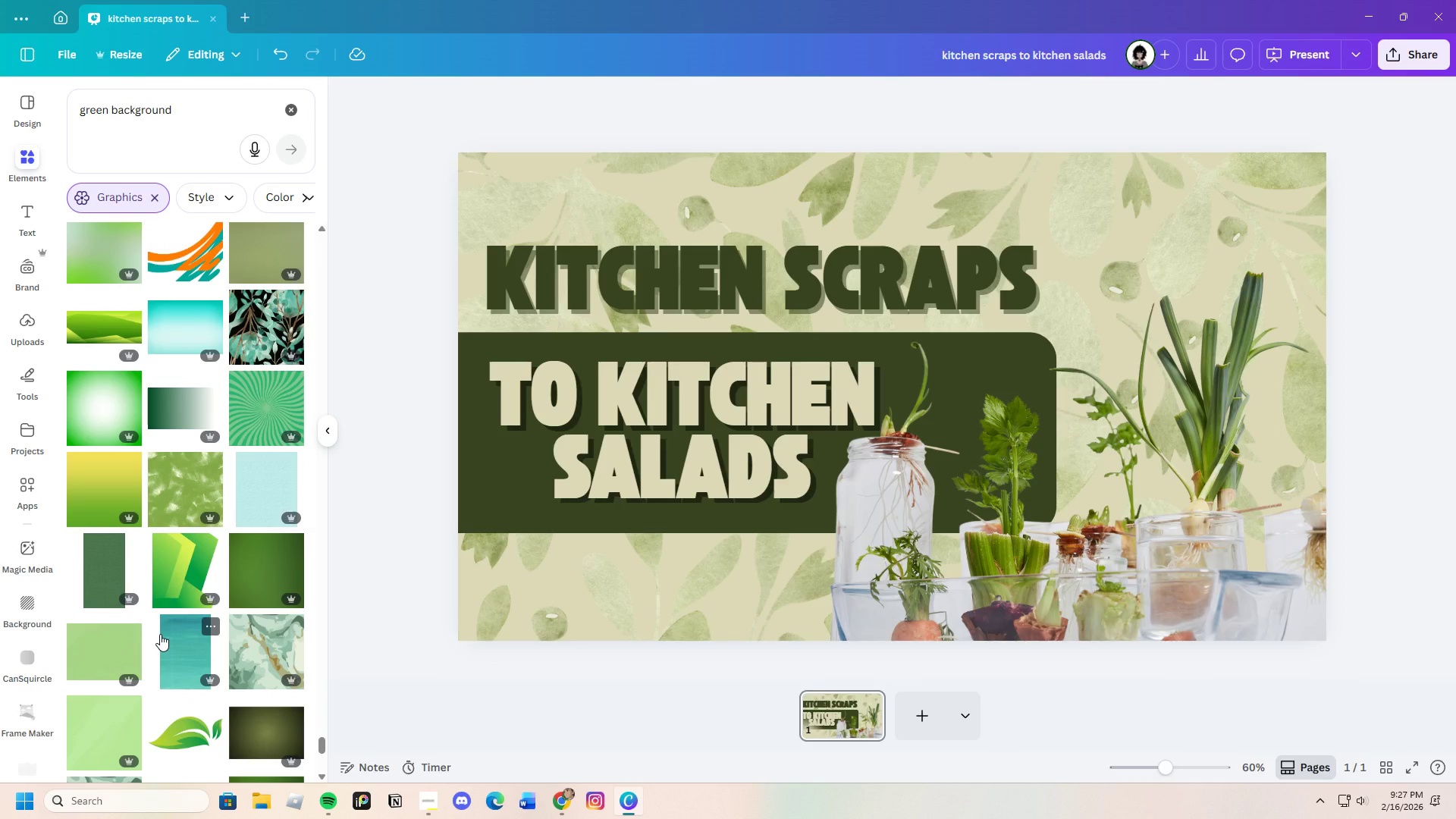 
scroll: coordinate [192, 610], scroll_direction: down, amount: 11.0
 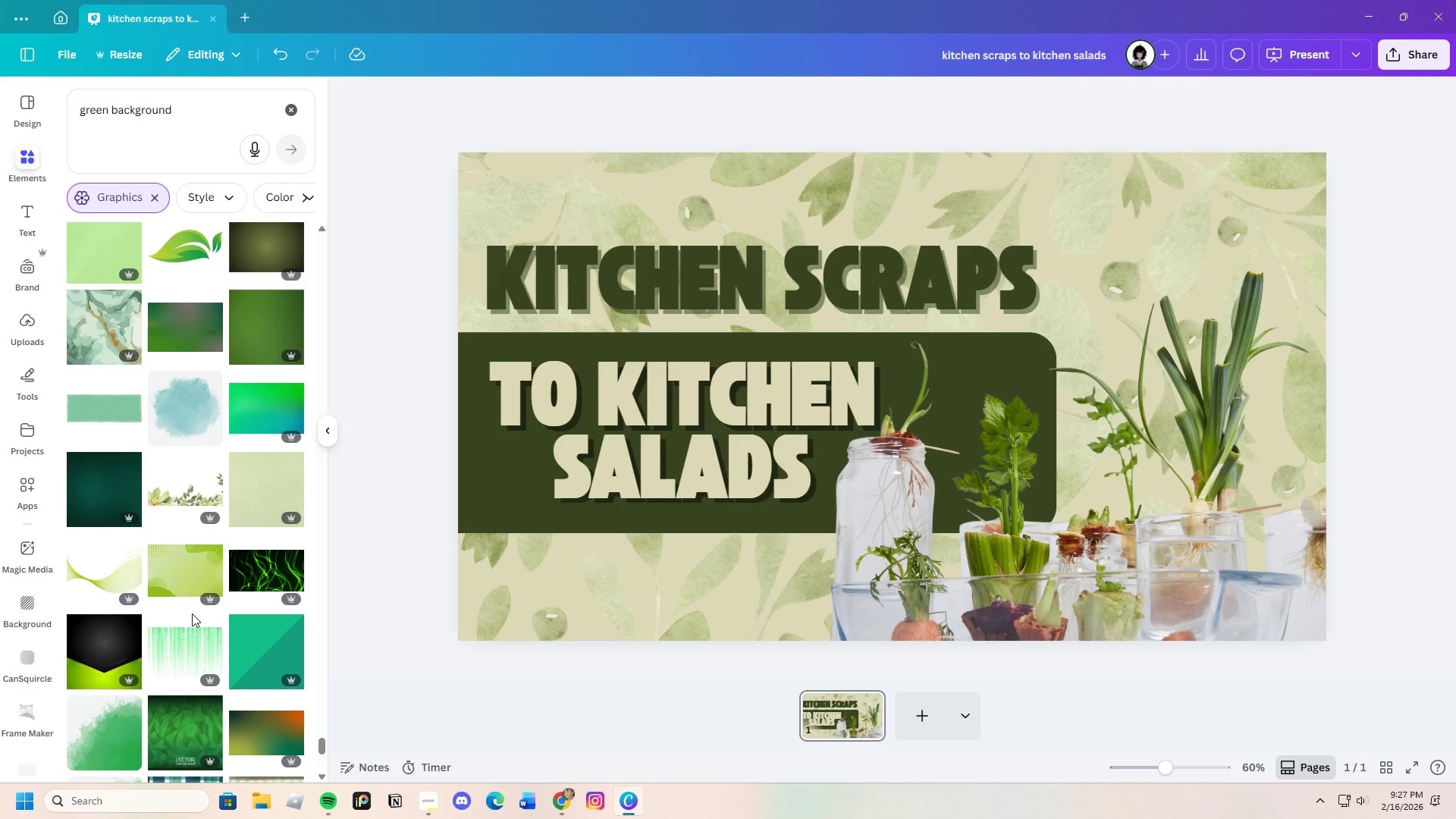 
wait(22.46)
 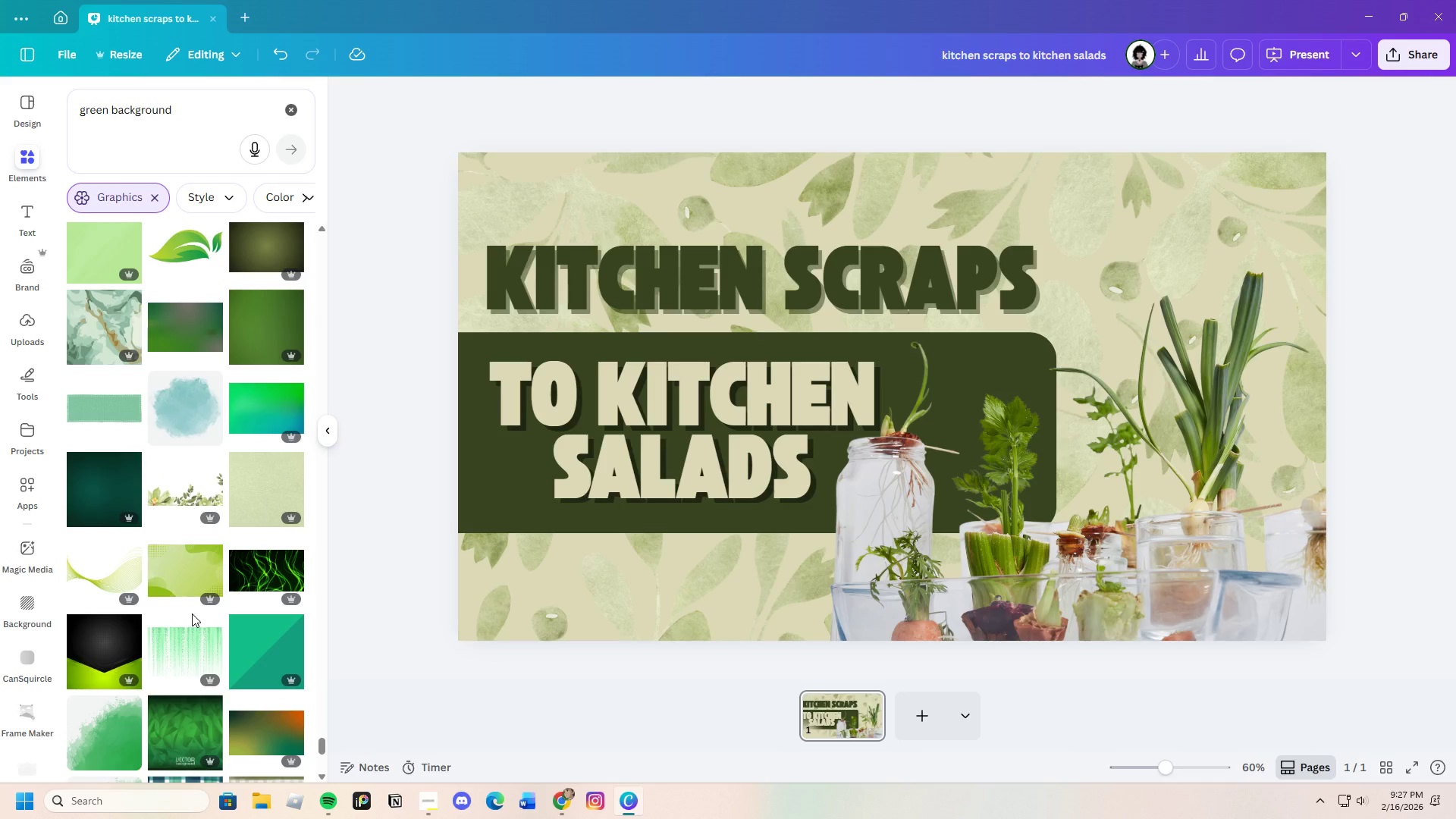 
scroll: coordinate [107, 680], scroll_direction: down, amount: 31.0
 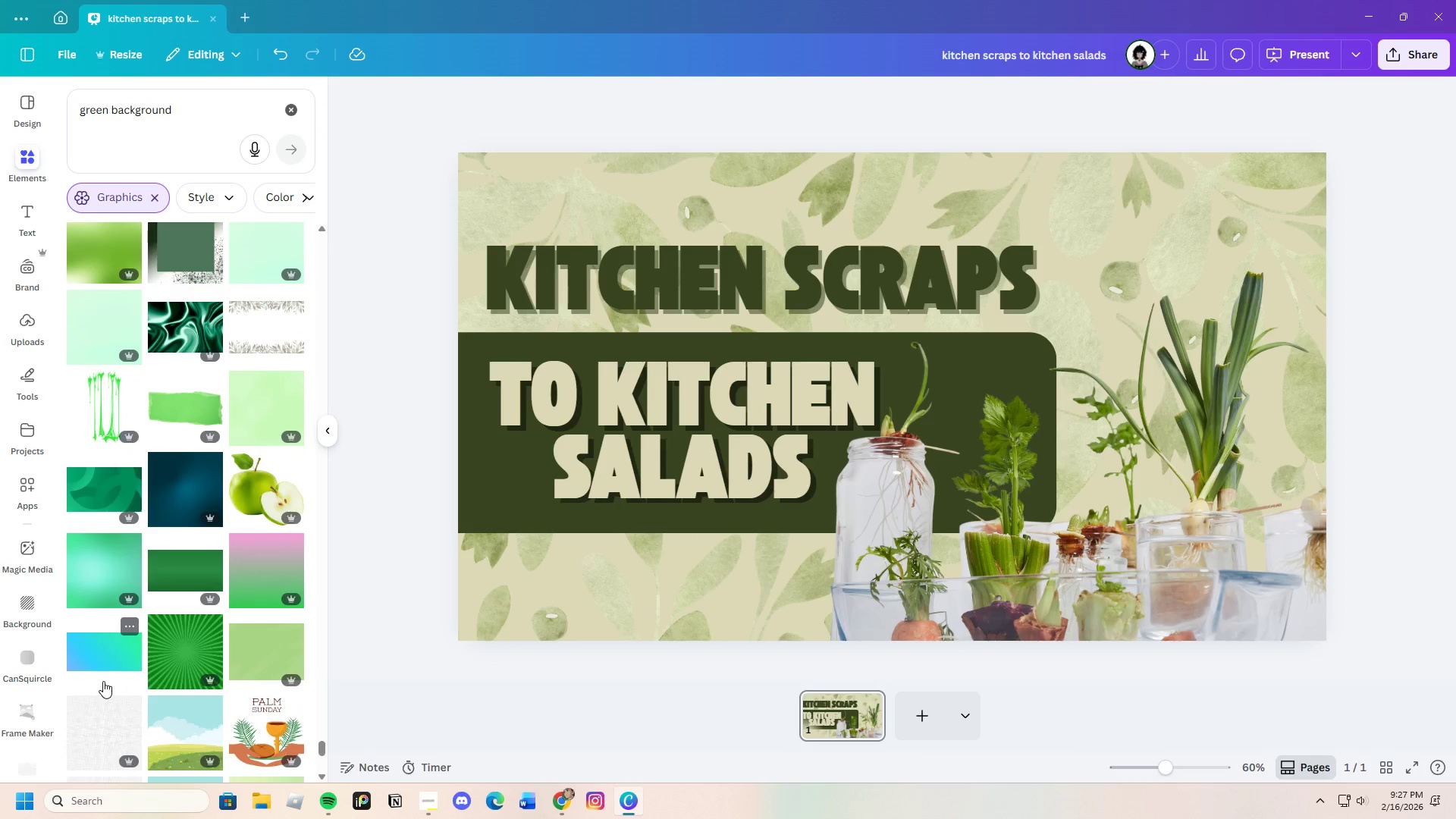 
scroll: coordinate [160, 611], scroll_direction: down, amount: 33.0
 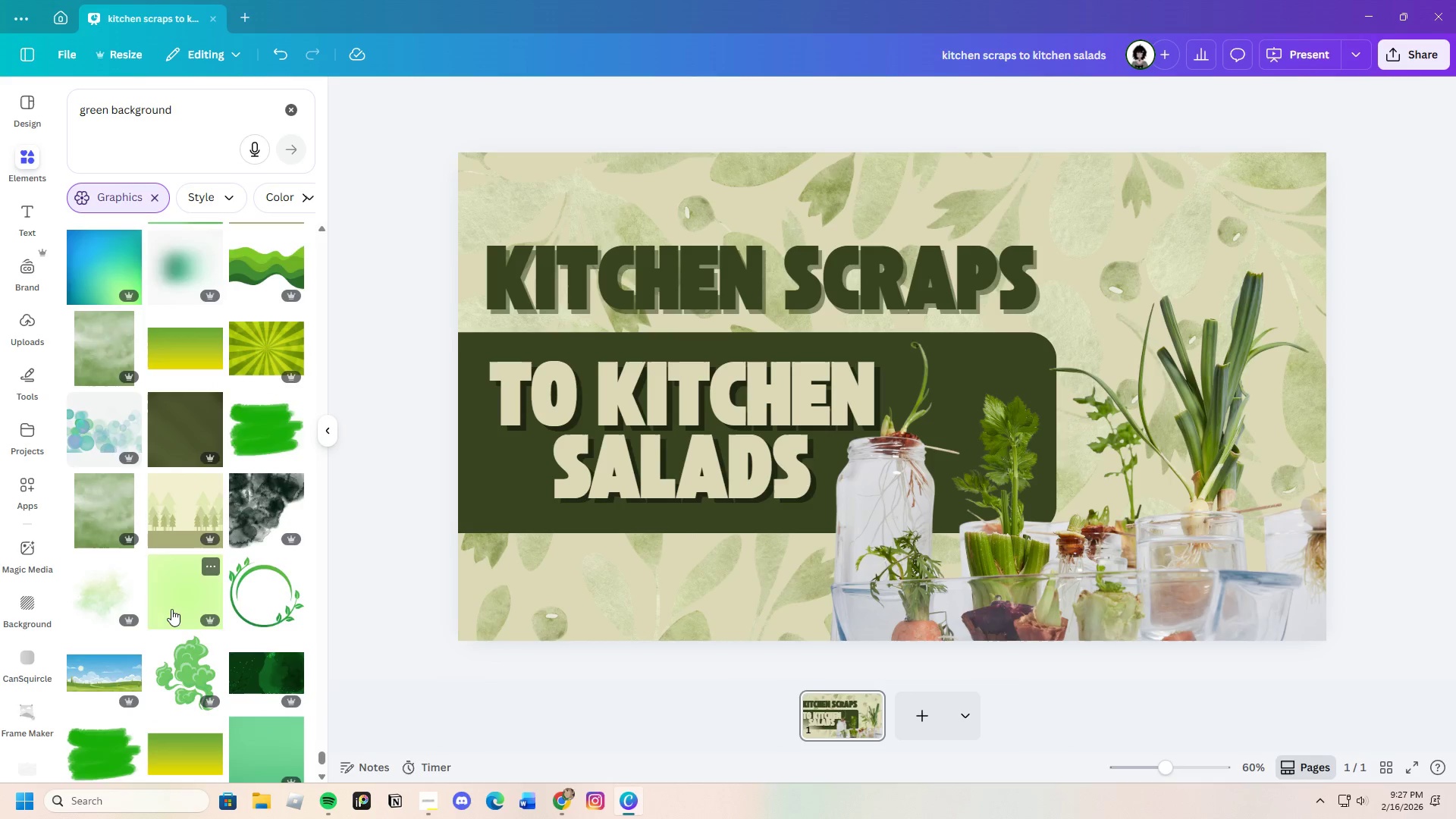 
scroll: coordinate [171, 617], scroll_direction: down, amount: 11.0
 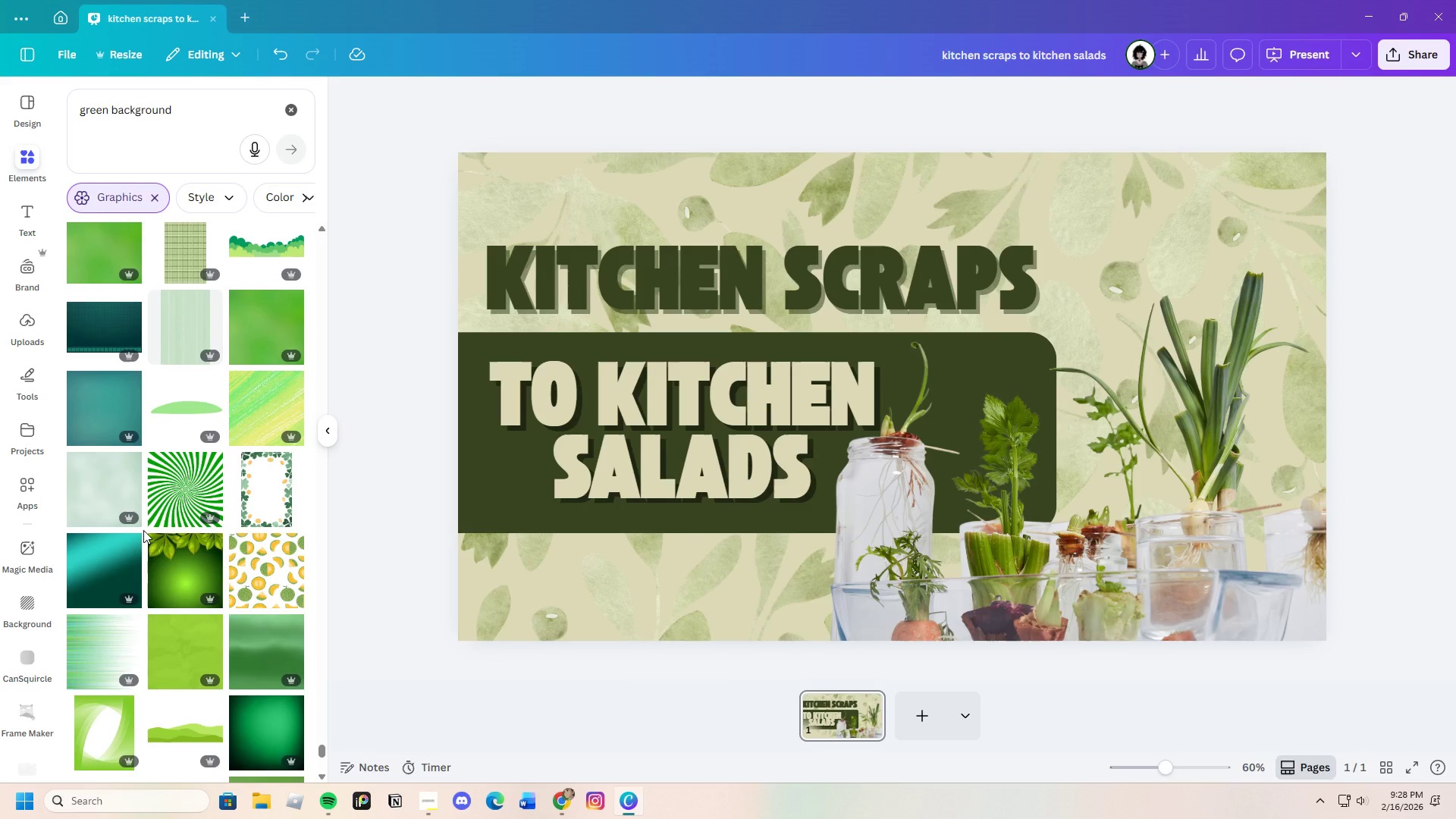 
wait(15.38)
 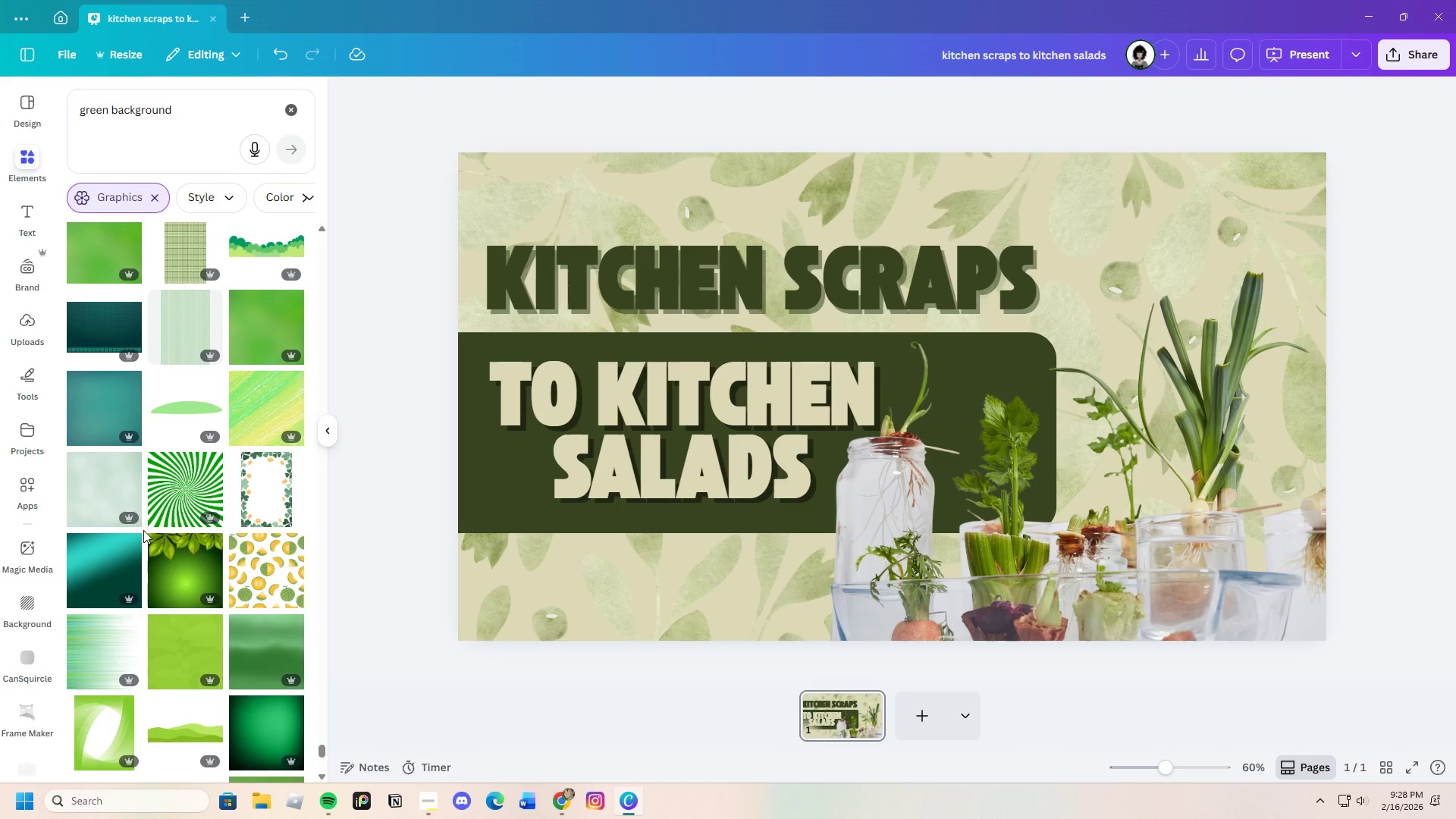 
scroll: coordinate [204, 618], scroll_direction: down, amount: 21.0
 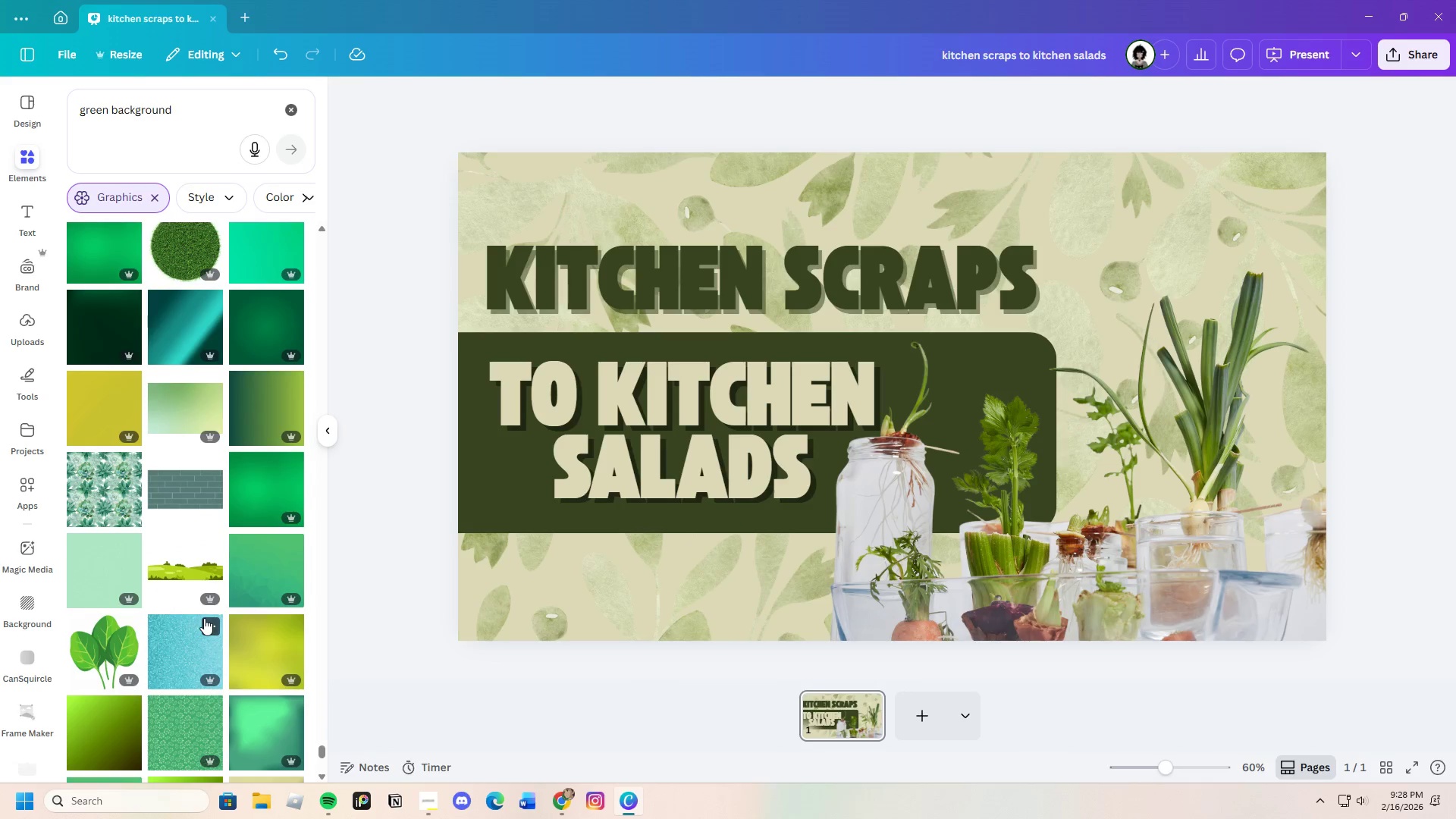 
scroll: coordinate [202, 631], scroll_direction: down, amount: 7.0
 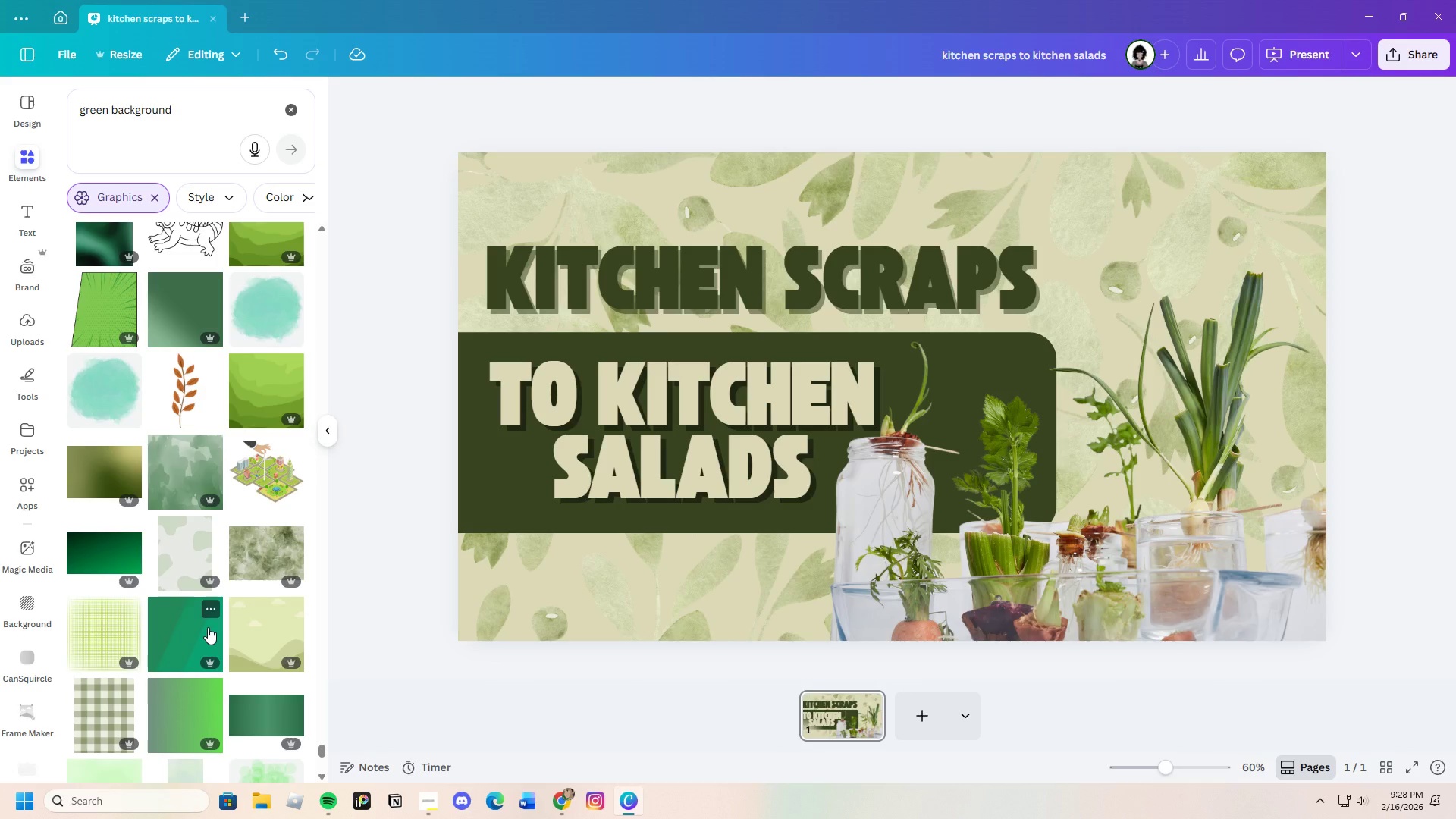 
wait(11.3)
 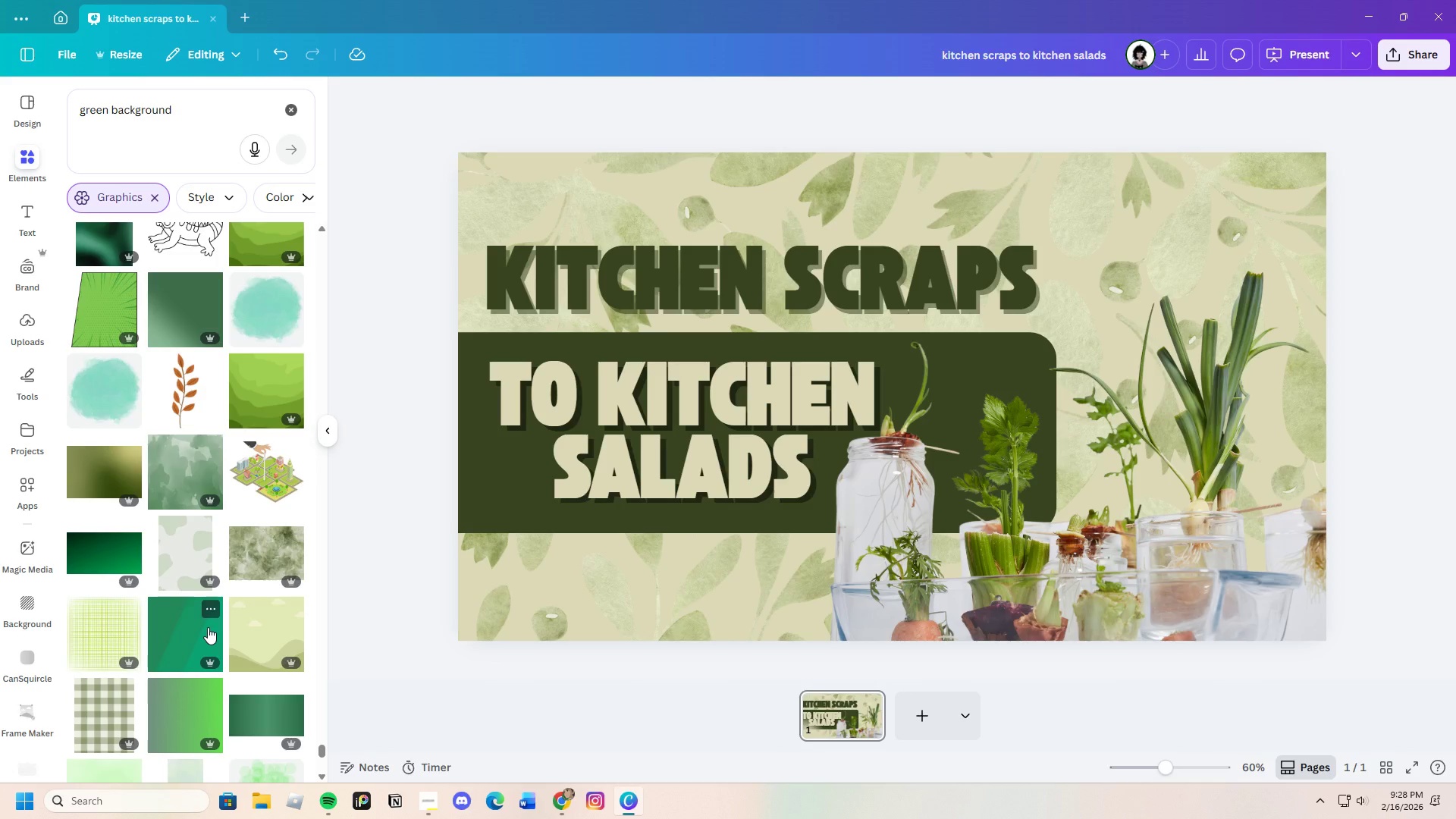 
left_click([576, 162])
 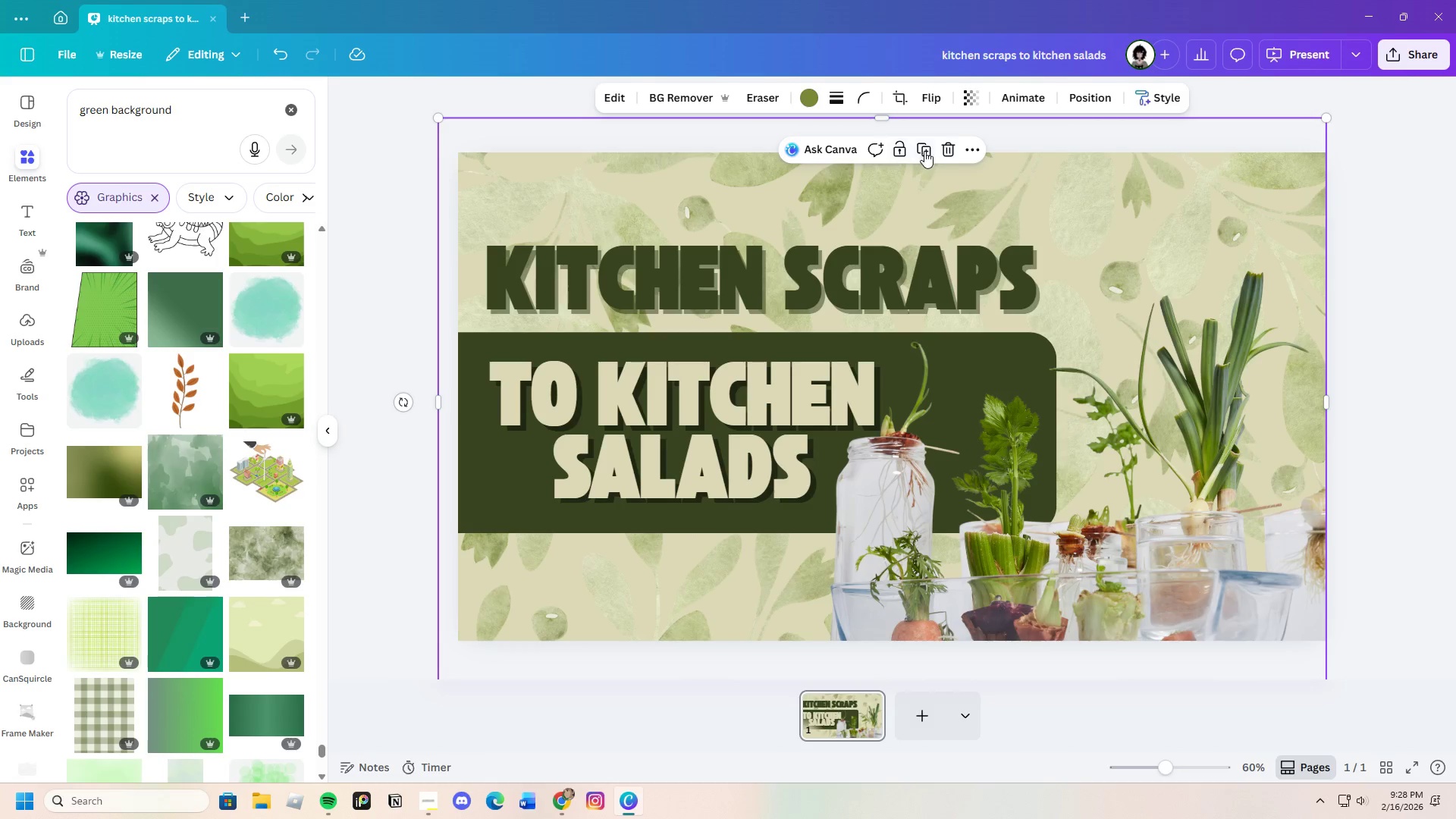 
left_click([945, 149])
 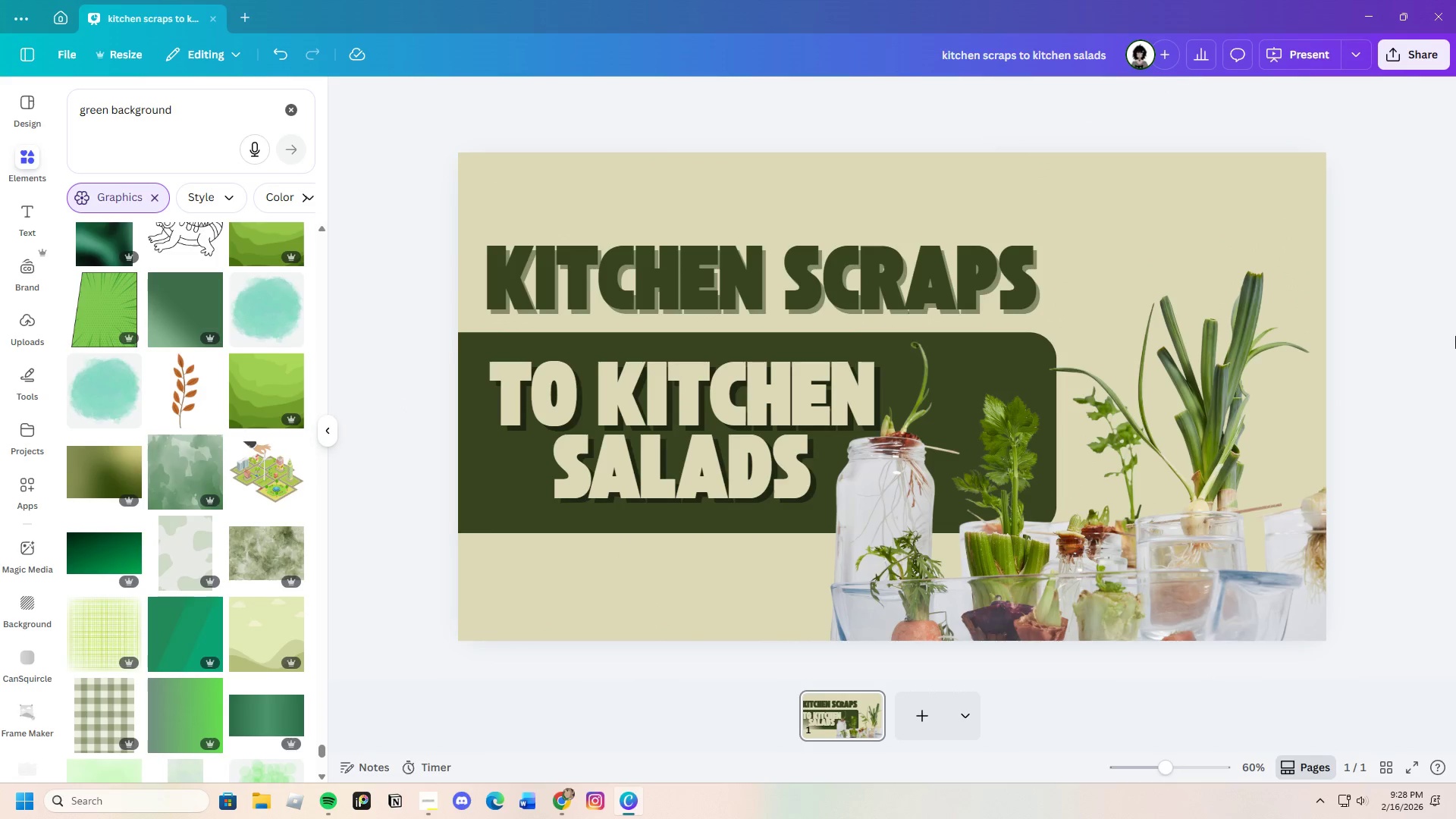 
left_click([1455, 337])
 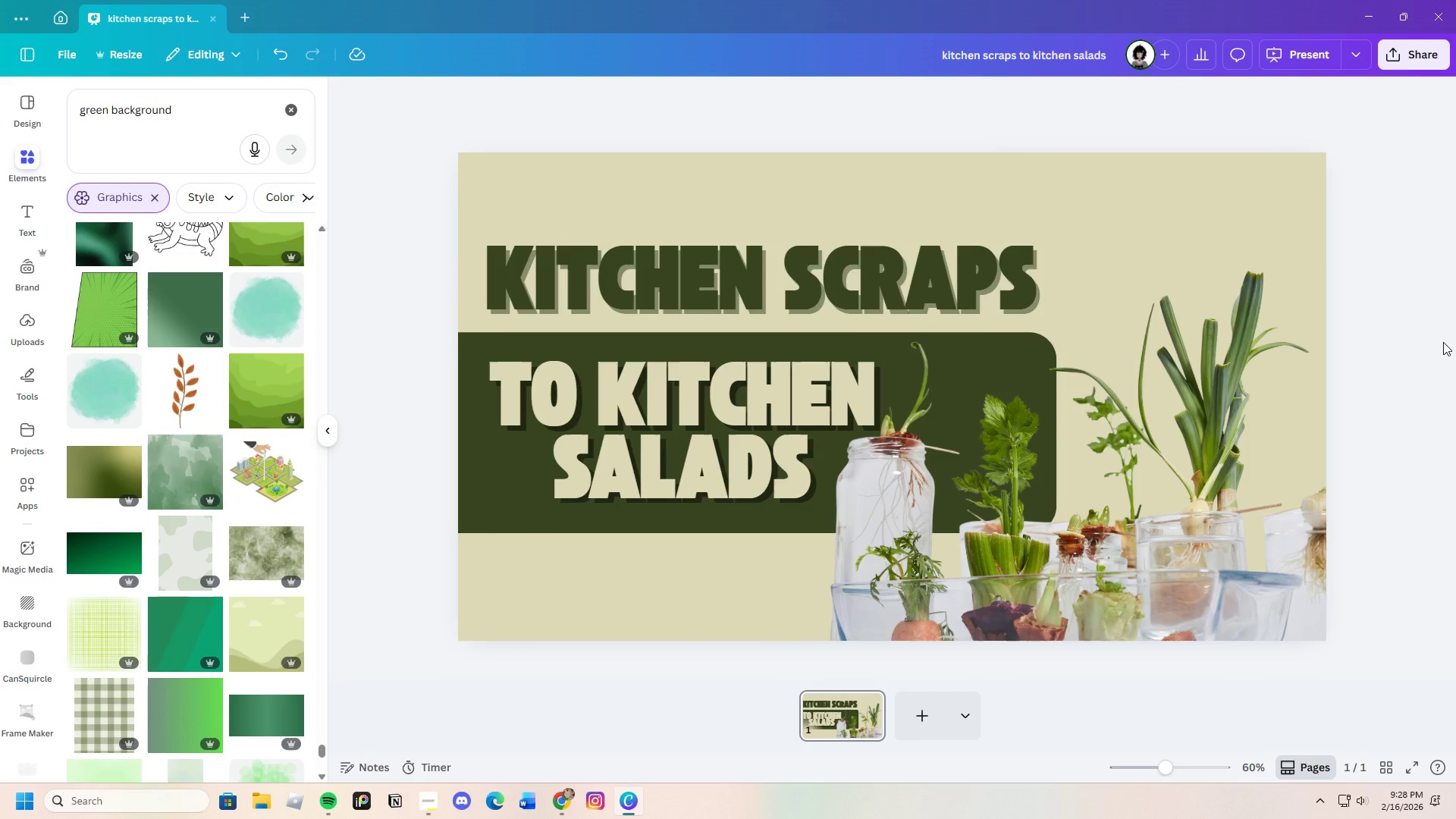 
wait(6.27)
 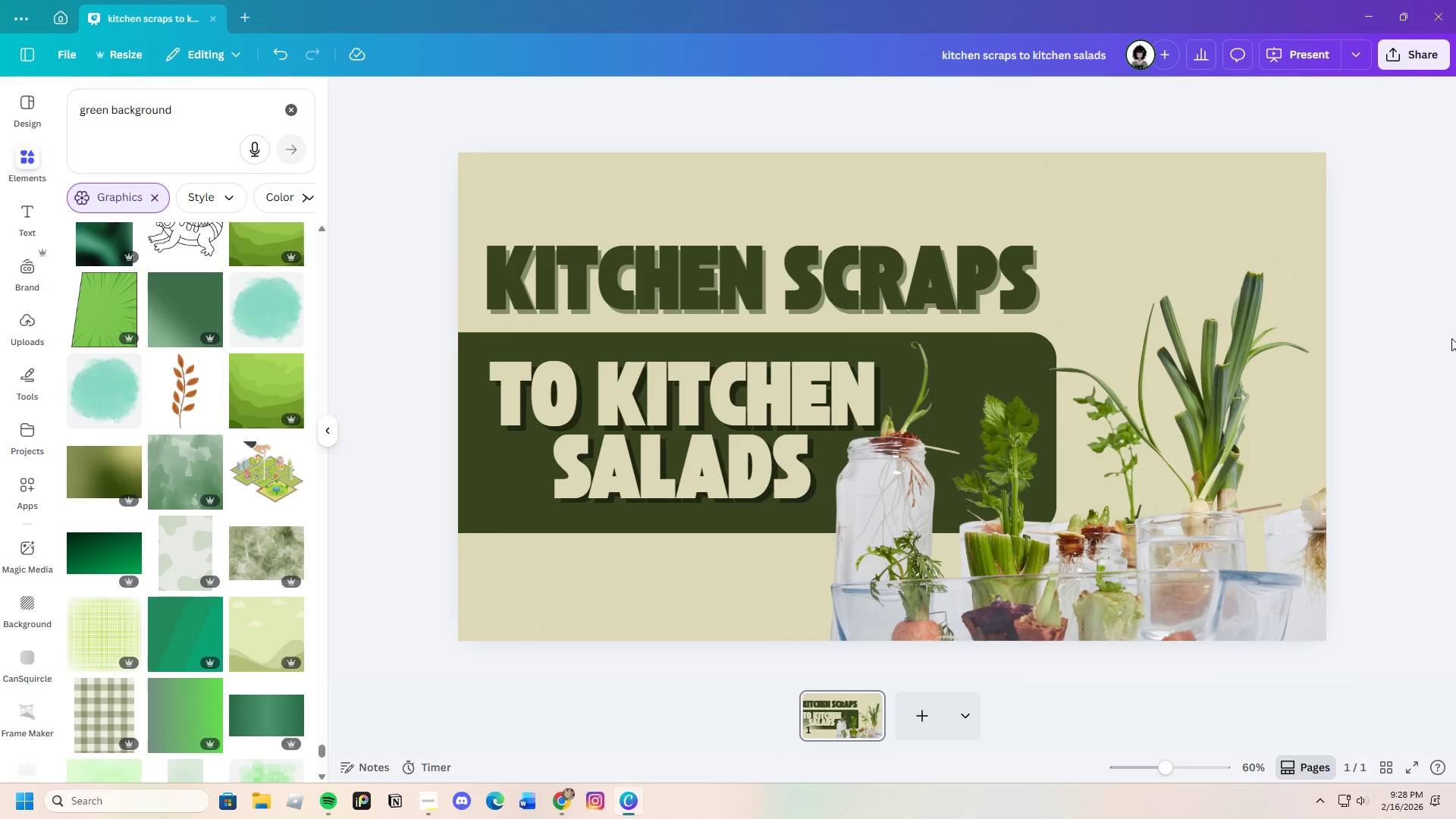 
left_click([460, 356])
 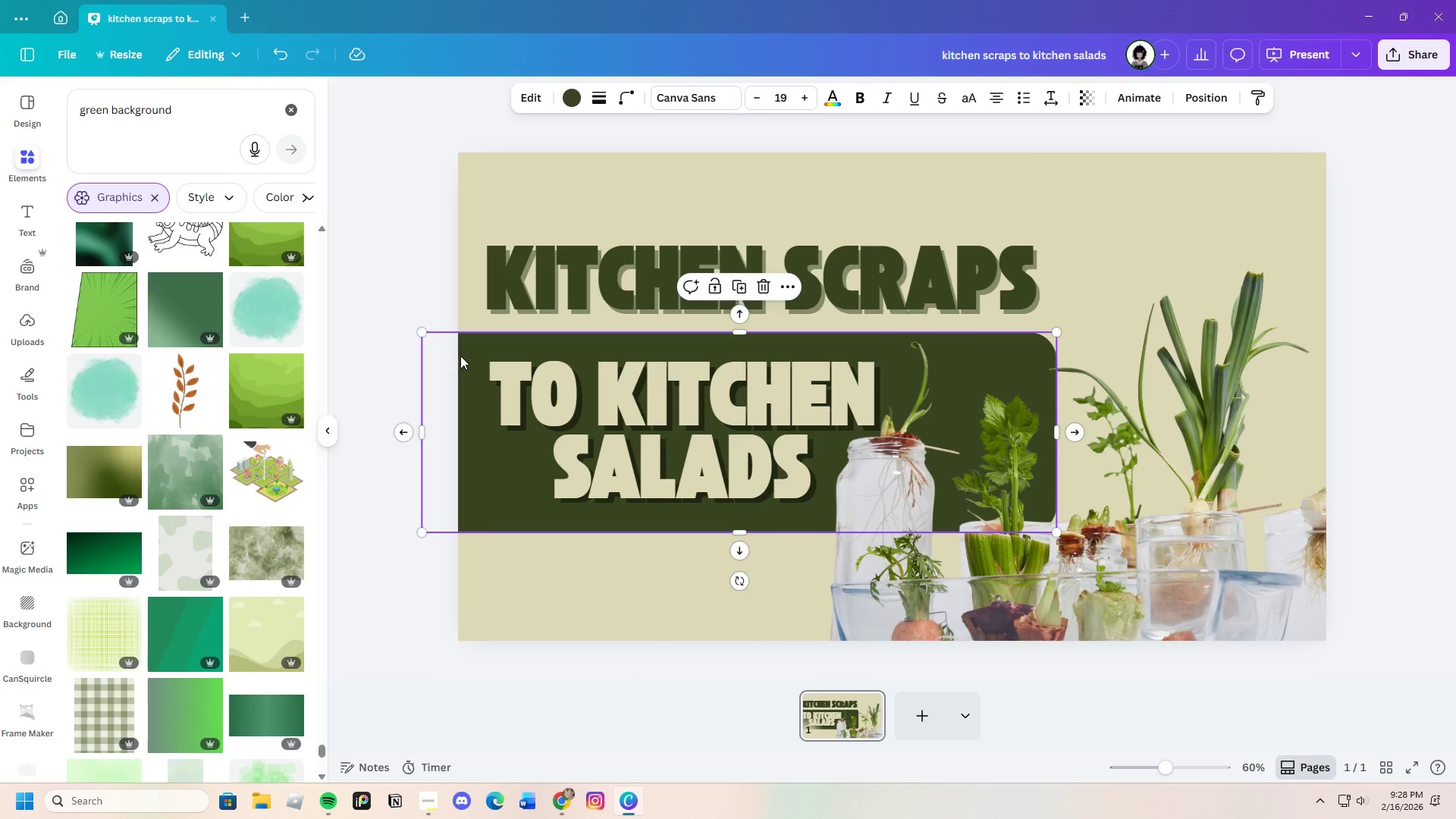 
left_click_drag(start_coordinate=[460, 356], to_coordinate=[634, 360])
 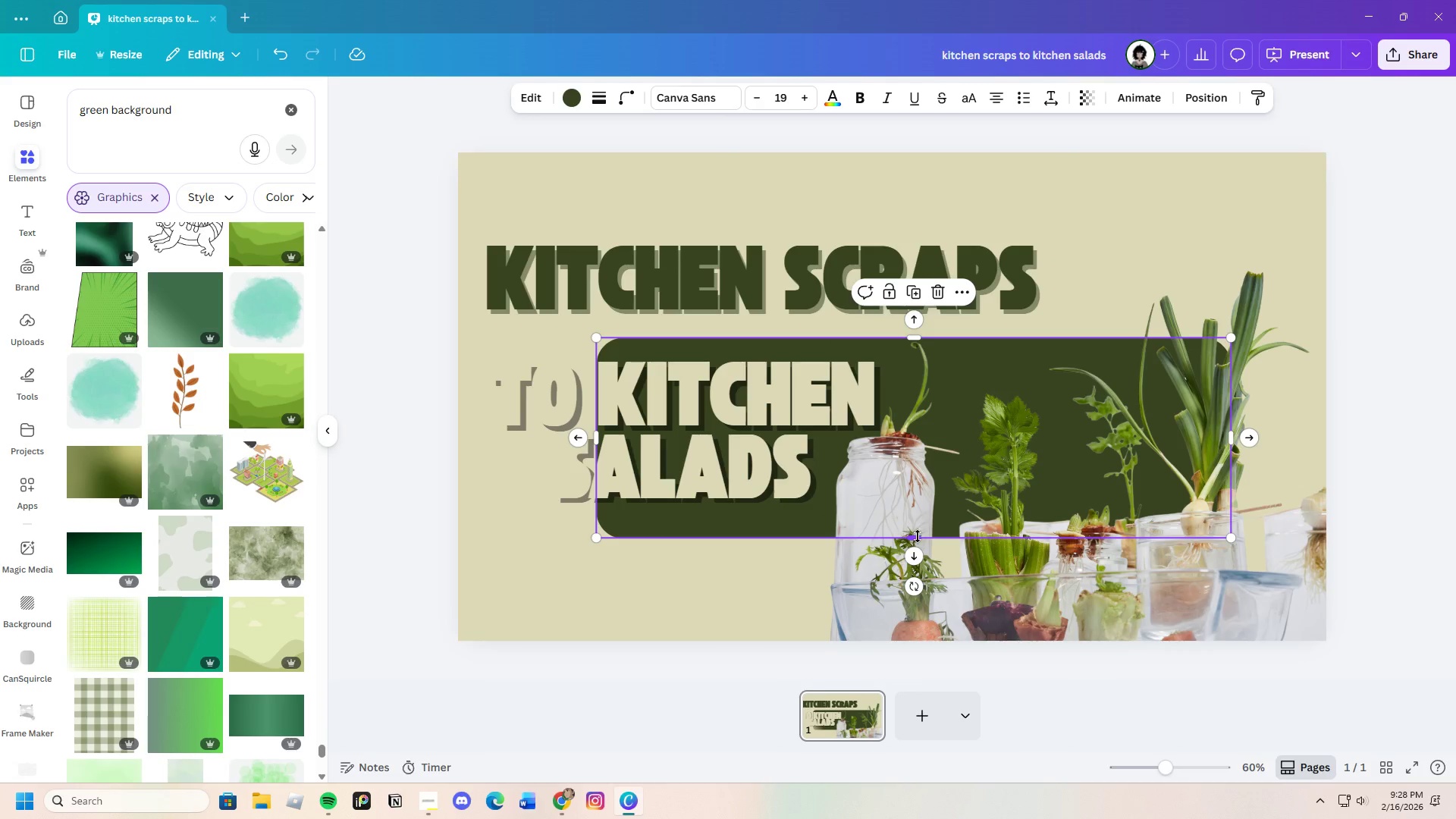 
left_click_drag(start_coordinate=[918, 537], to_coordinate=[894, 608])
 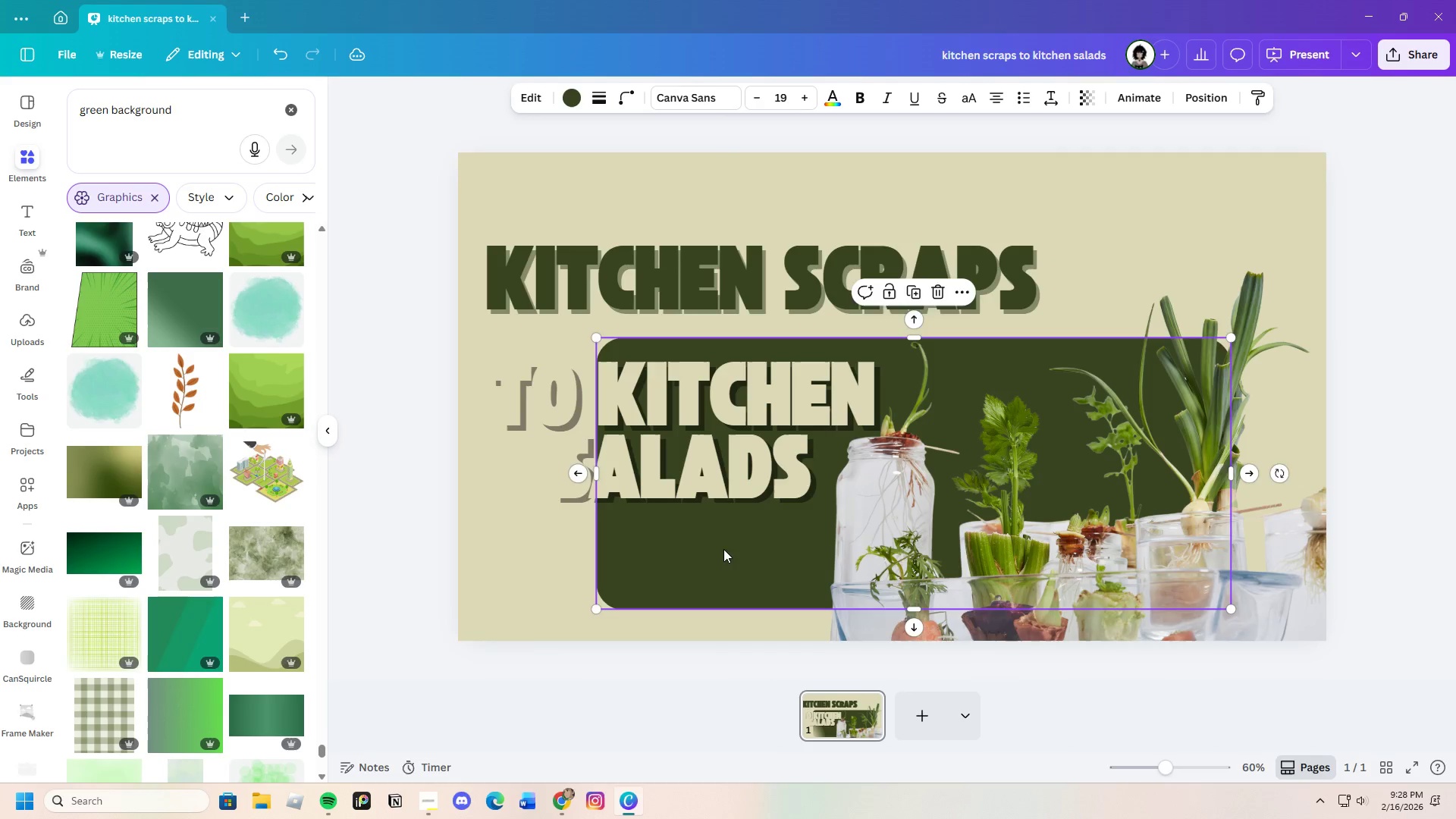 
left_click_drag(start_coordinate=[719, 552], to_coordinate=[552, 541])
 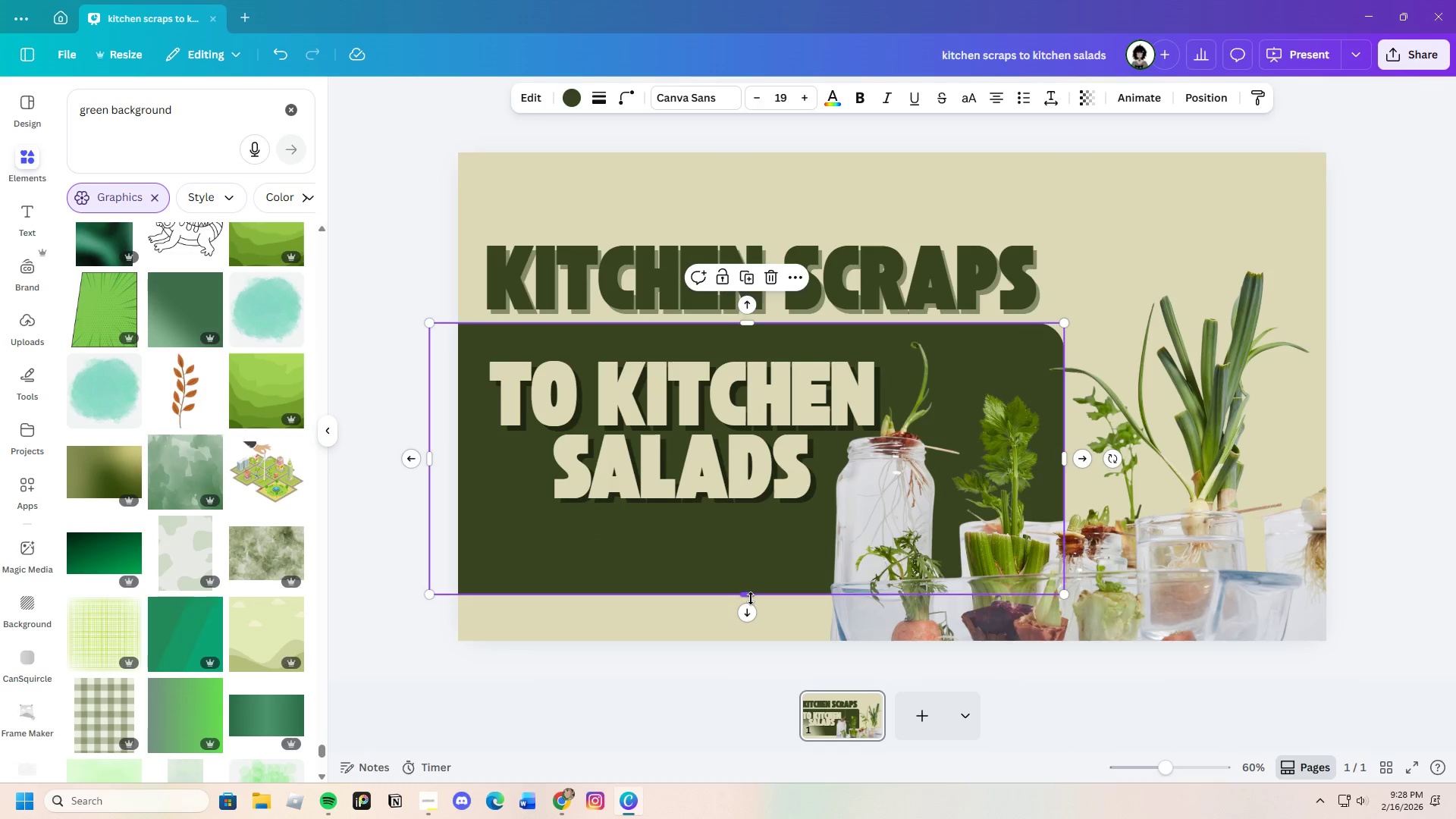 
left_click_drag(start_coordinate=[751, 598], to_coordinate=[758, 668])
 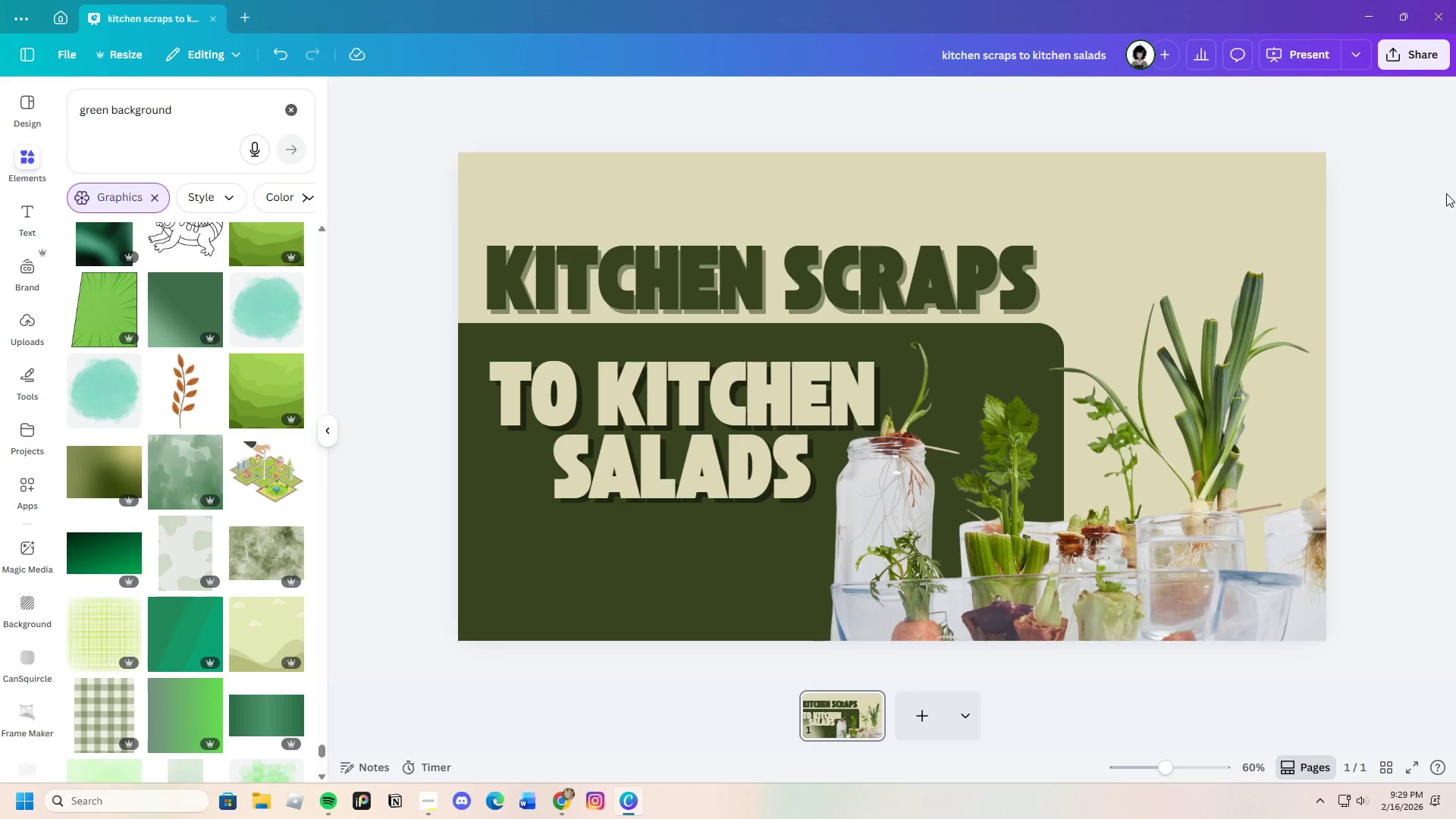 
wait(28.41)
 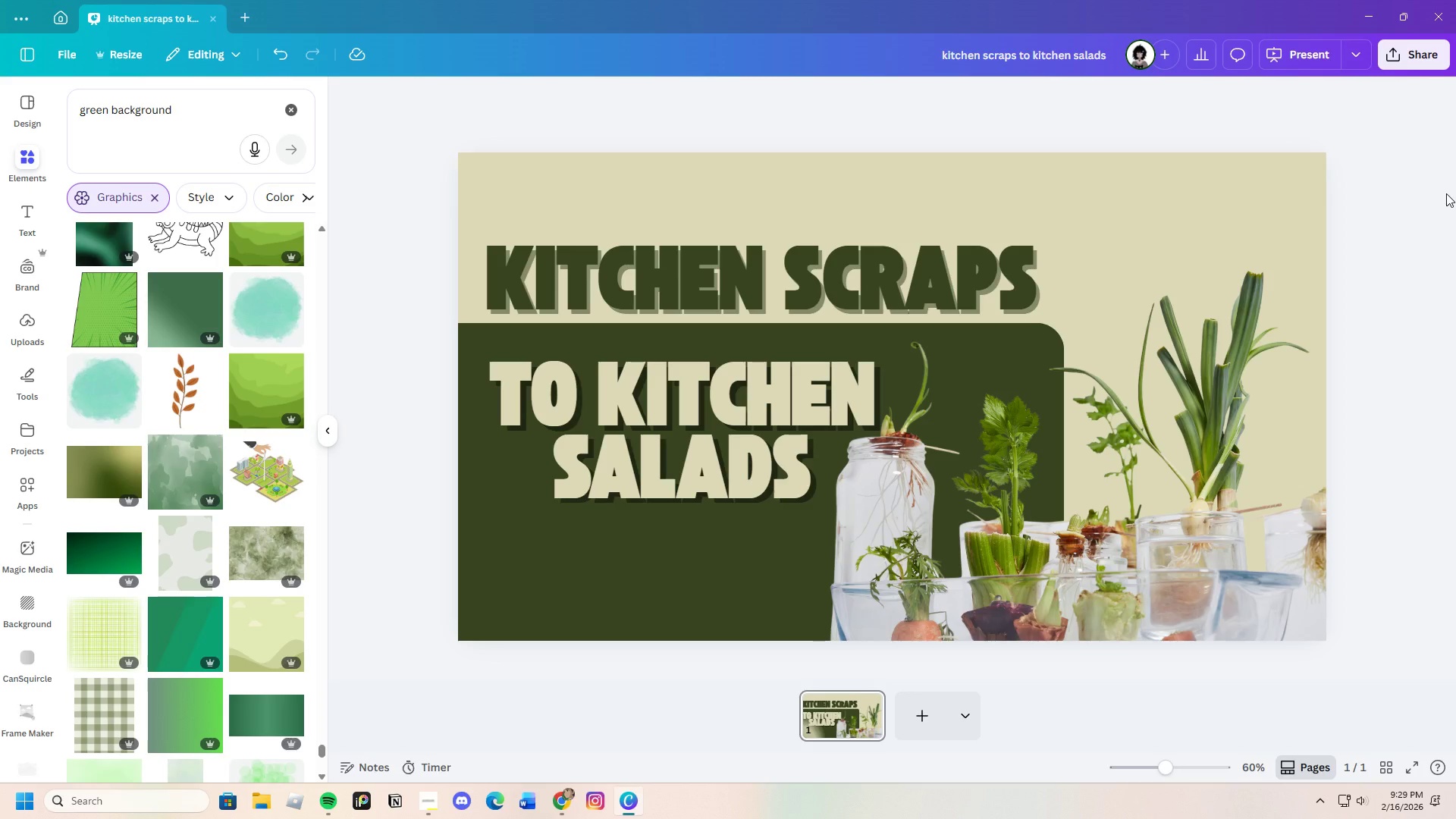 
key(Control+ControlLeft)
 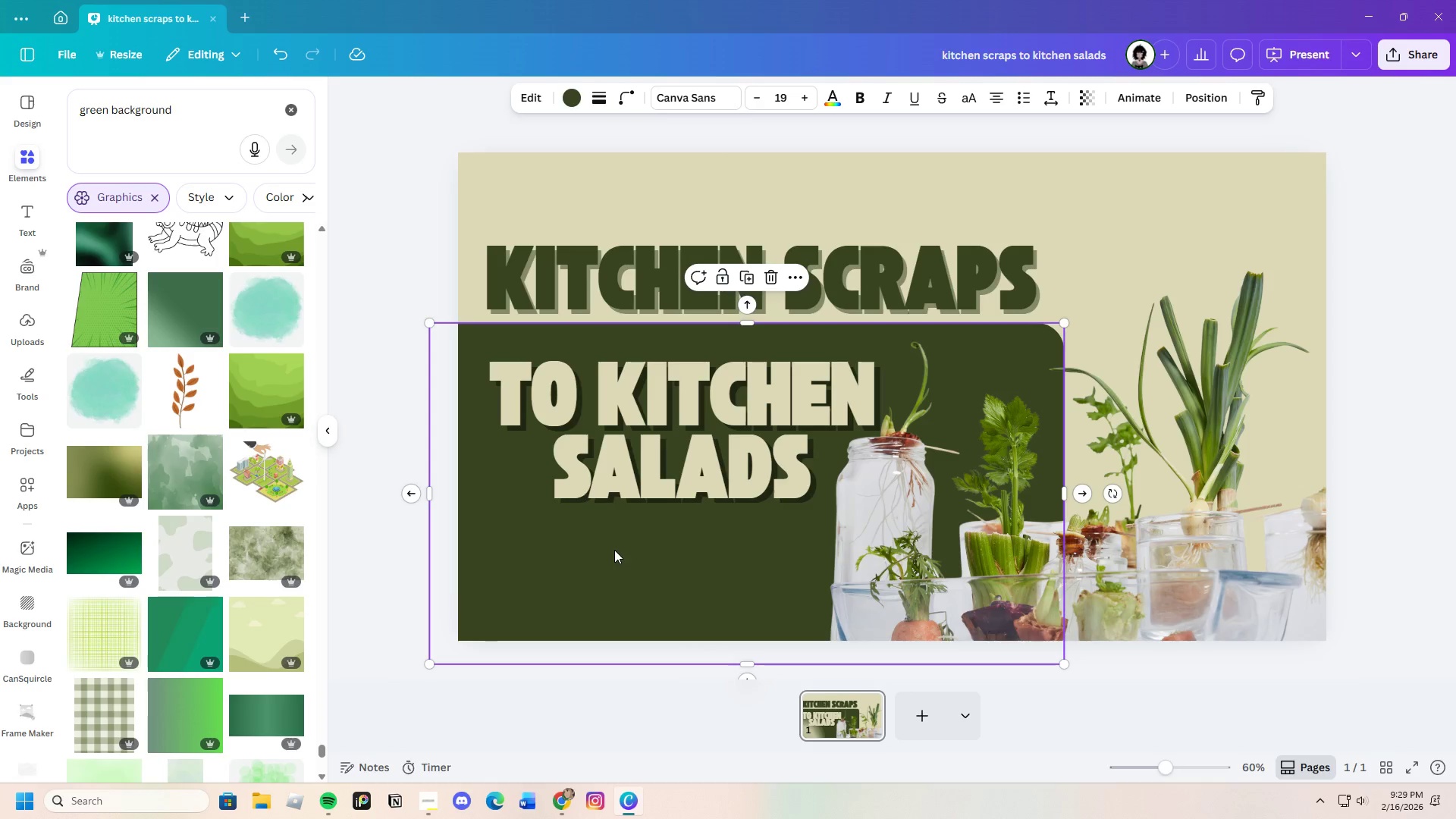 
key(Control+C)
 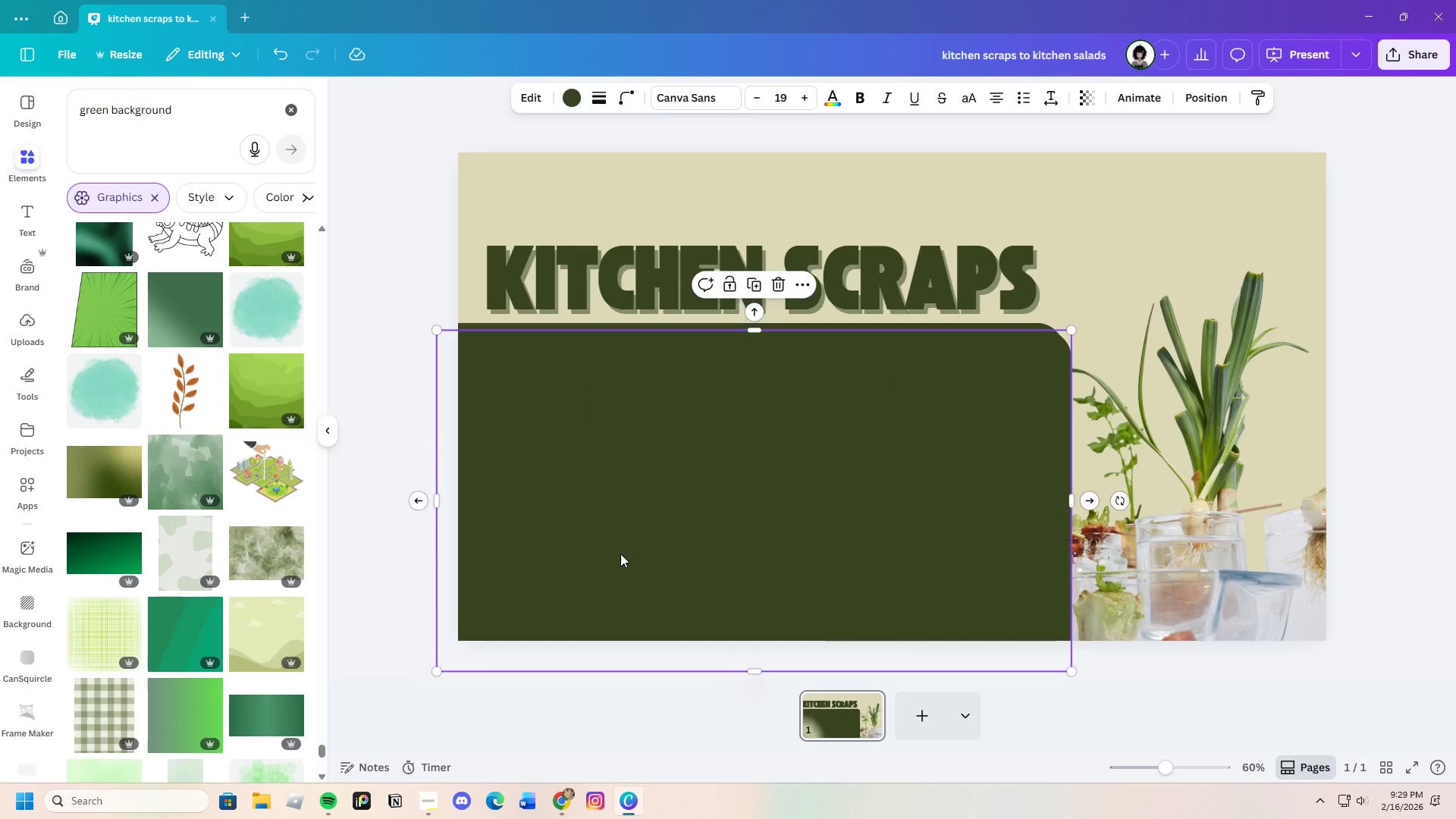 
key(Control+V)
 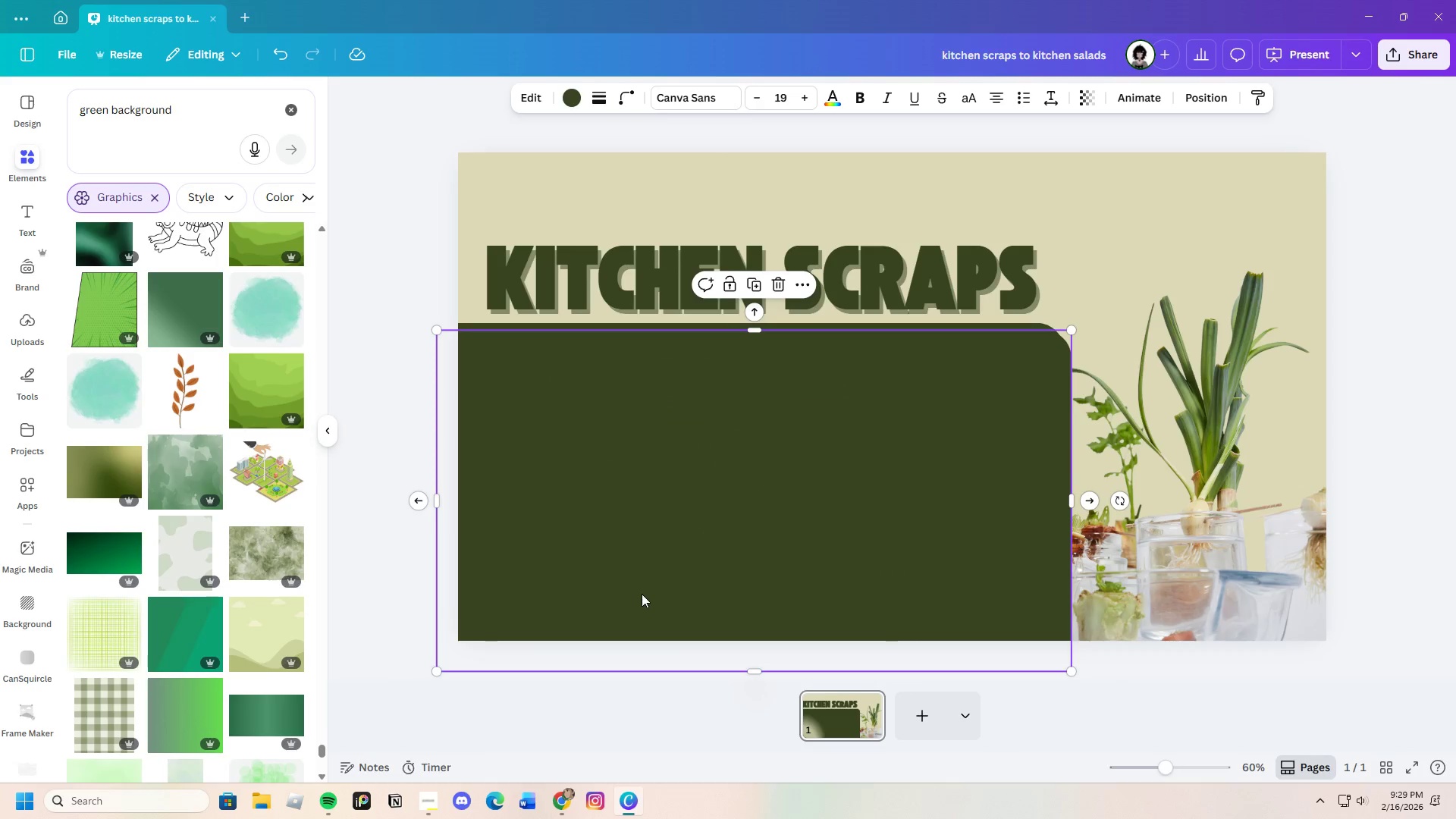 
left_click_drag(start_coordinate=[642, 594], to_coordinate=[805, 405])
 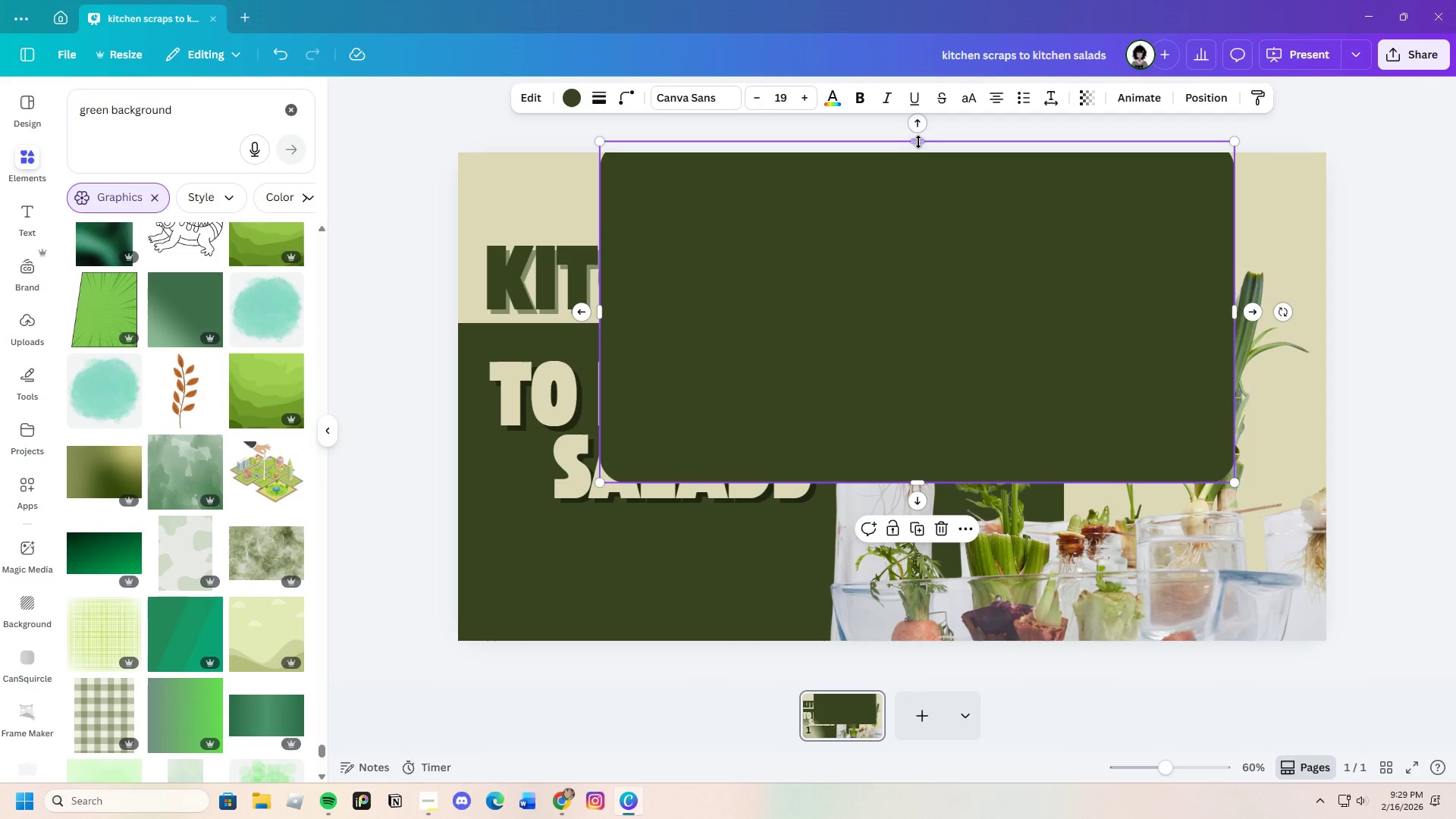 
left_click_drag(start_coordinate=[920, 142], to_coordinate=[999, 365])
 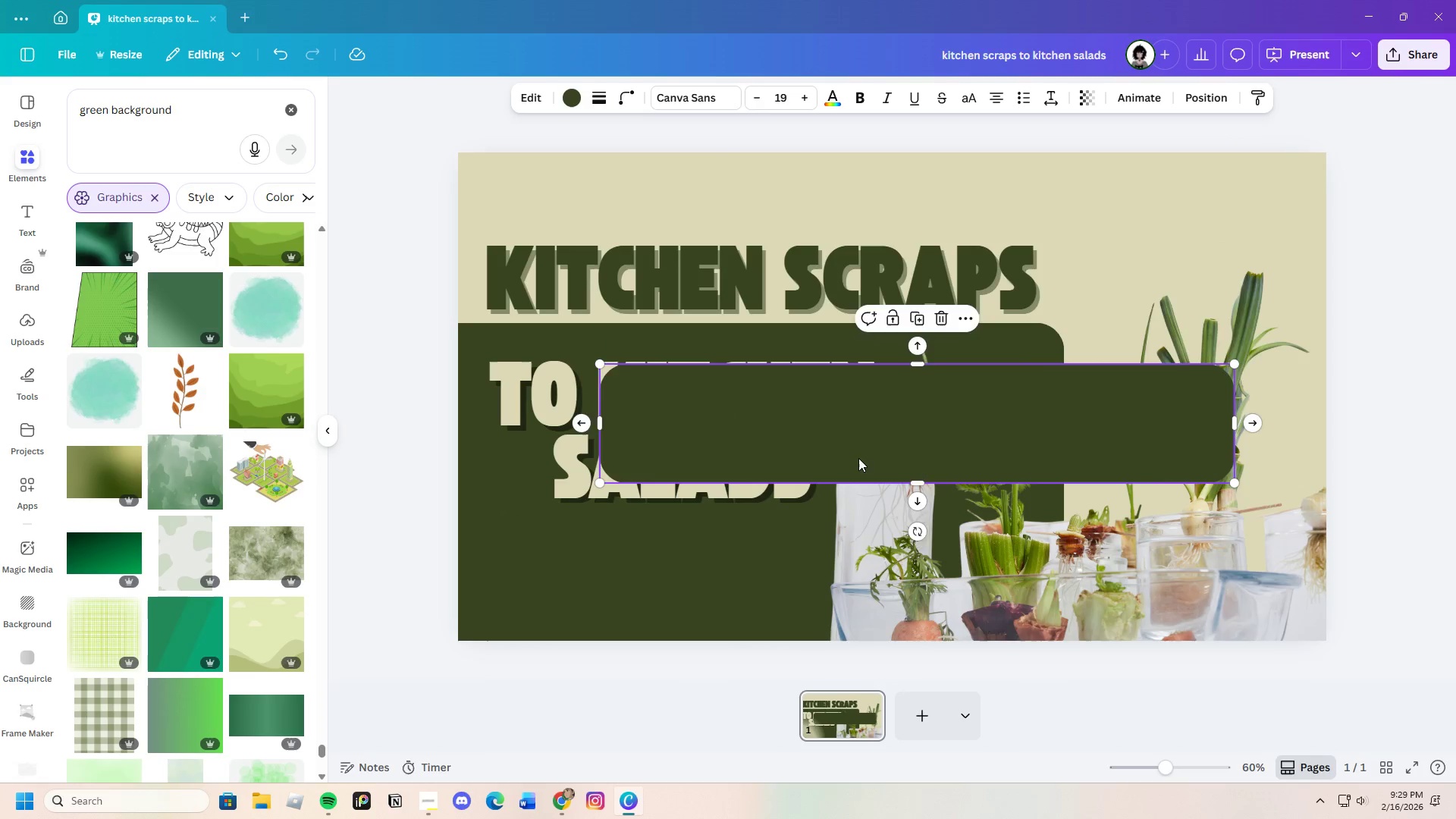 
left_click_drag(start_coordinate=[859, 457], to_coordinate=[972, 204])
 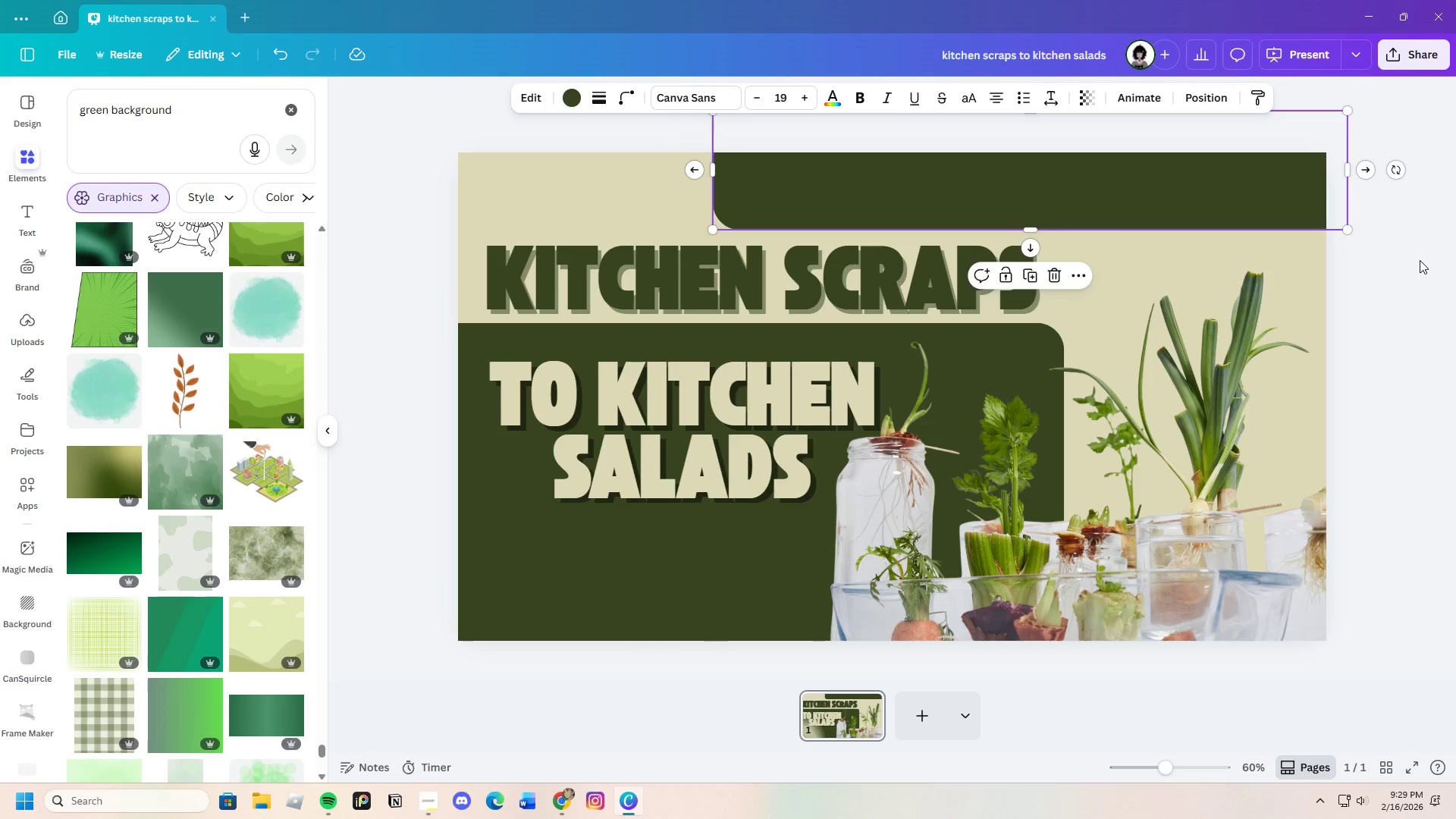 
left_click([1420, 260])
 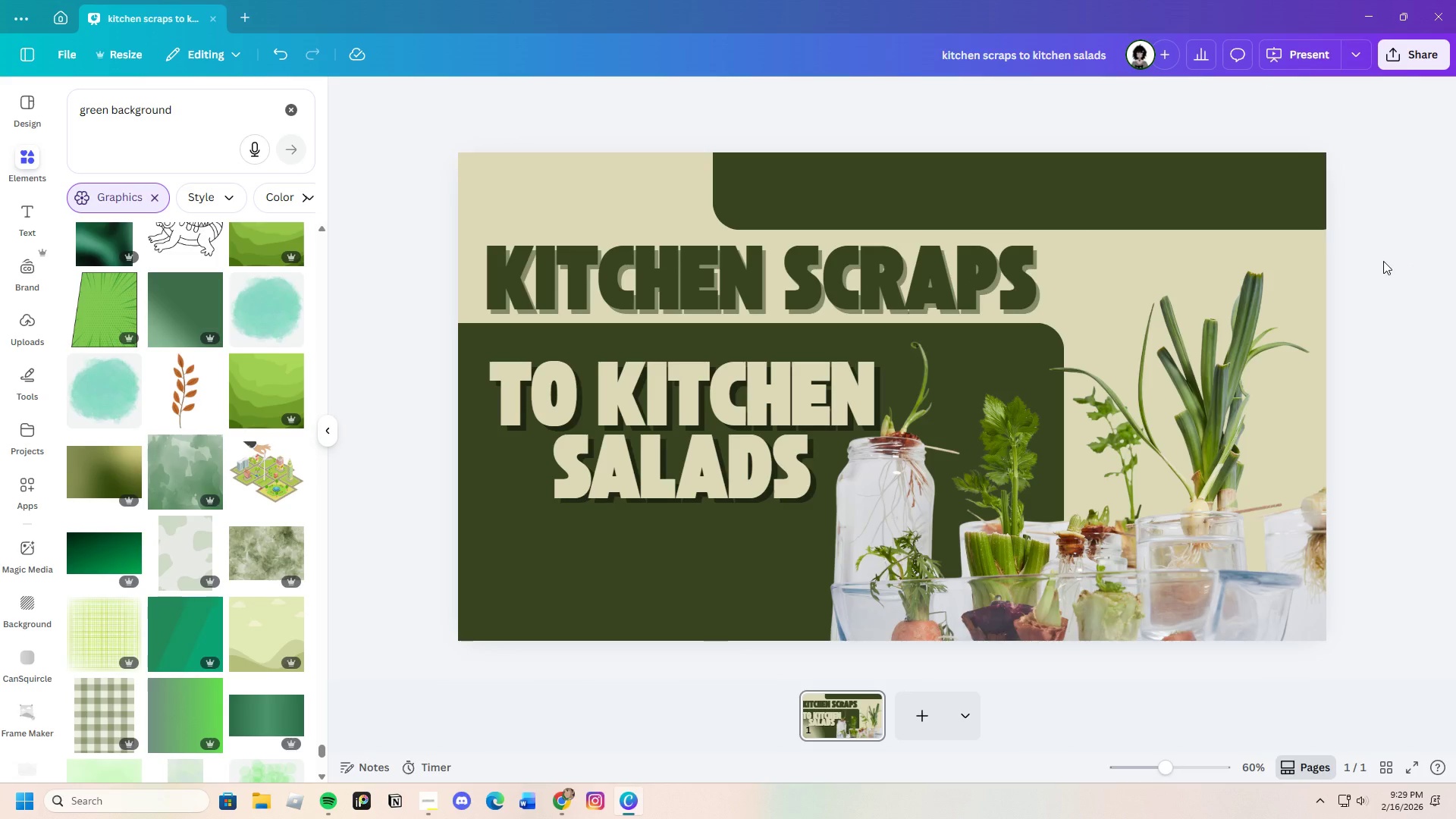 
wait(5.84)
 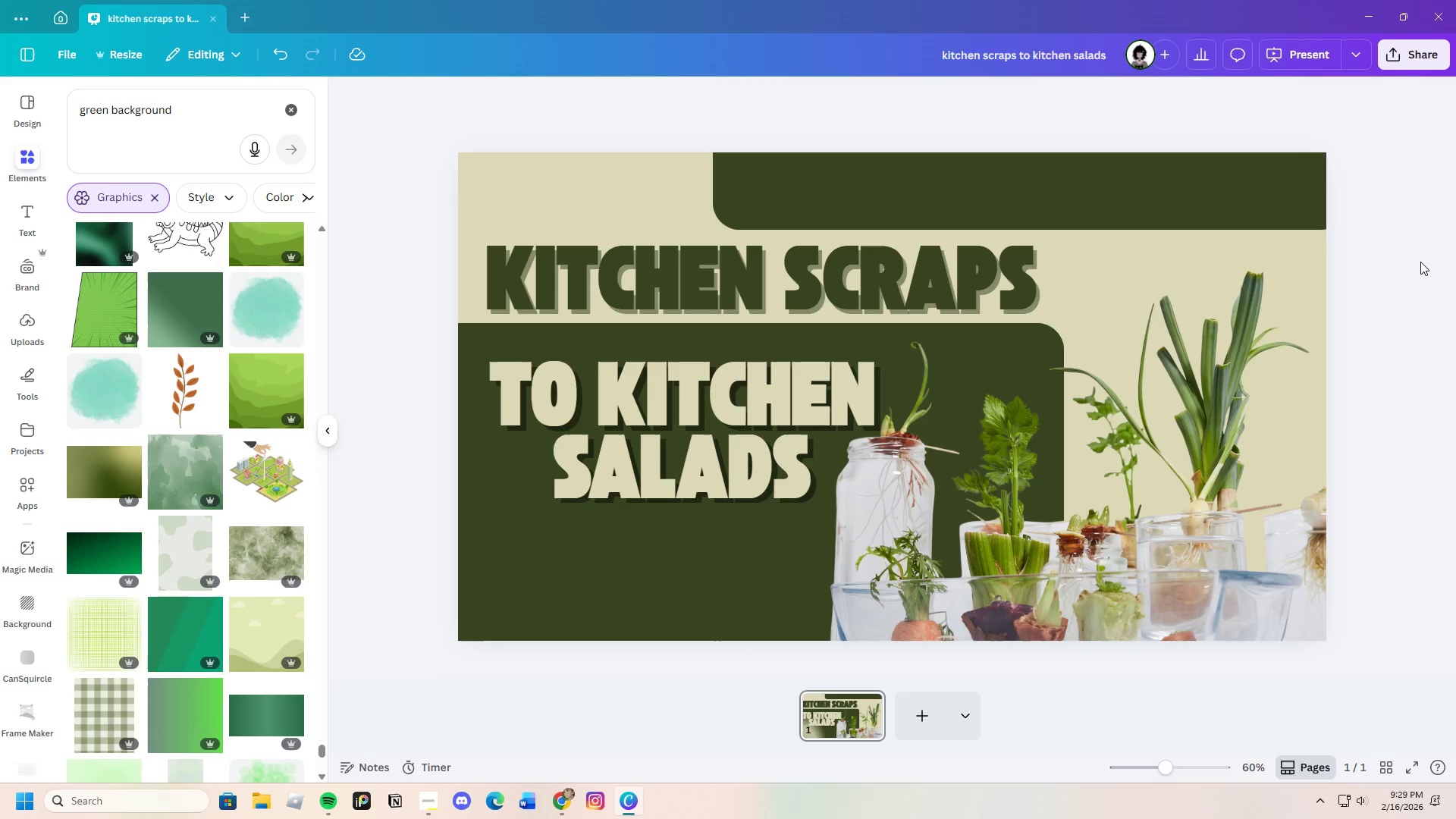 
left_click([907, 168])
 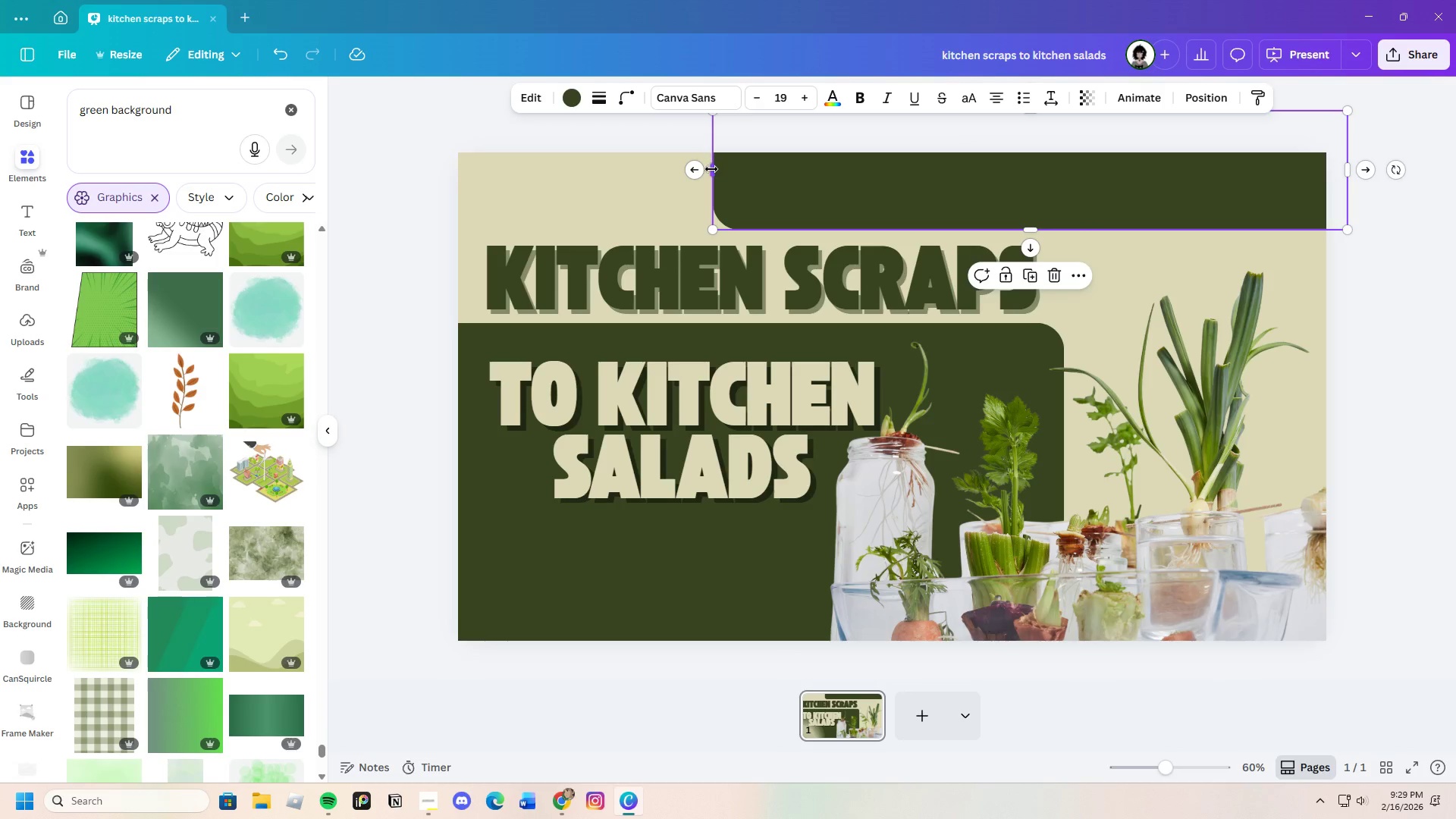 
left_click_drag(start_coordinate=[711, 169], to_coordinate=[423, 174])
 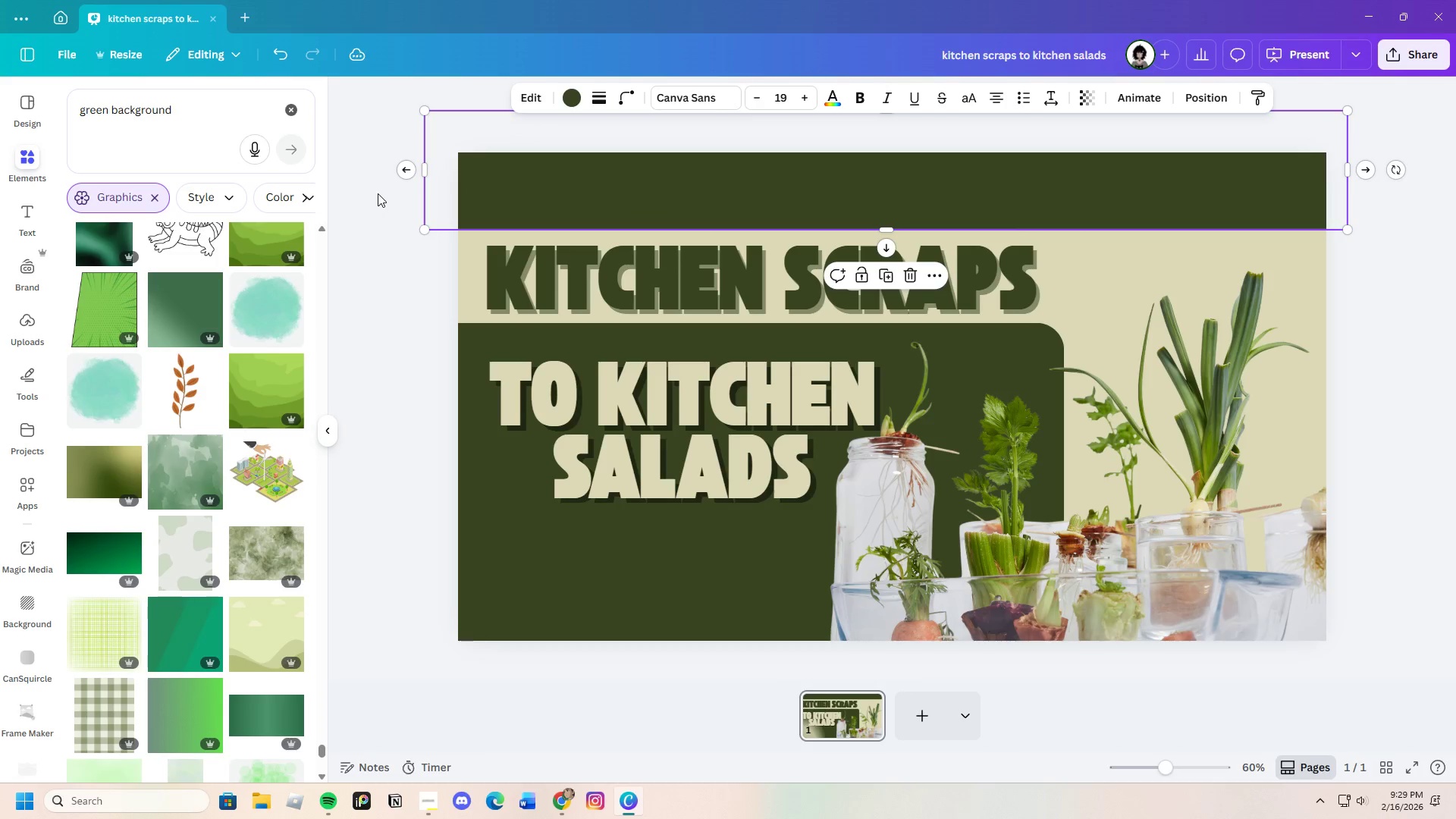 
left_click([378, 193])
 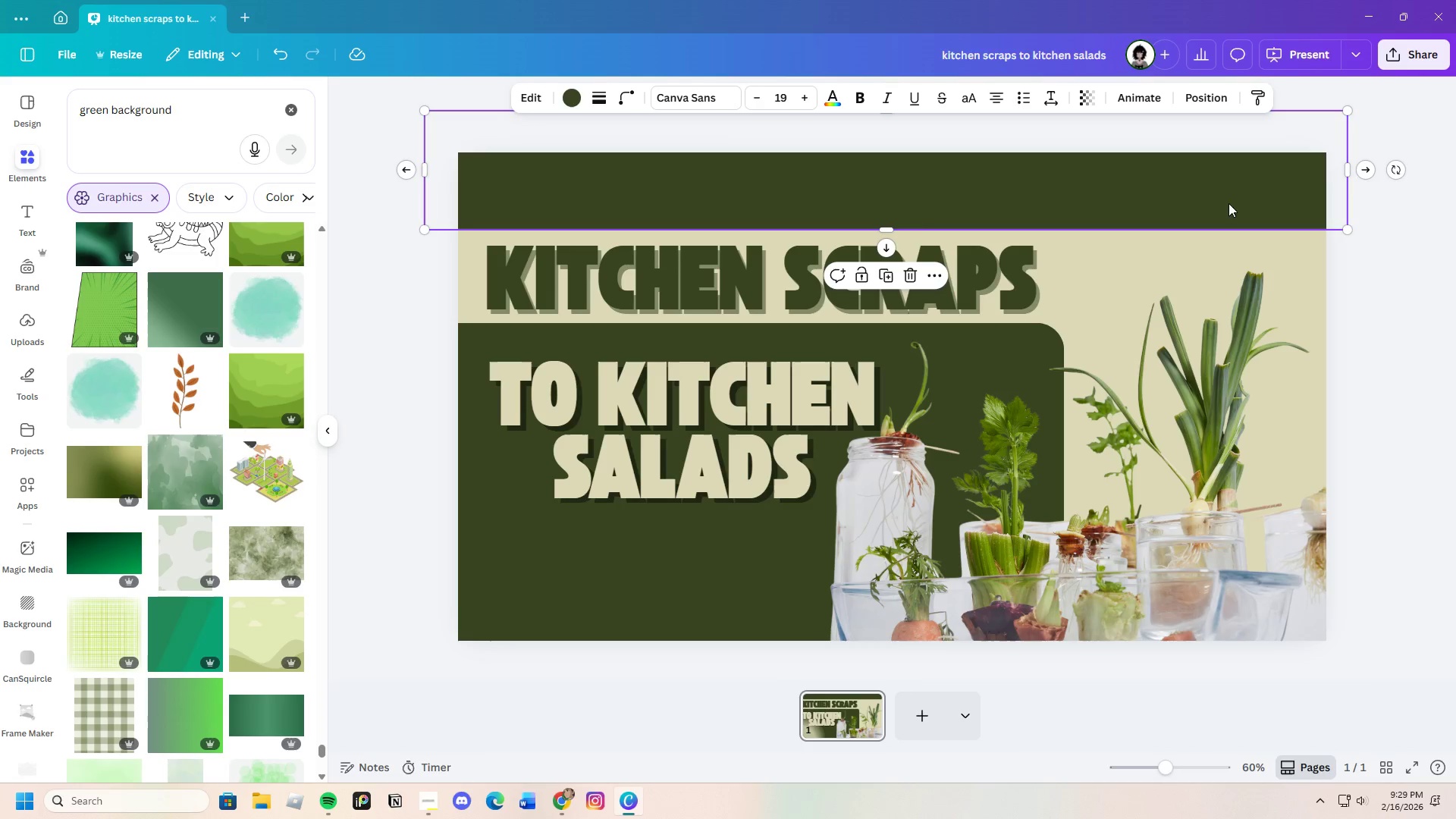 
wait(6.02)
 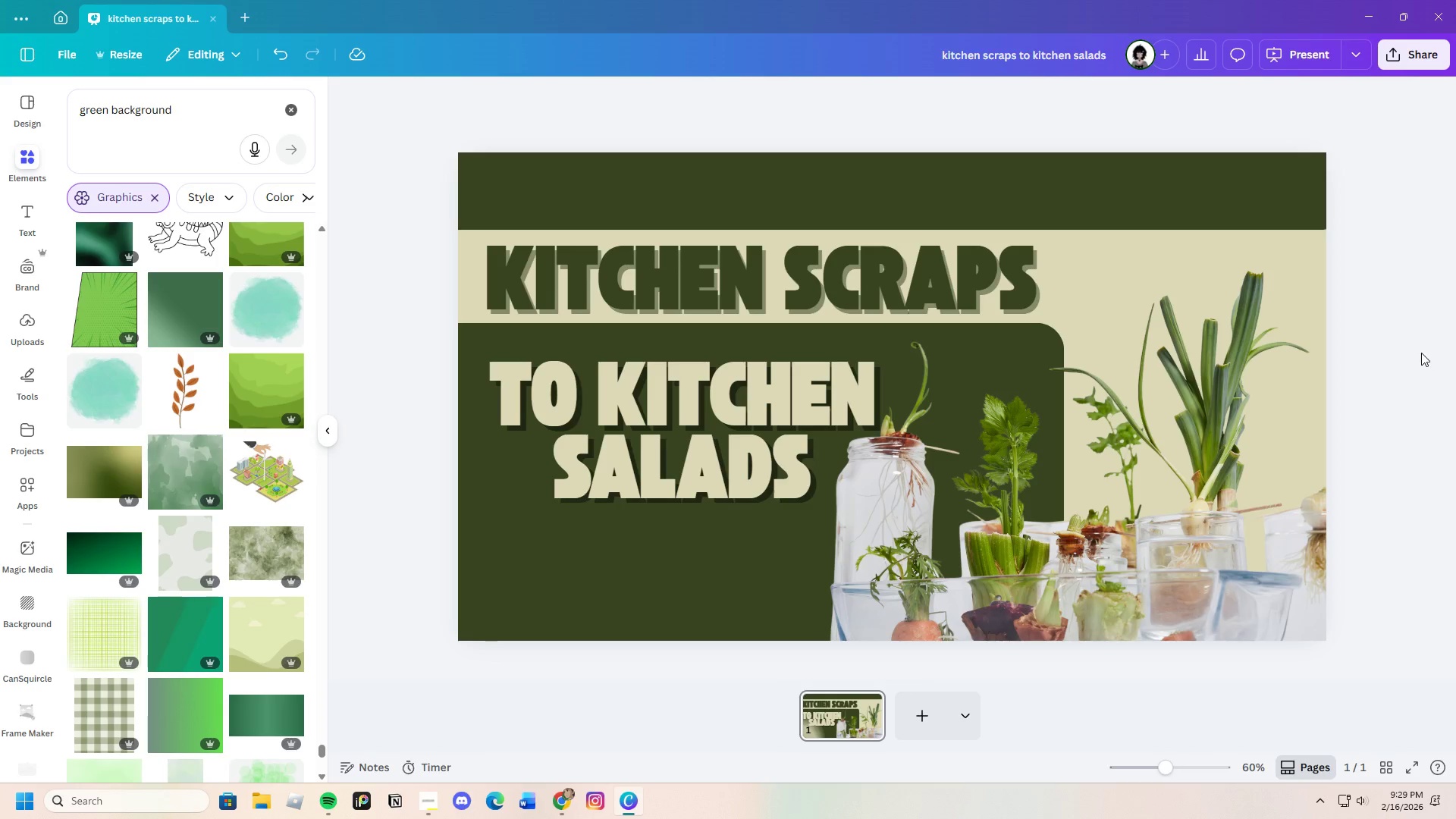 
left_click_drag(start_coordinate=[1349, 171], to_coordinate=[1070, 193])
 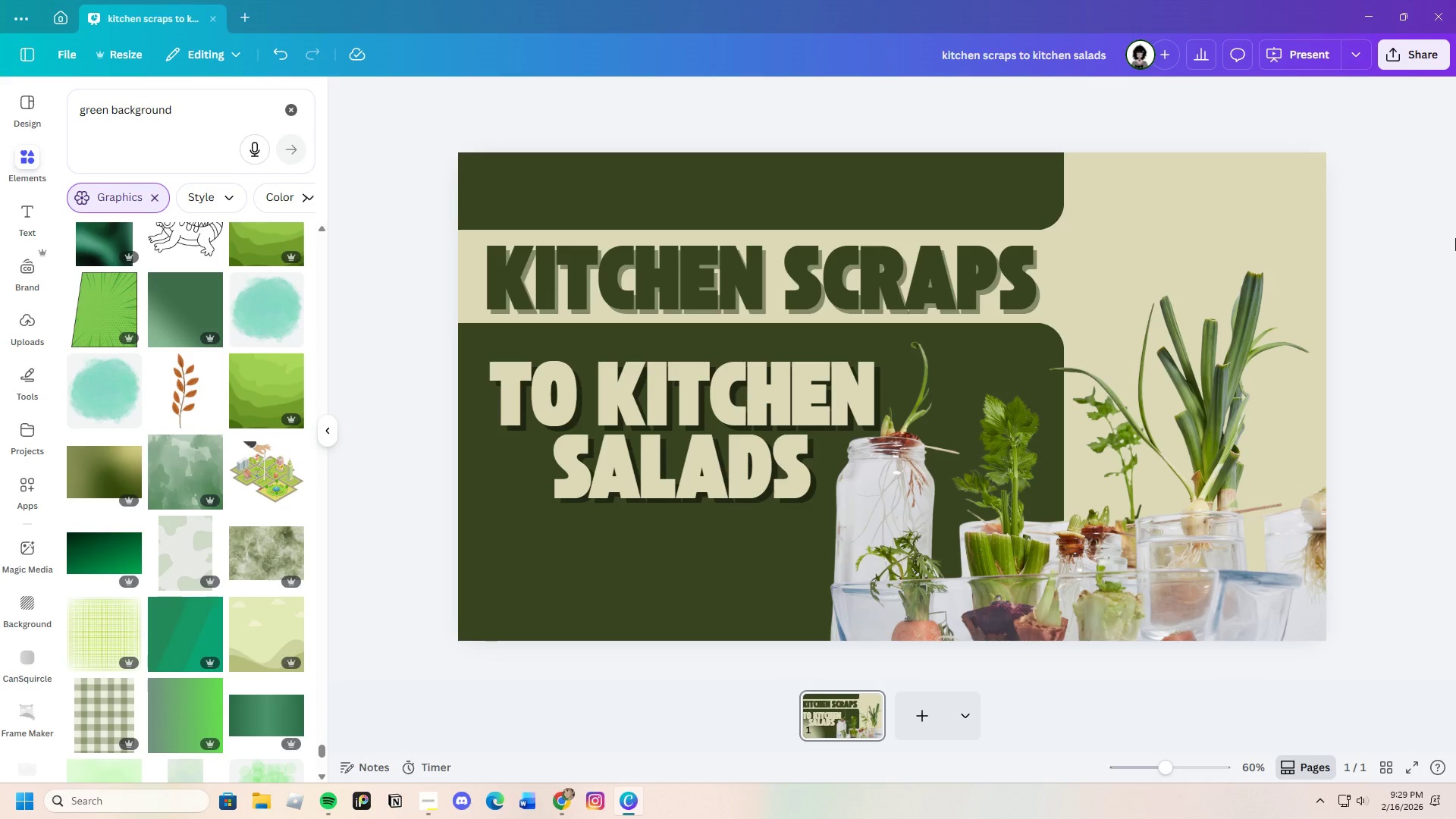 
wait(10.66)
 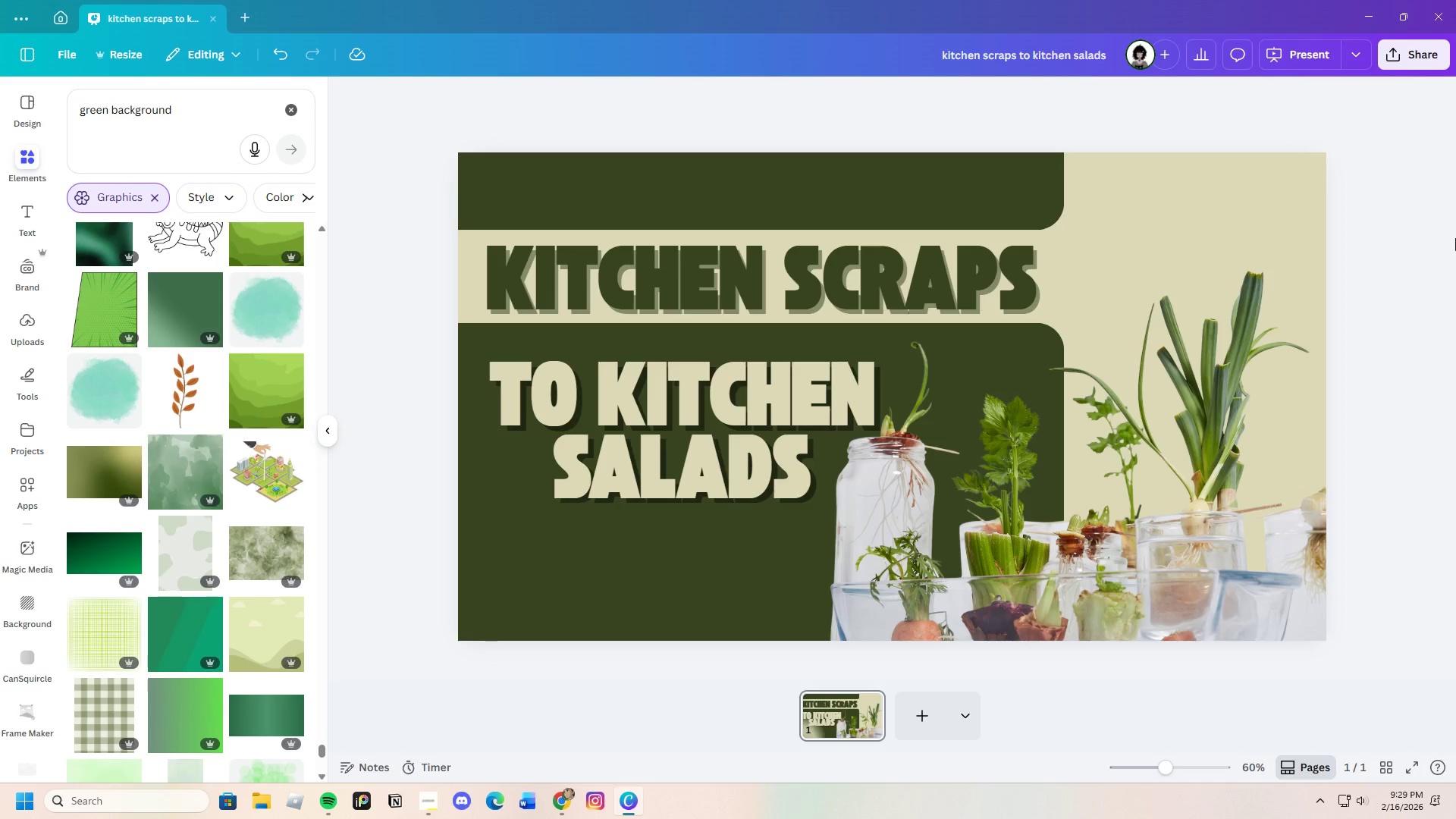 
left_click_drag(start_coordinate=[1360, 268], to_coordinate=[1455, 30])
 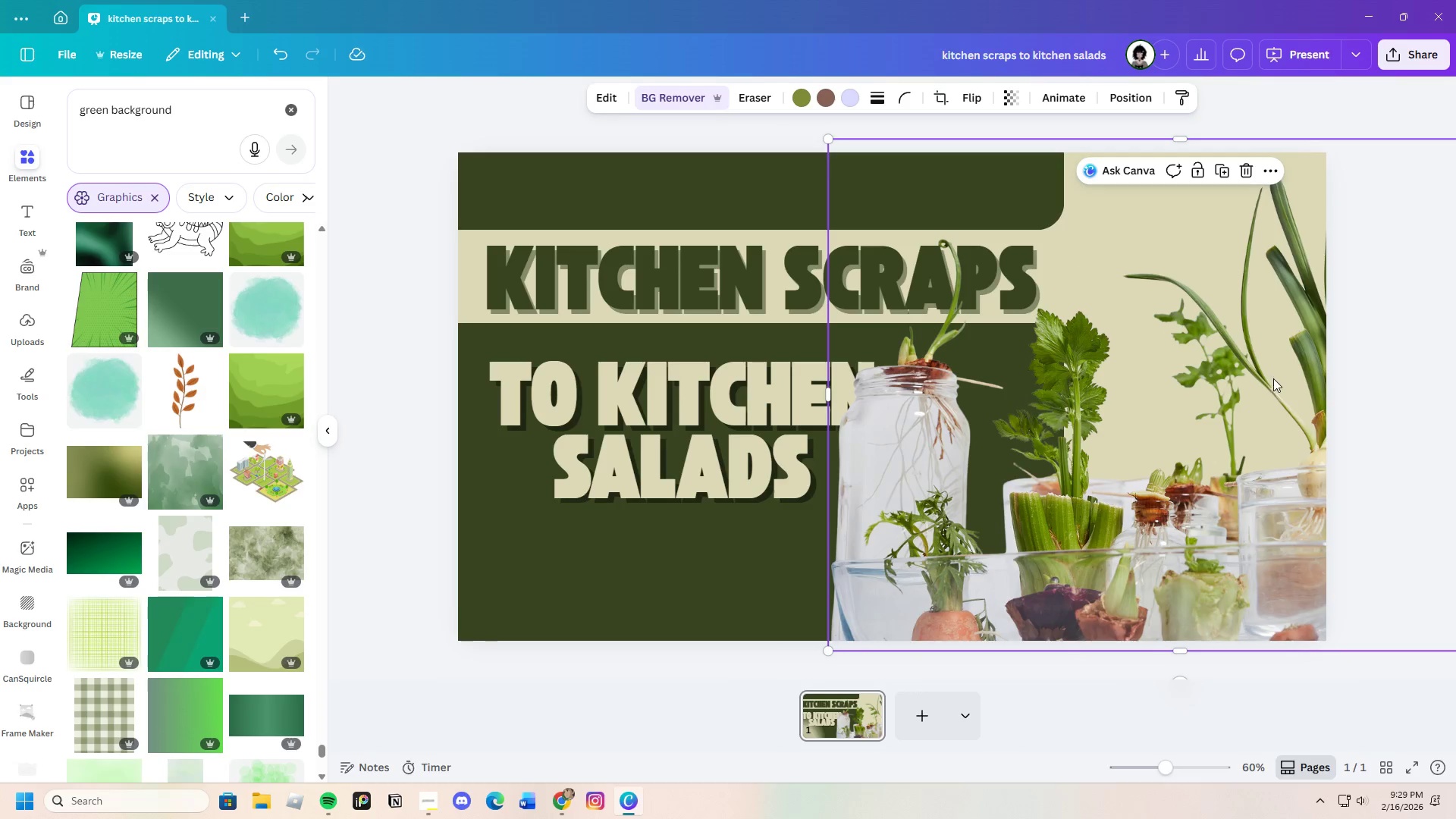 
left_click_drag(start_coordinate=[1272, 381], to_coordinate=[1114, 359])
 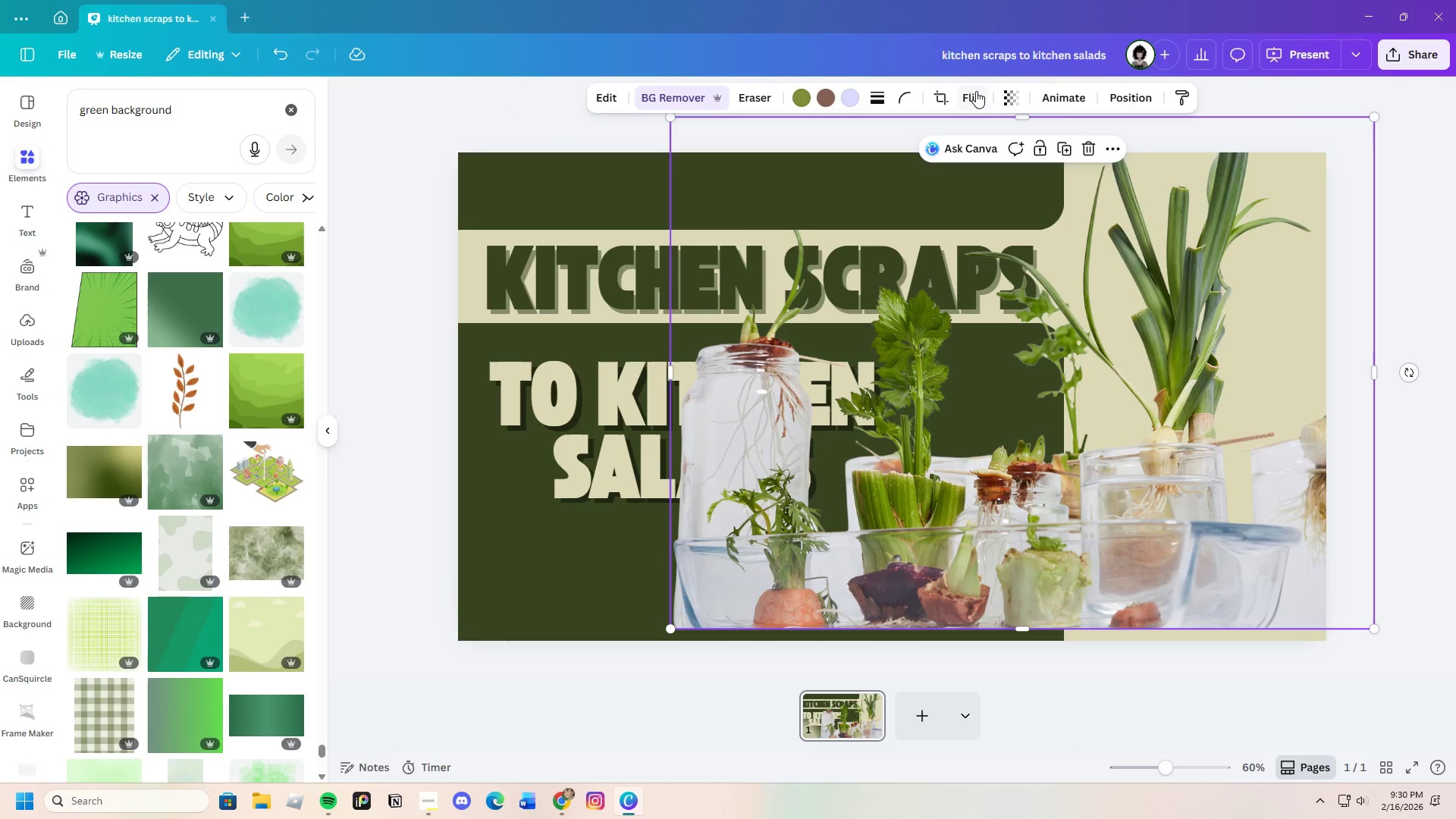 
left_click([982, 99])
 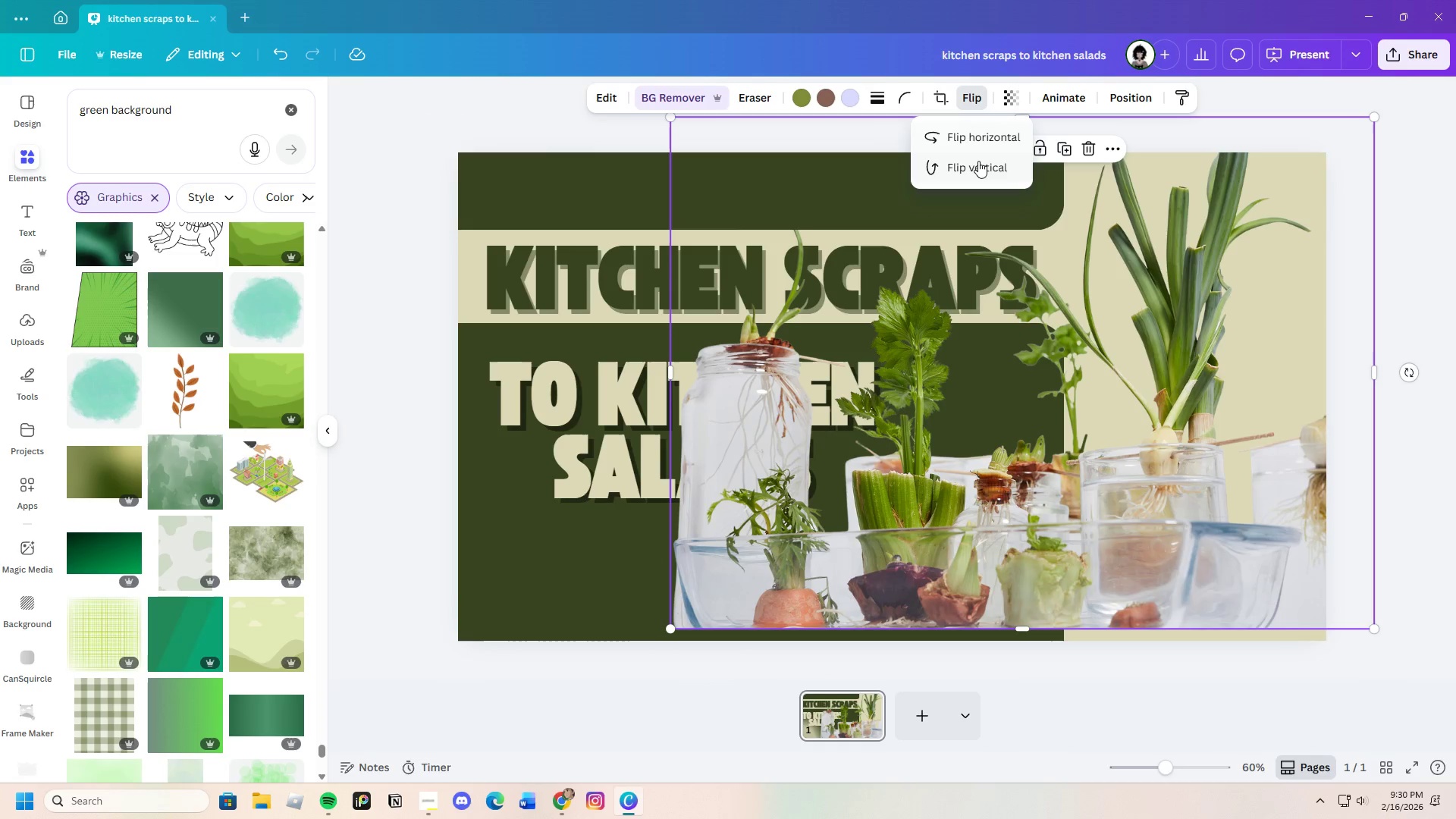 
left_click([980, 139])
 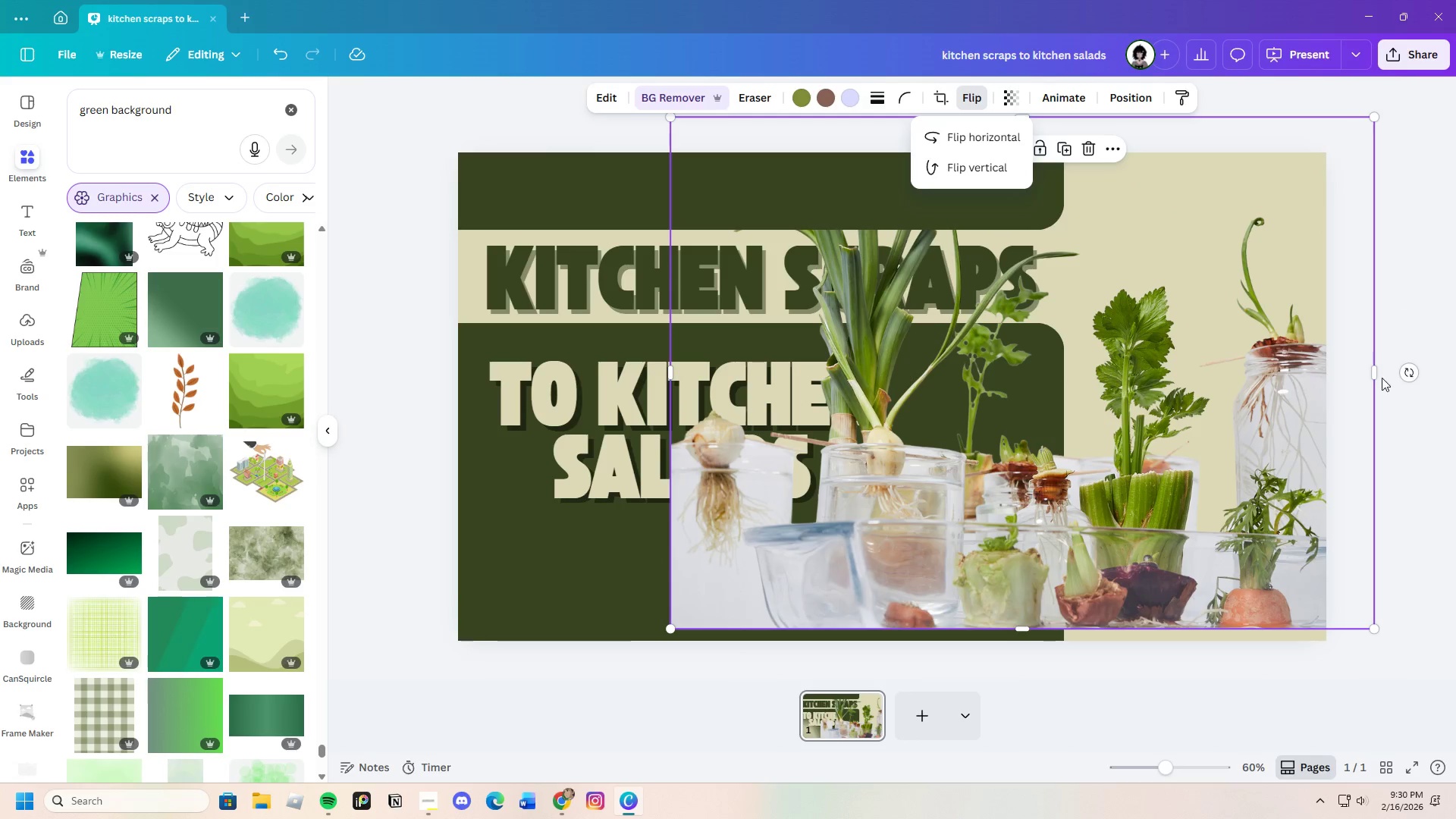 
left_click_drag(start_coordinate=[1196, 388], to_coordinate=[1377, 400])
 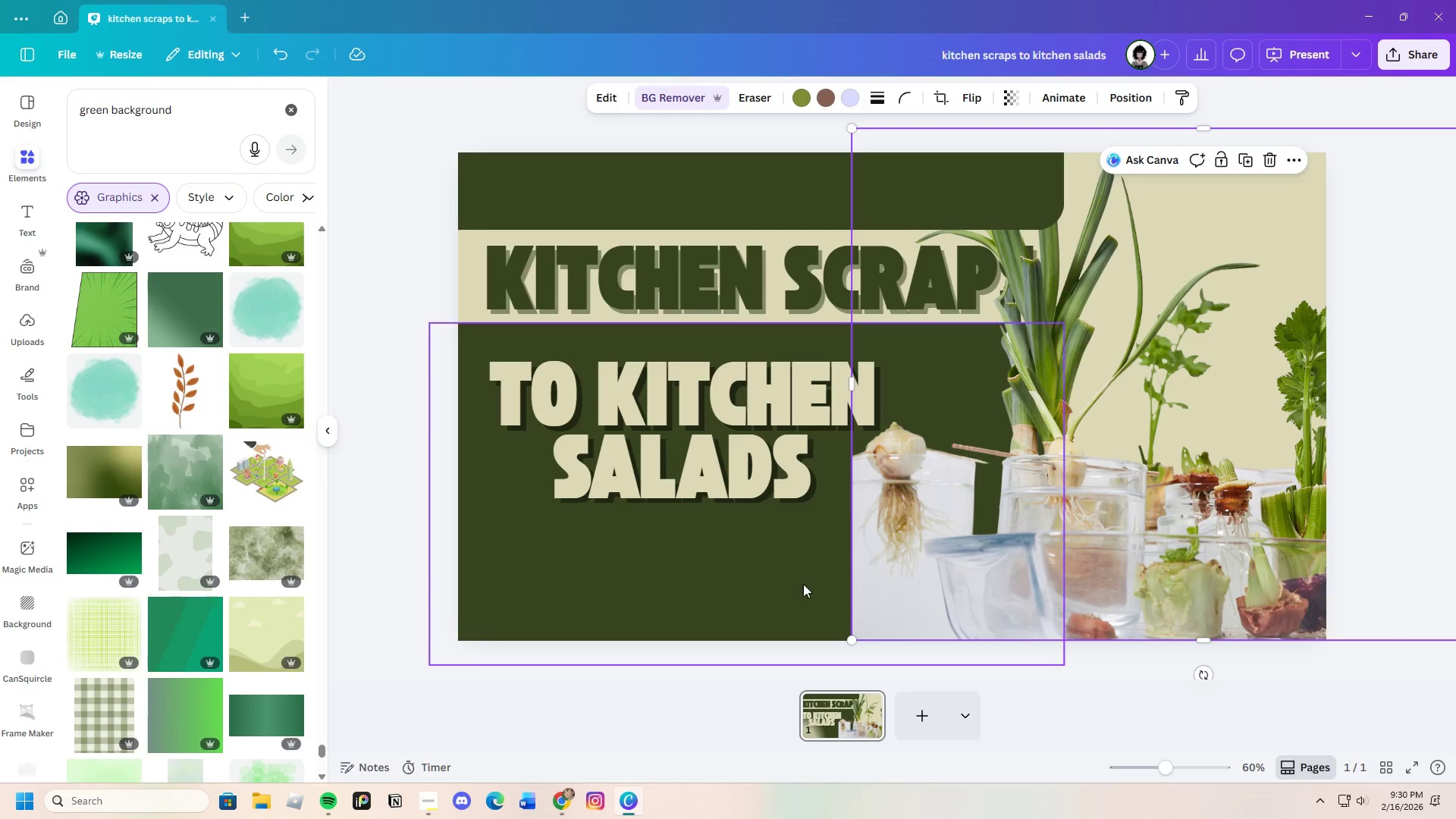 
left_click([792, 584])
 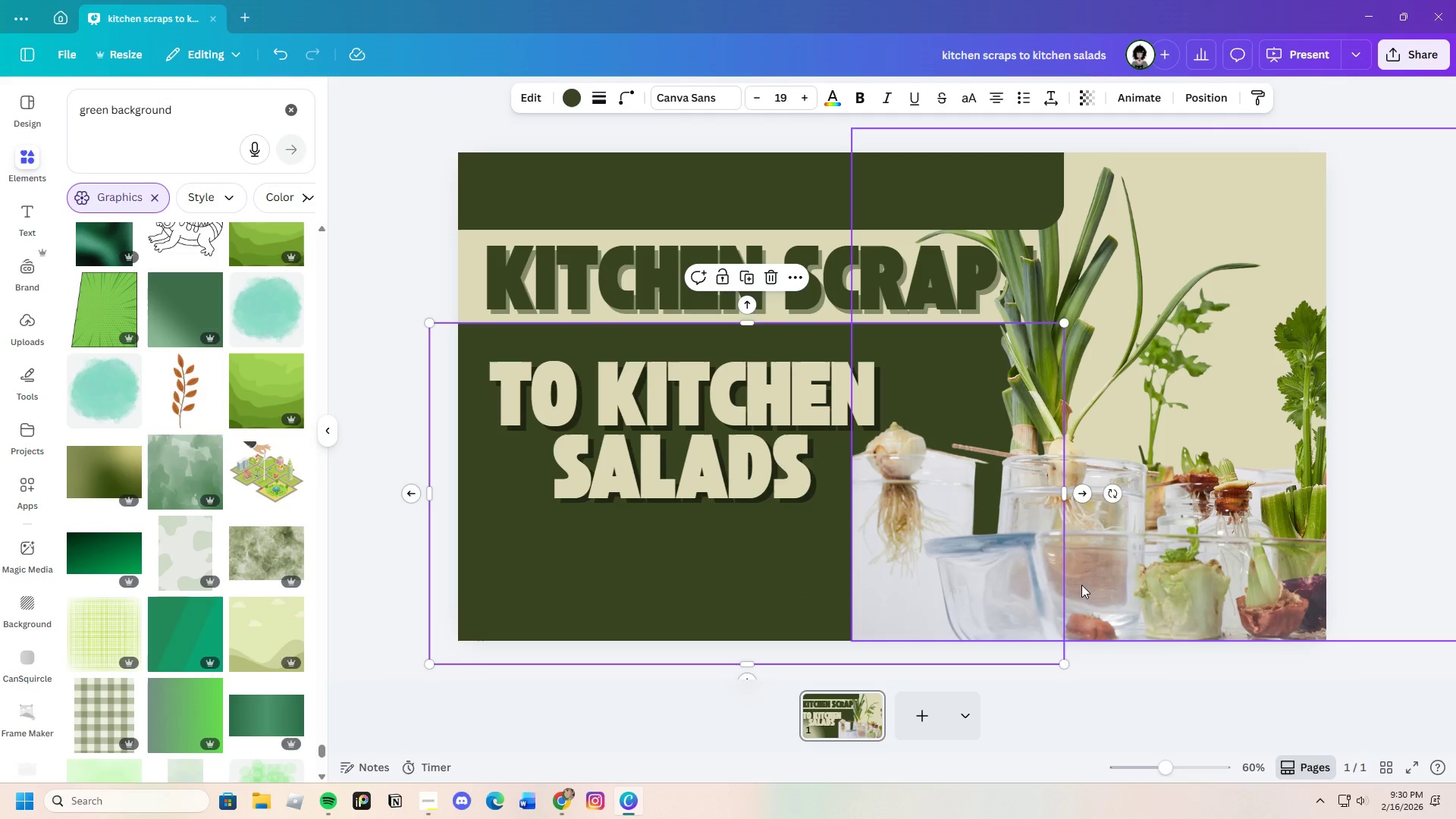 
left_click([1147, 680])
 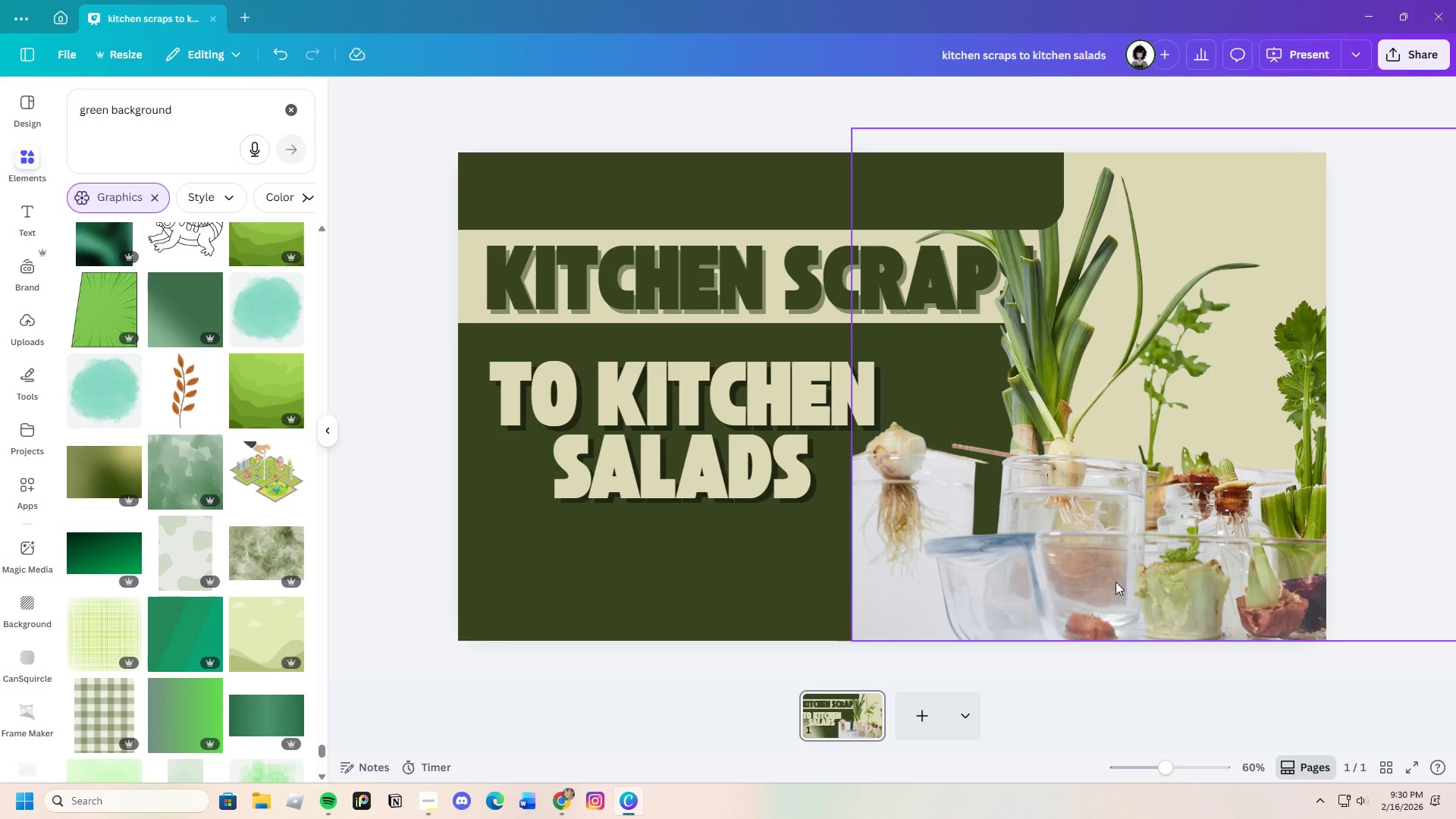 
left_click_drag(start_coordinate=[1116, 574], to_coordinate=[833, 543])
 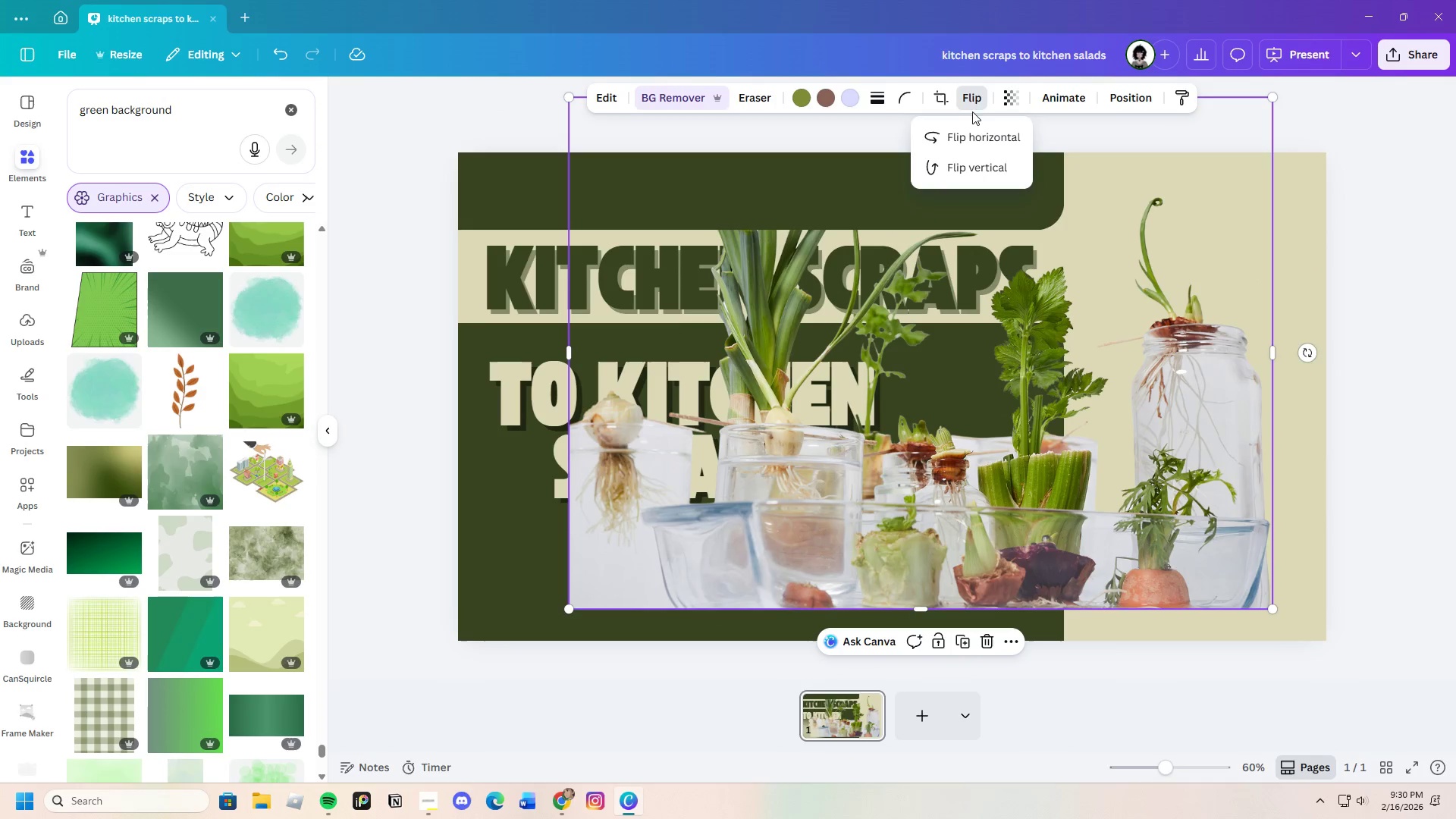 
left_click([974, 133])
 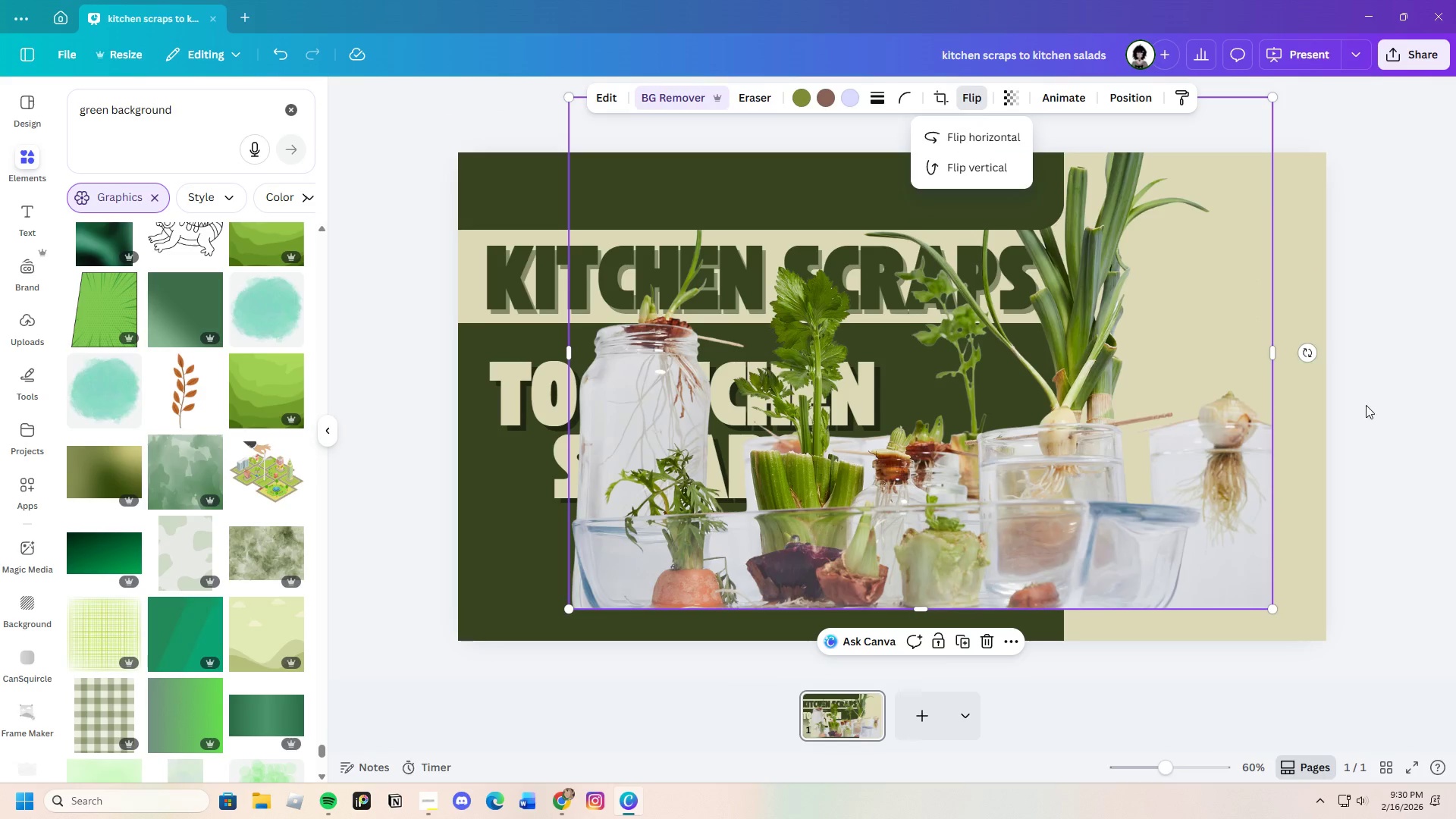 
left_click([1370, 397])
 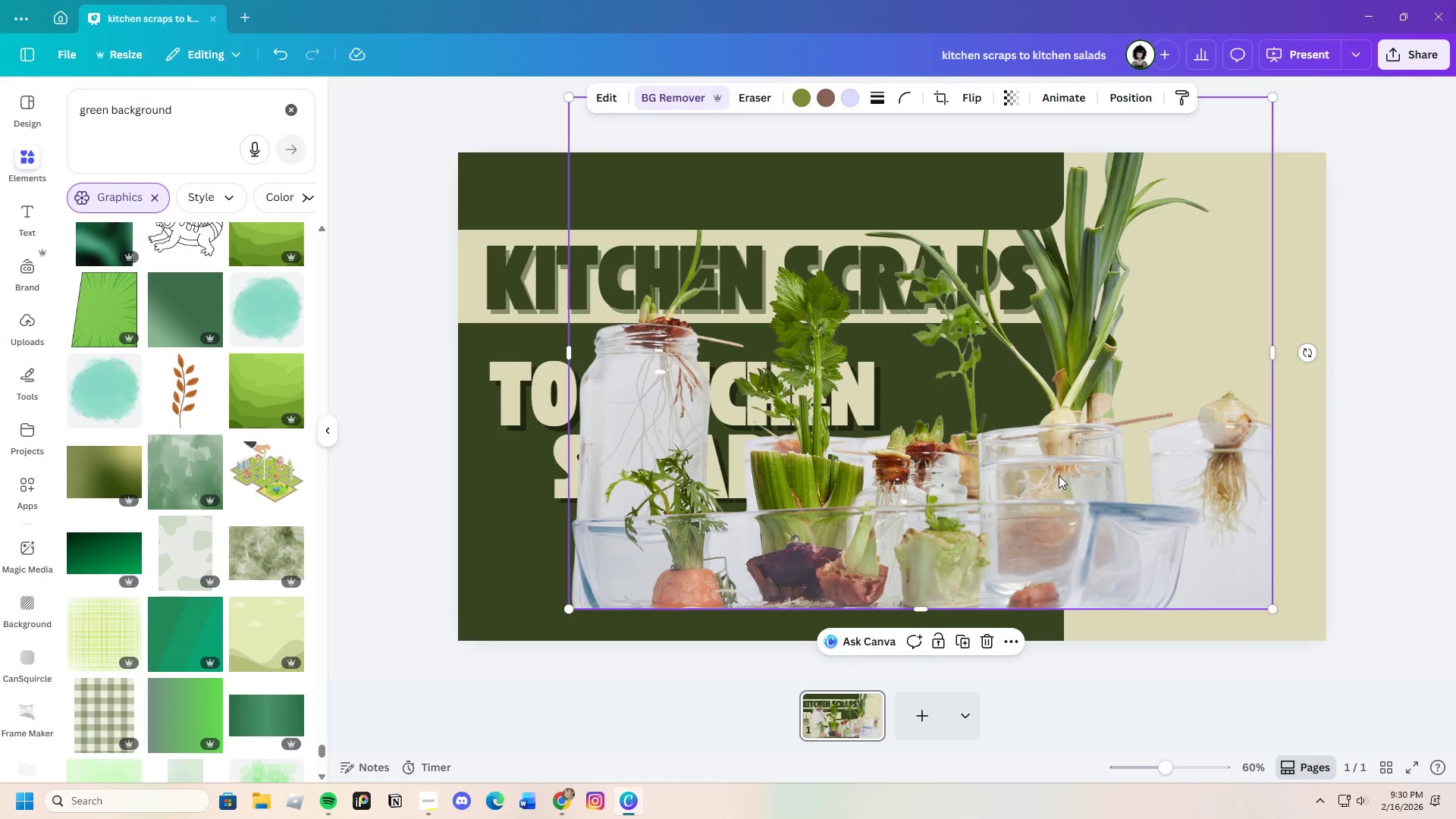 
left_click_drag(start_coordinate=[1058, 476], to_coordinate=[1197, 523])
 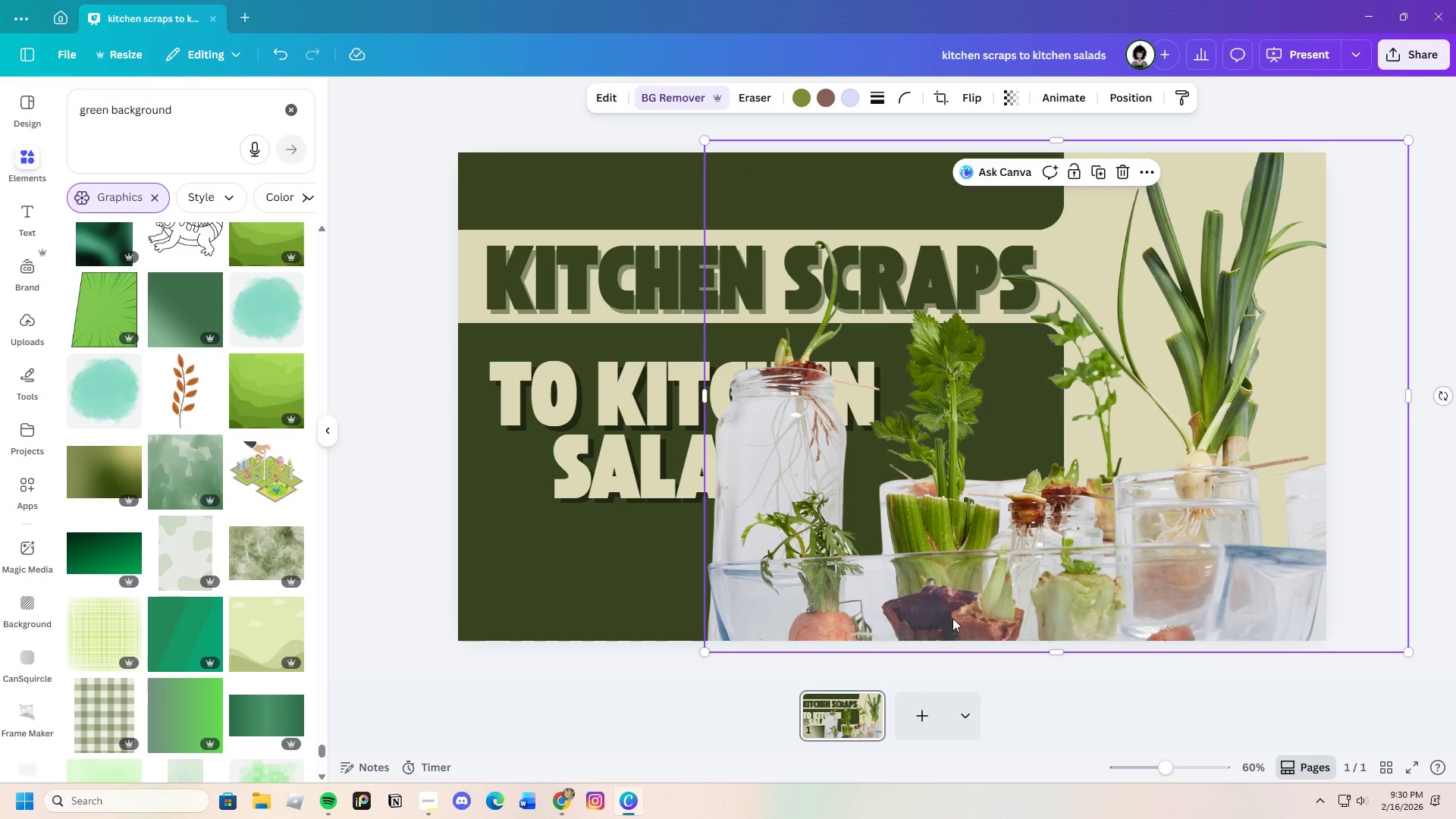 
left_click_drag(start_coordinate=[924, 491], to_coordinate=[920, 469])
 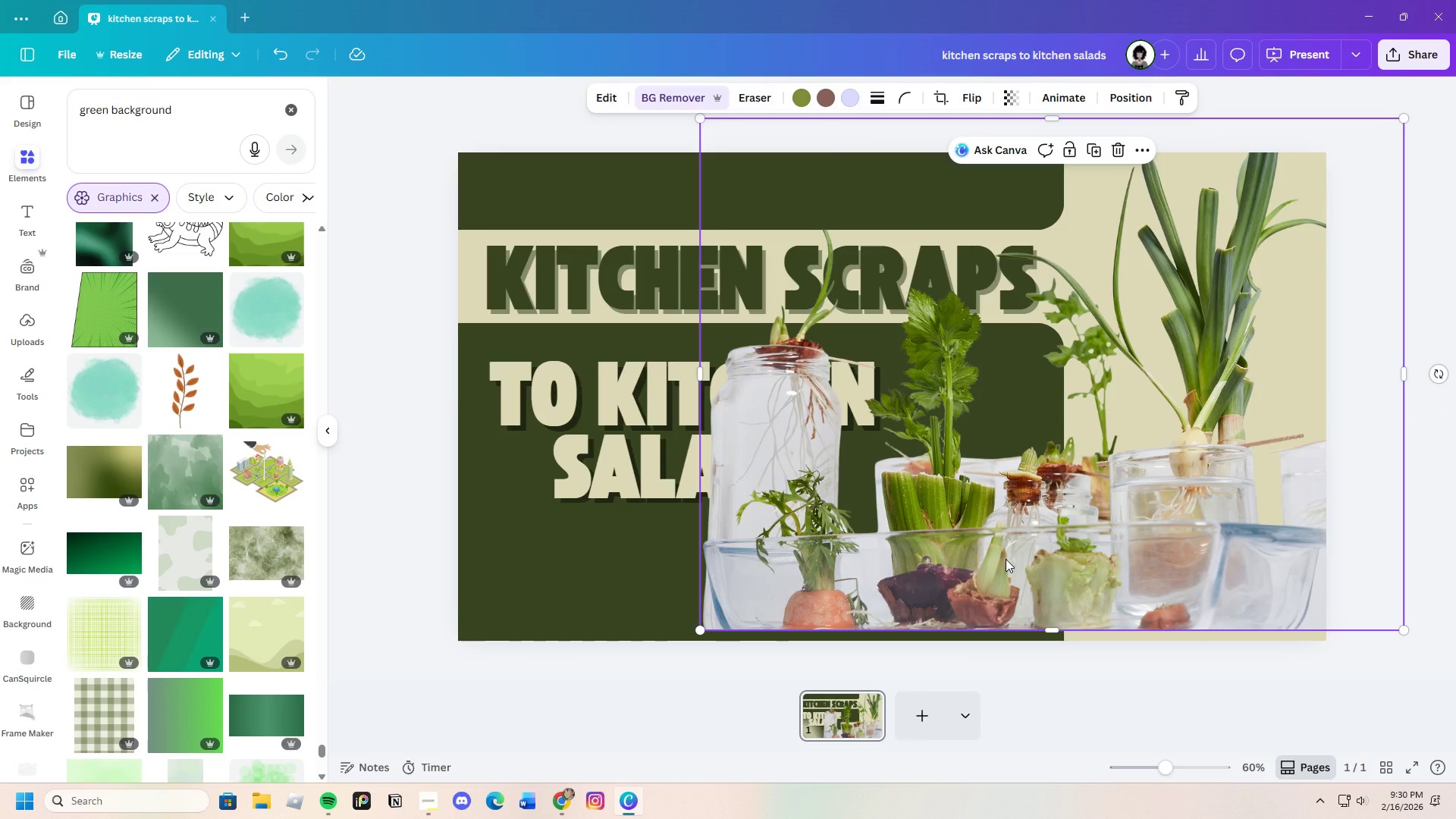 
wait(5.5)
 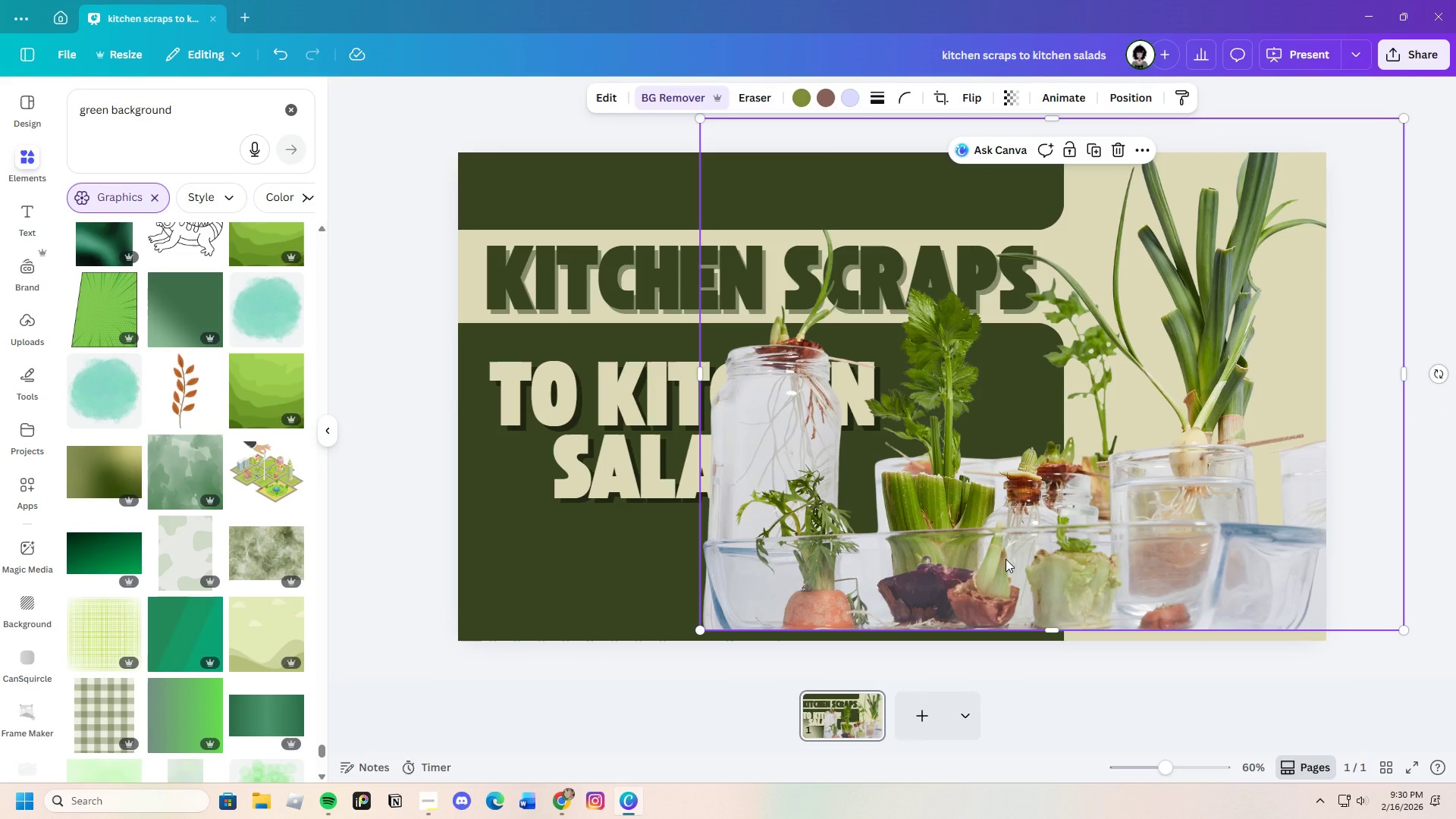 
double_click([984, 539])
 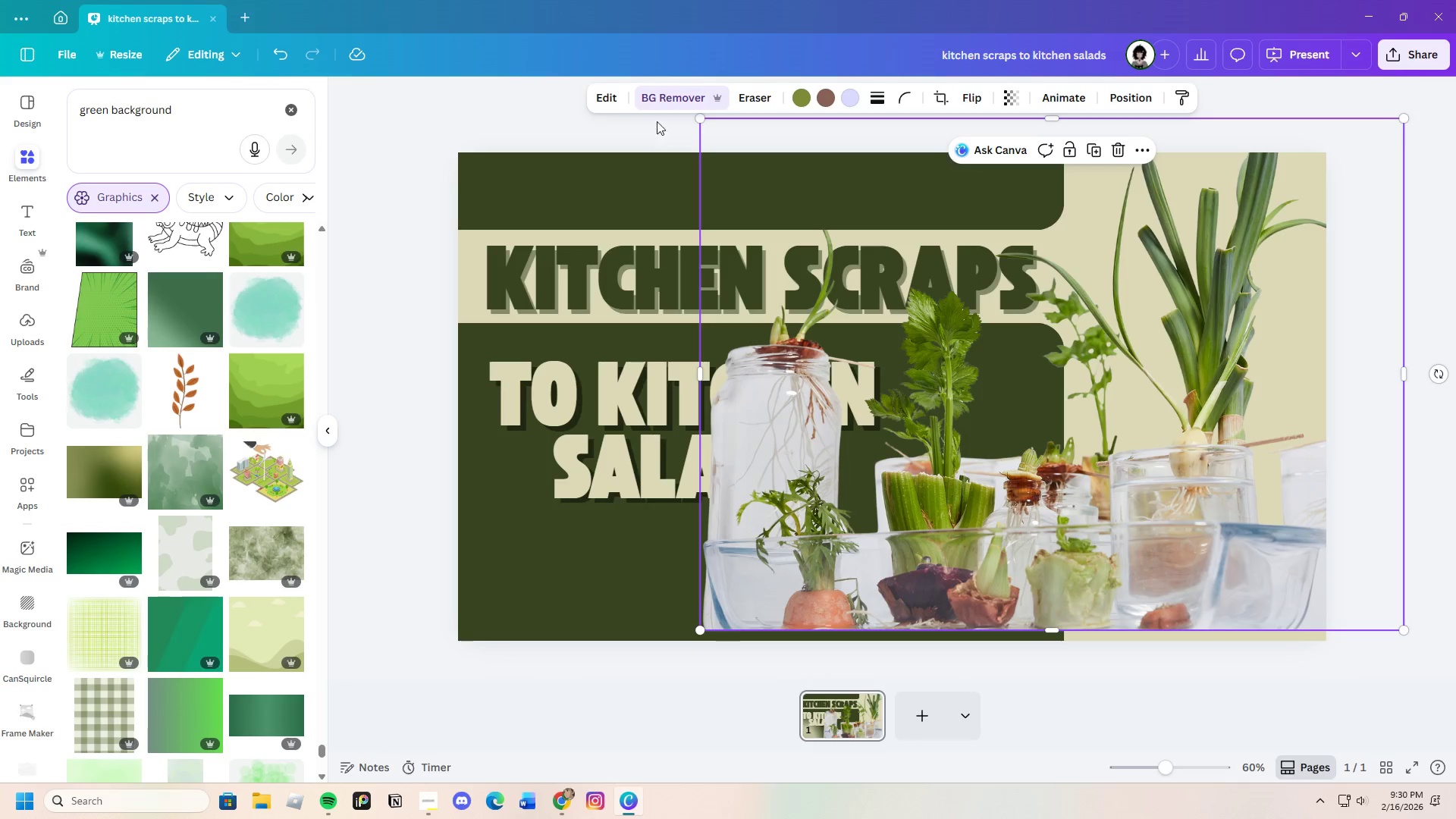 
left_click([759, 93])
 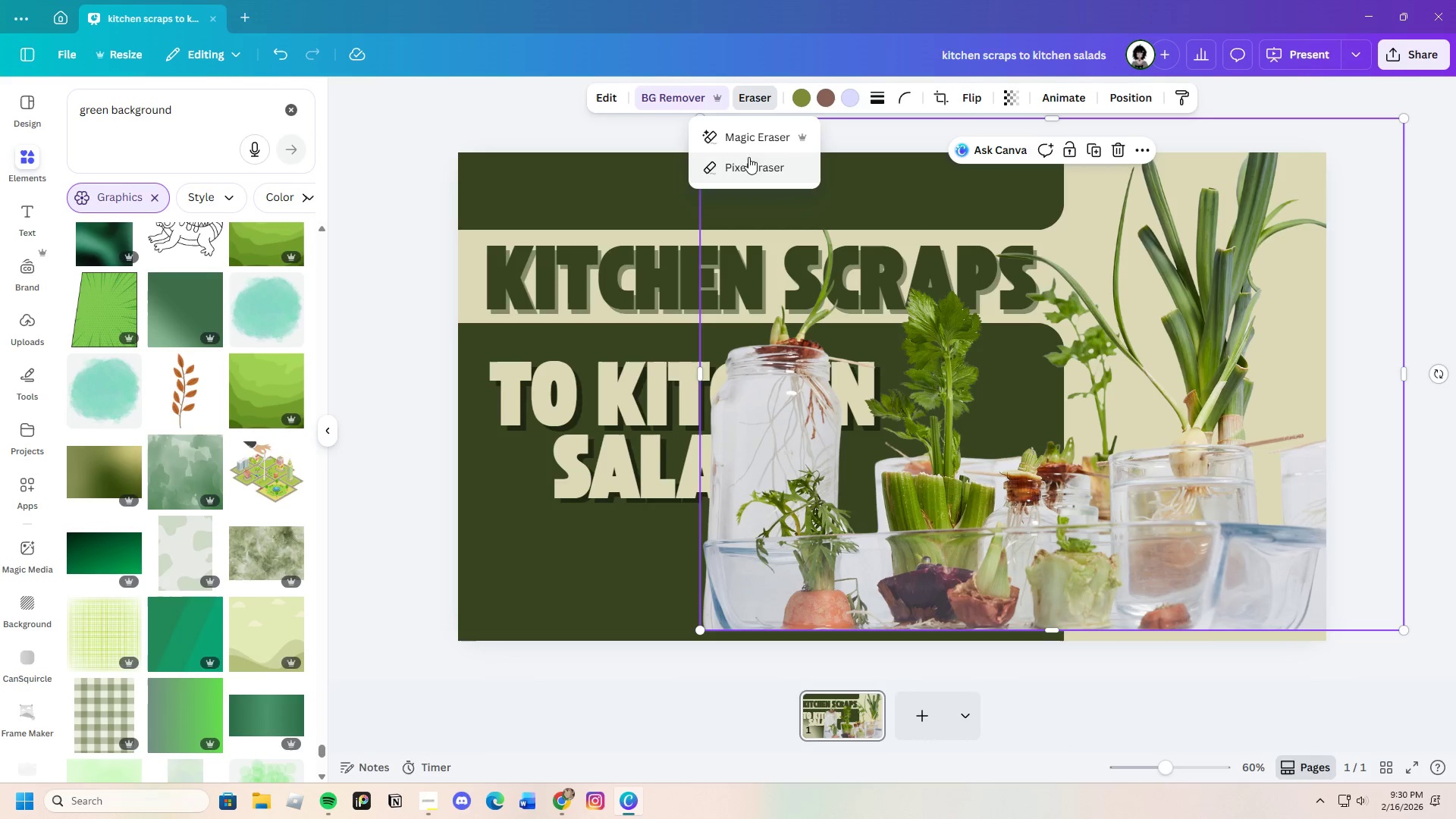 
left_click([750, 136])
 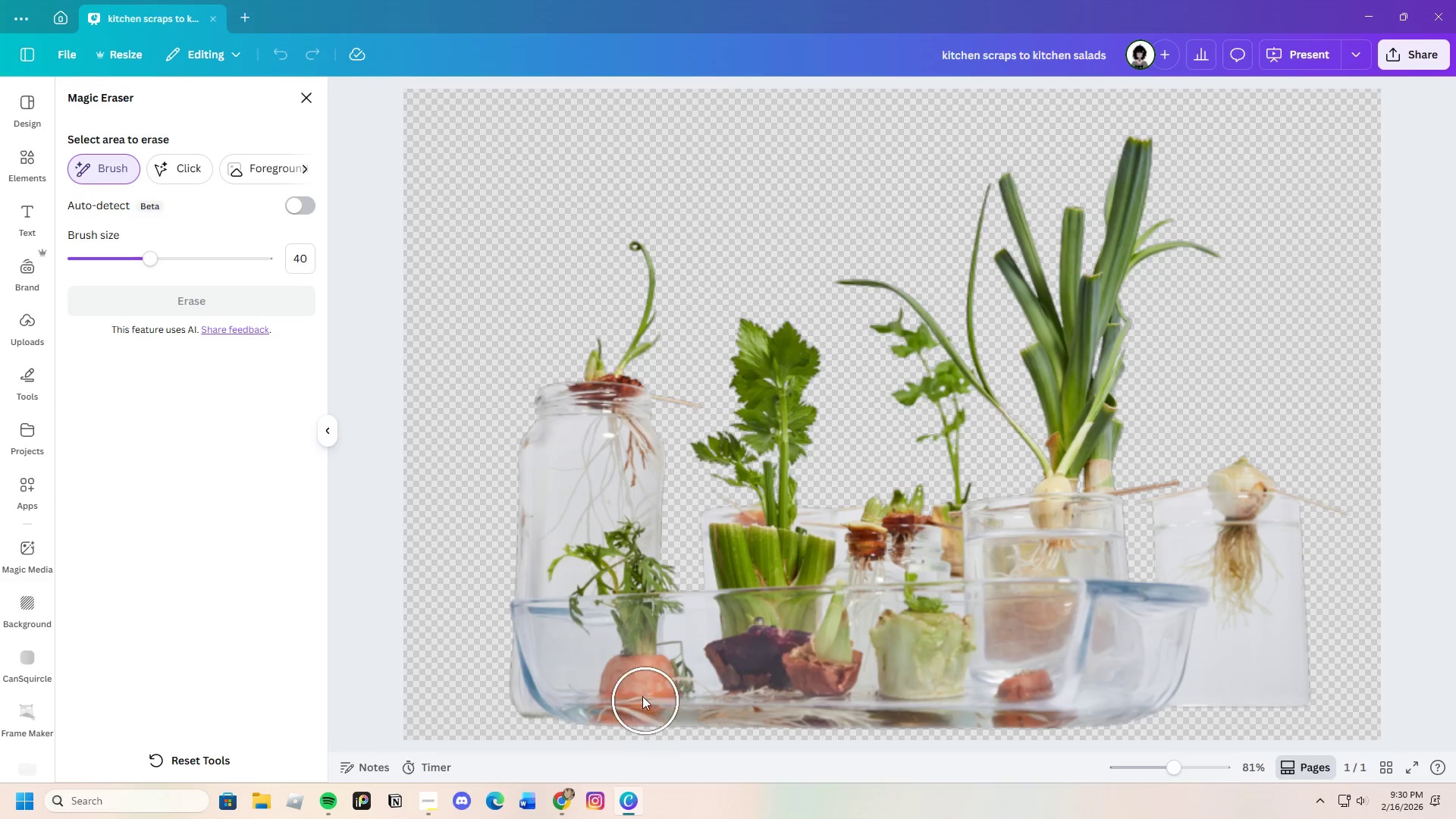 
scroll: coordinate [767, 634], scroll_direction: none, amount: 0.0
 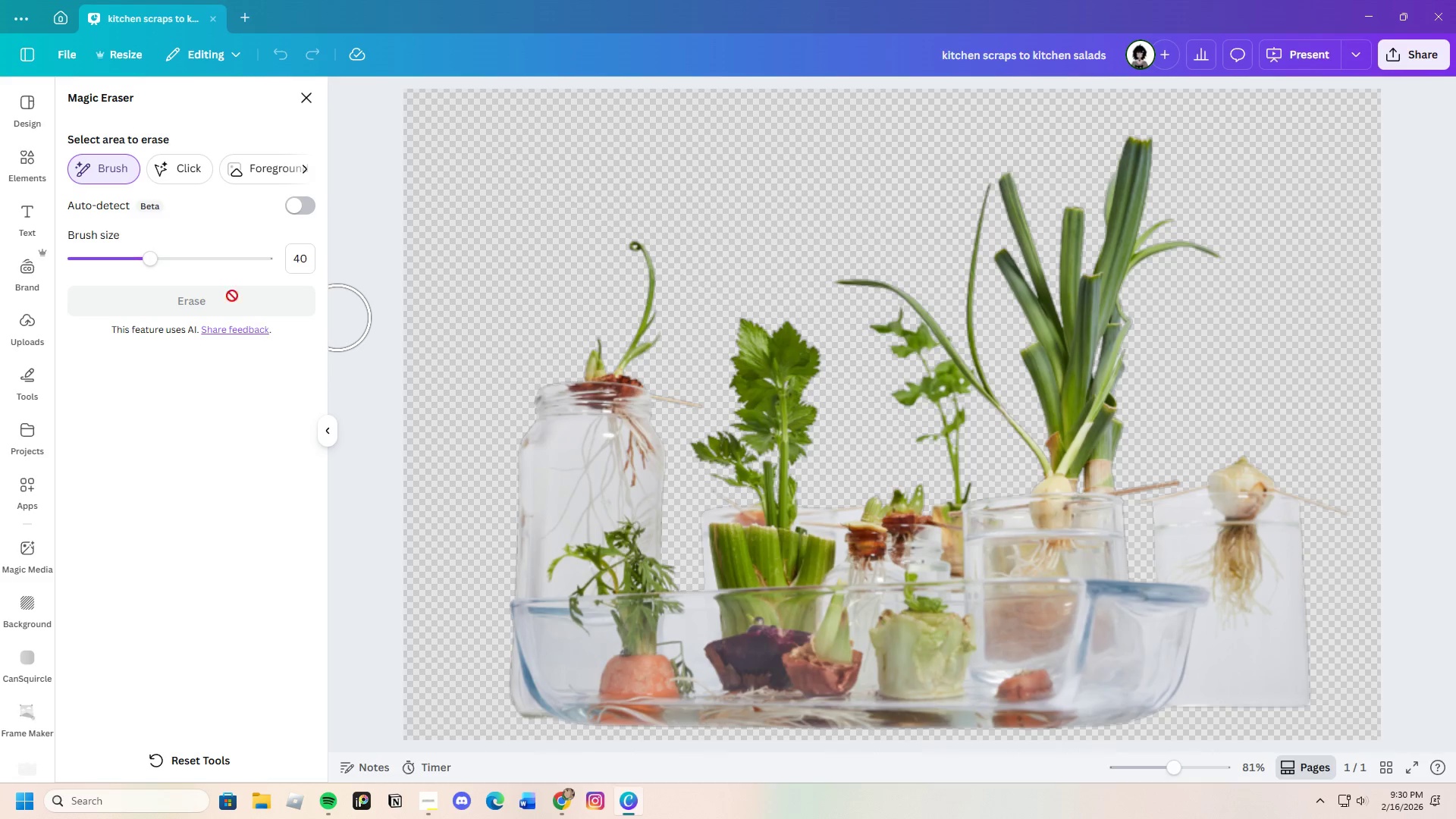 
left_click_drag(start_coordinate=[146, 265], to_coordinate=[136, 268])
 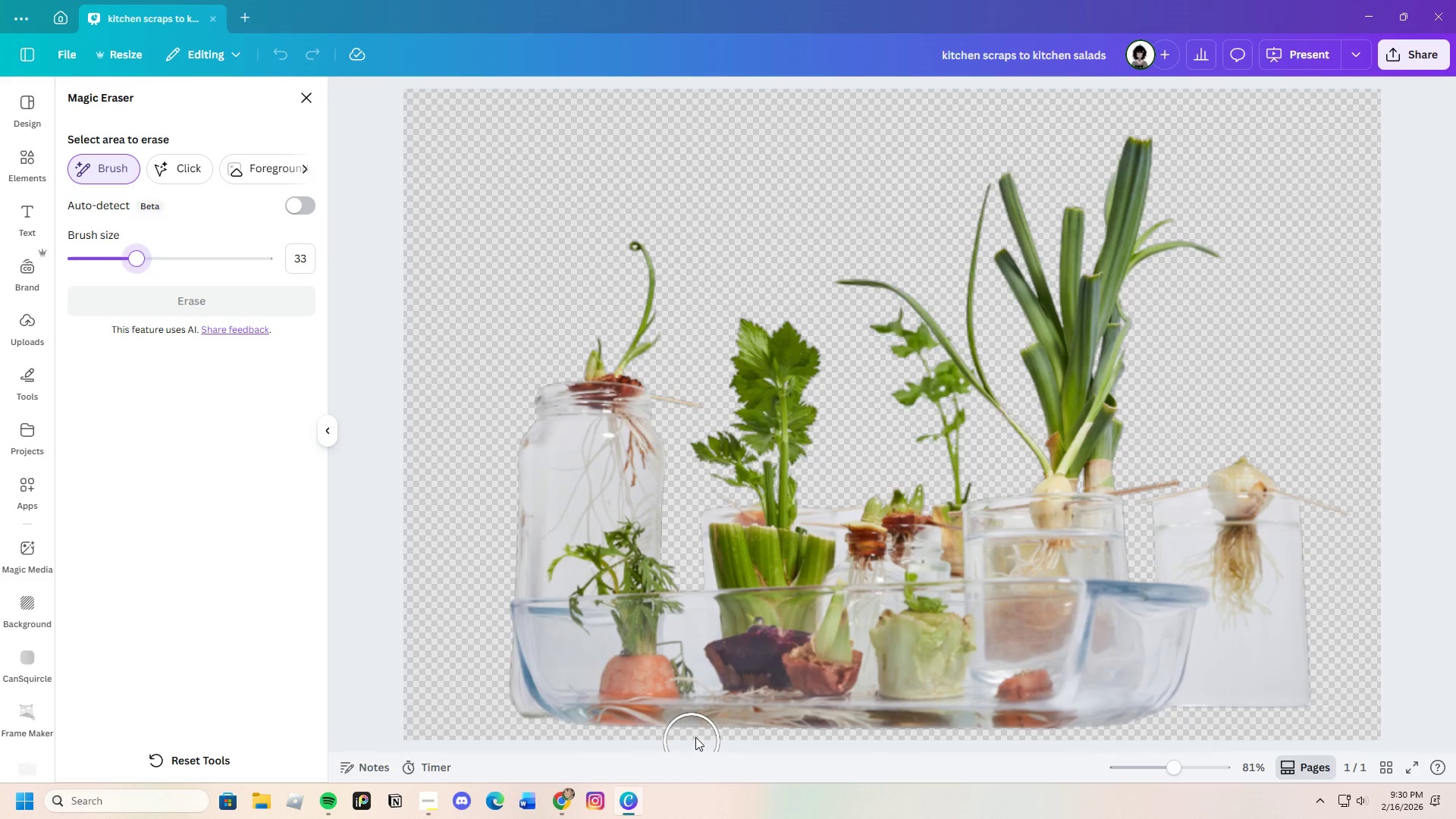 
scroll: coordinate [873, 748], scroll_direction: up, amount: 1.0
 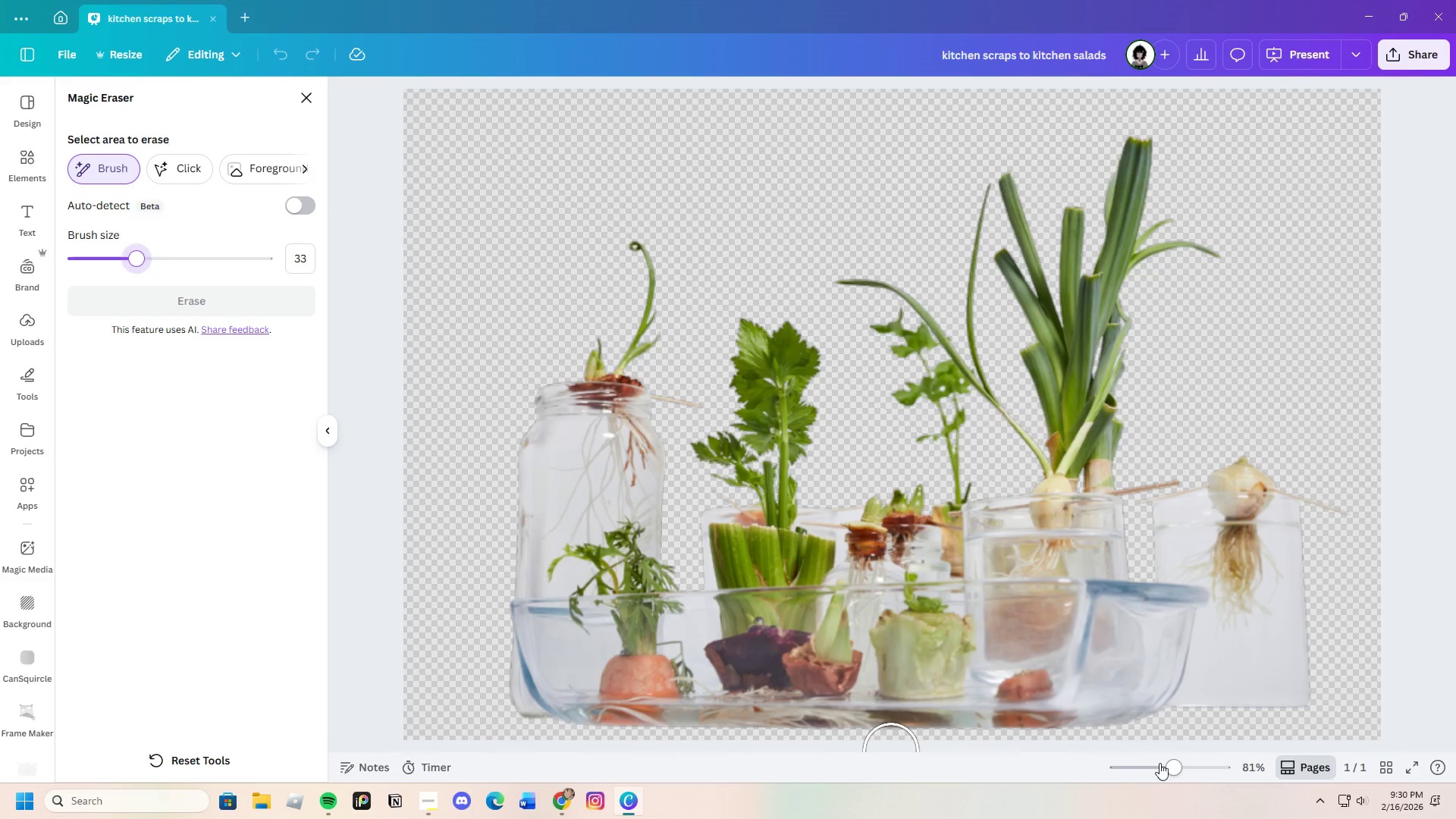 
left_click_drag(start_coordinate=[1169, 761], to_coordinate=[1197, 762])
 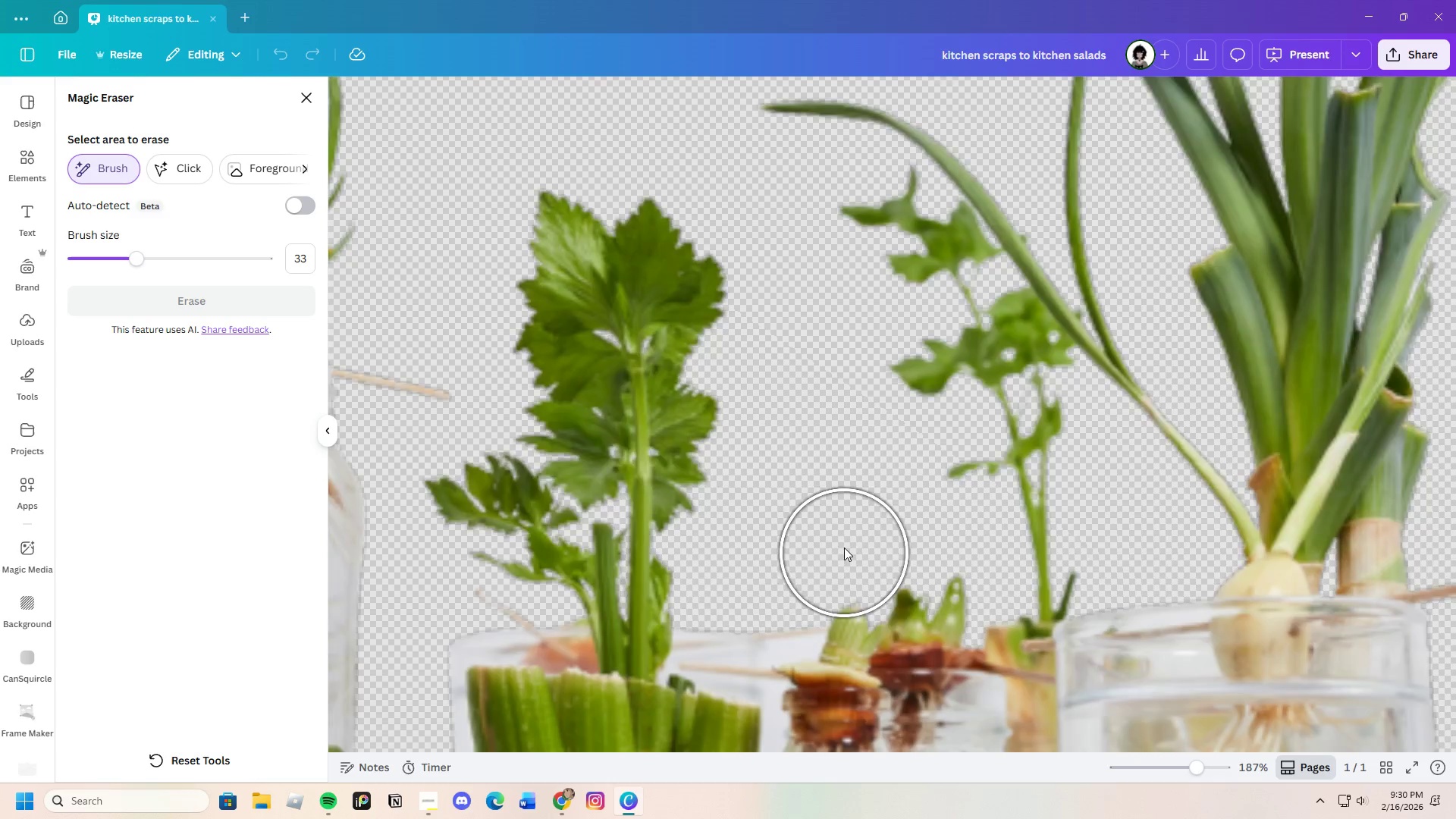 
scroll: coordinate [932, 544], scroll_direction: down, amount: 7.0
 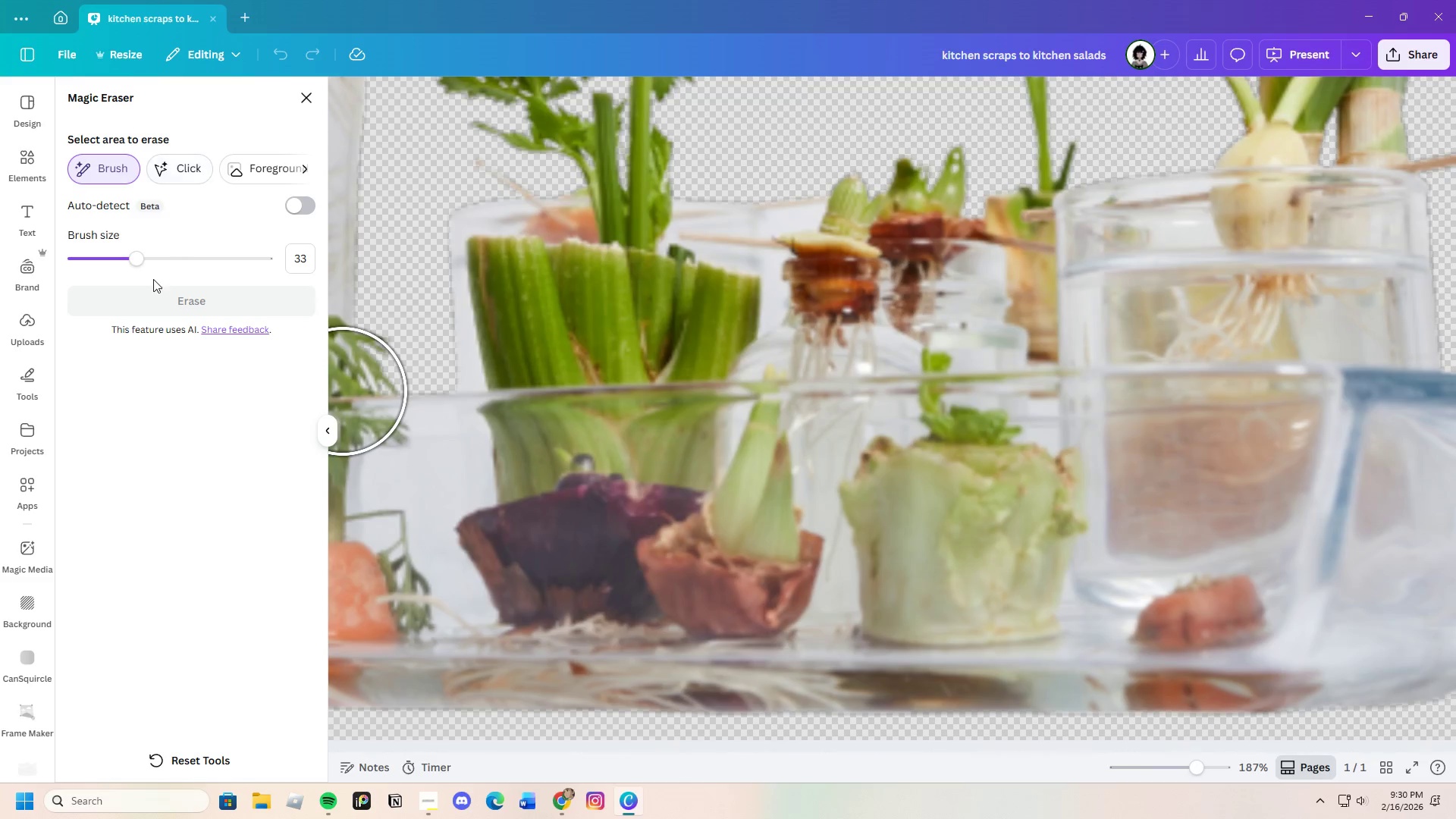 
left_click_drag(start_coordinate=[137, 256], to_coordinate=[131, 262])
 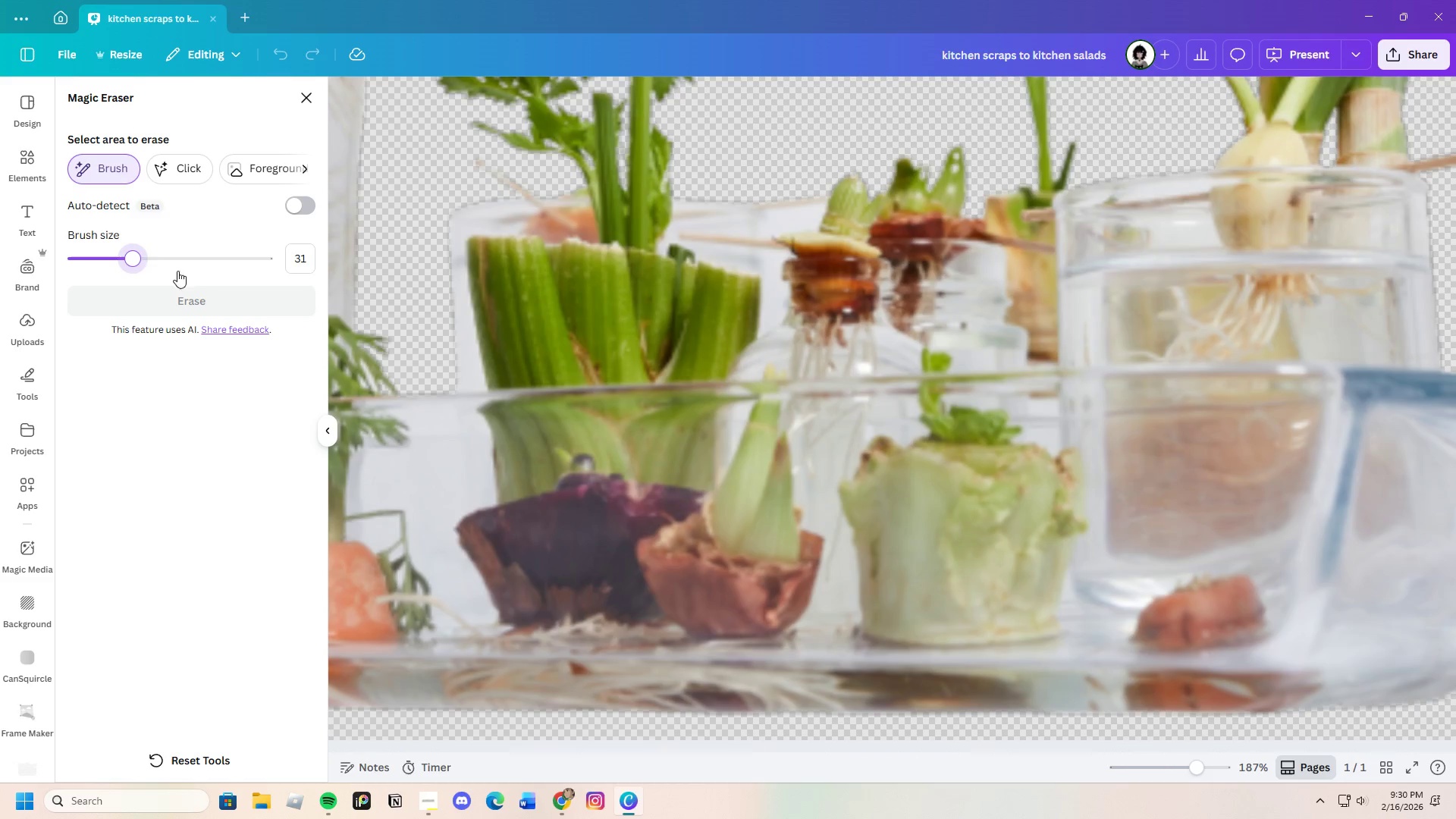 
left_click_drag(start_coordinate=[130, 257], to_coordinate=[123, 263])
 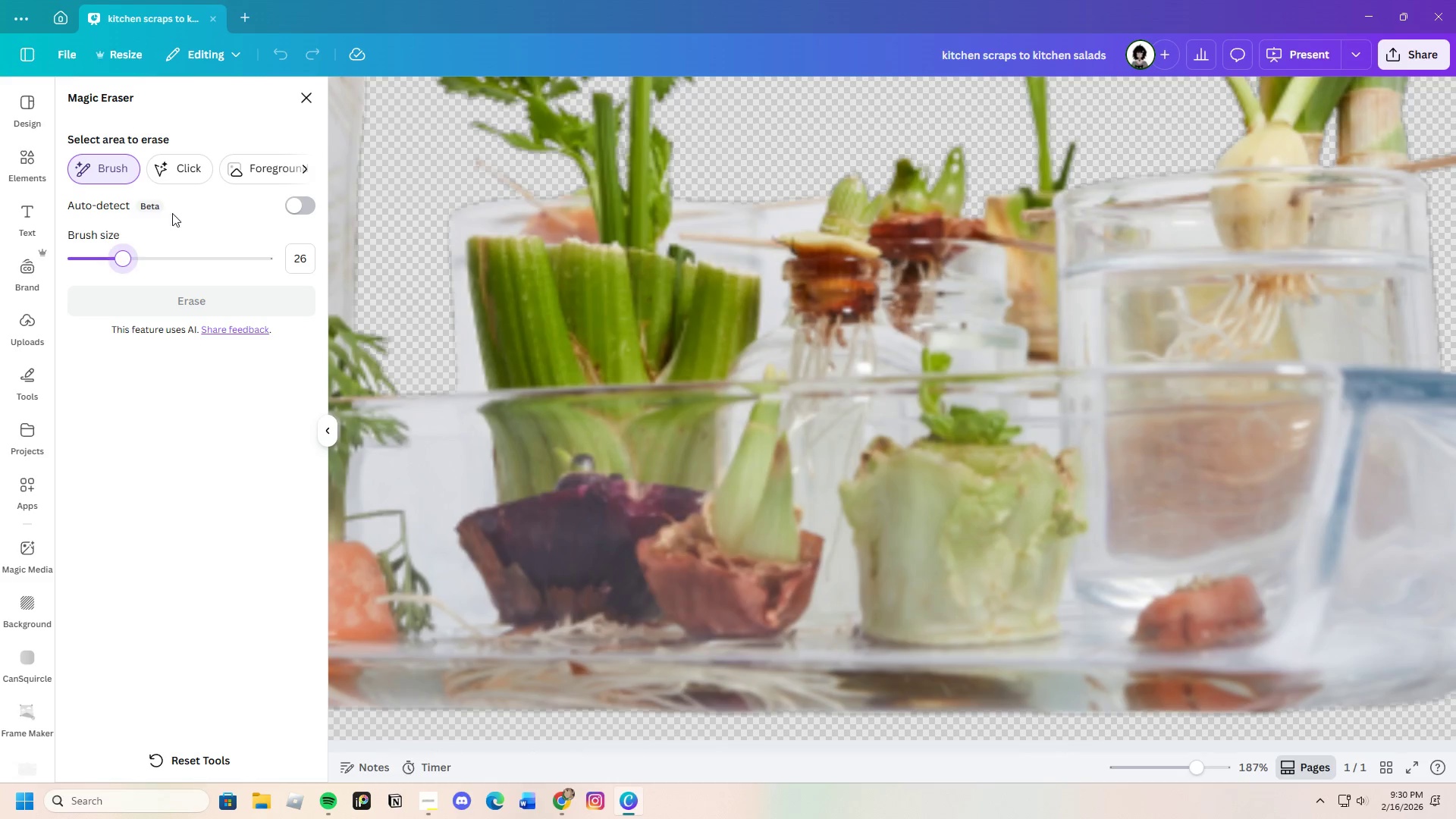 
left_click_drag(start_coordinate=[105, 258], to_coordinate=[89, 275])
 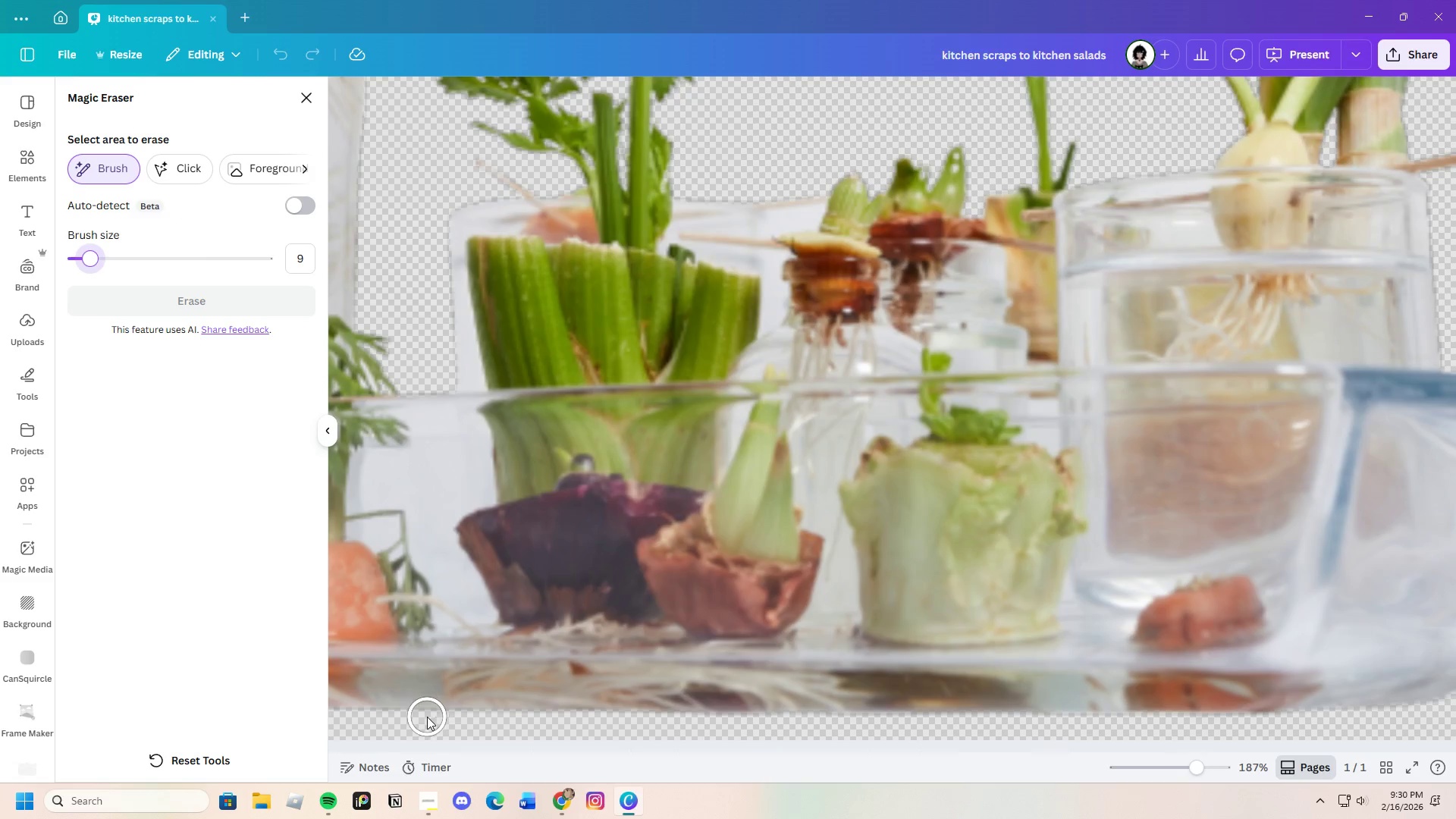 
left_click_drag(start_coordinate=[425, 717], to_coordinate=[416, 541])
 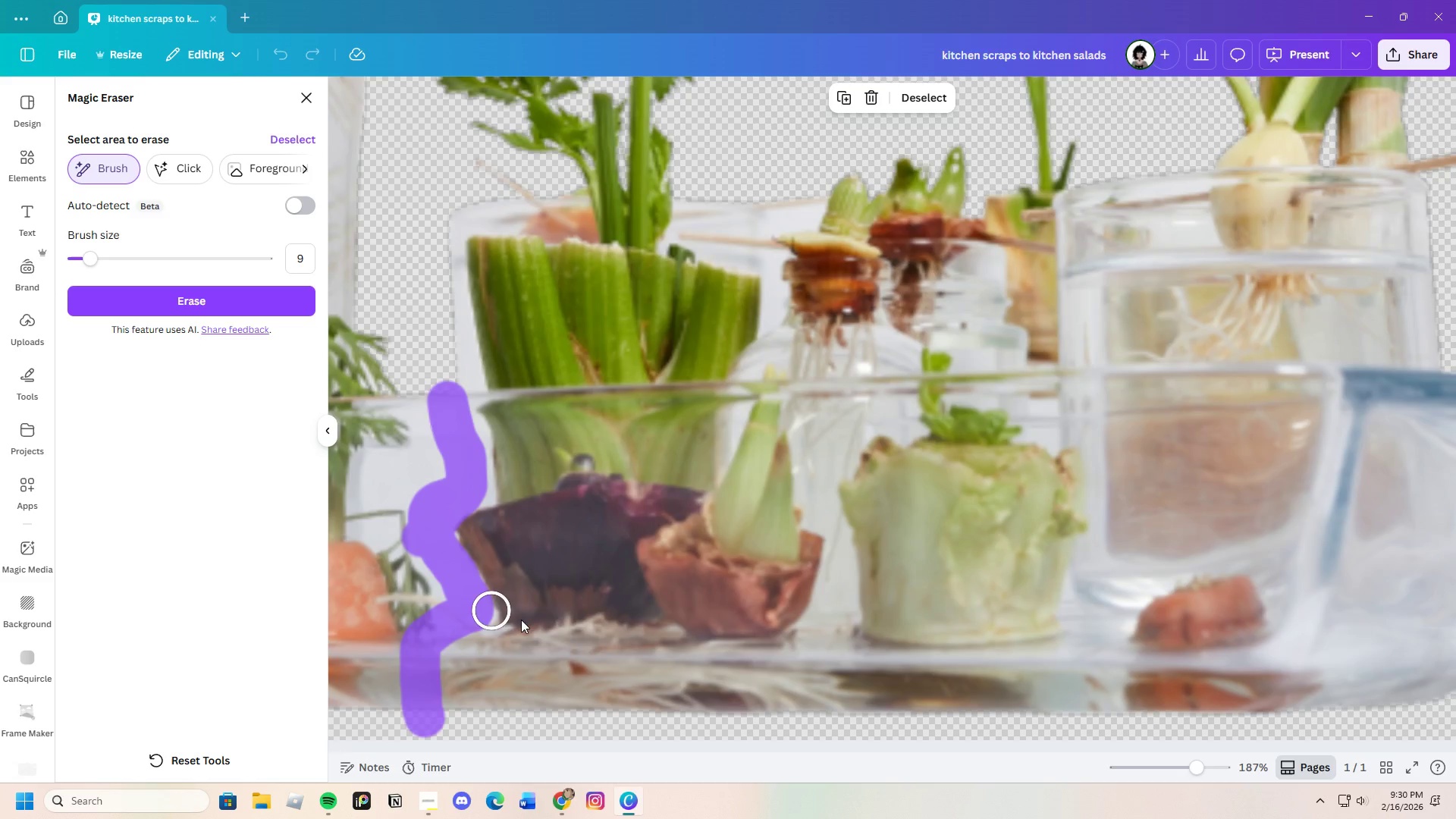 
scroll: coordinate [820, 651], scroll_direction: down, amount: 5.0
 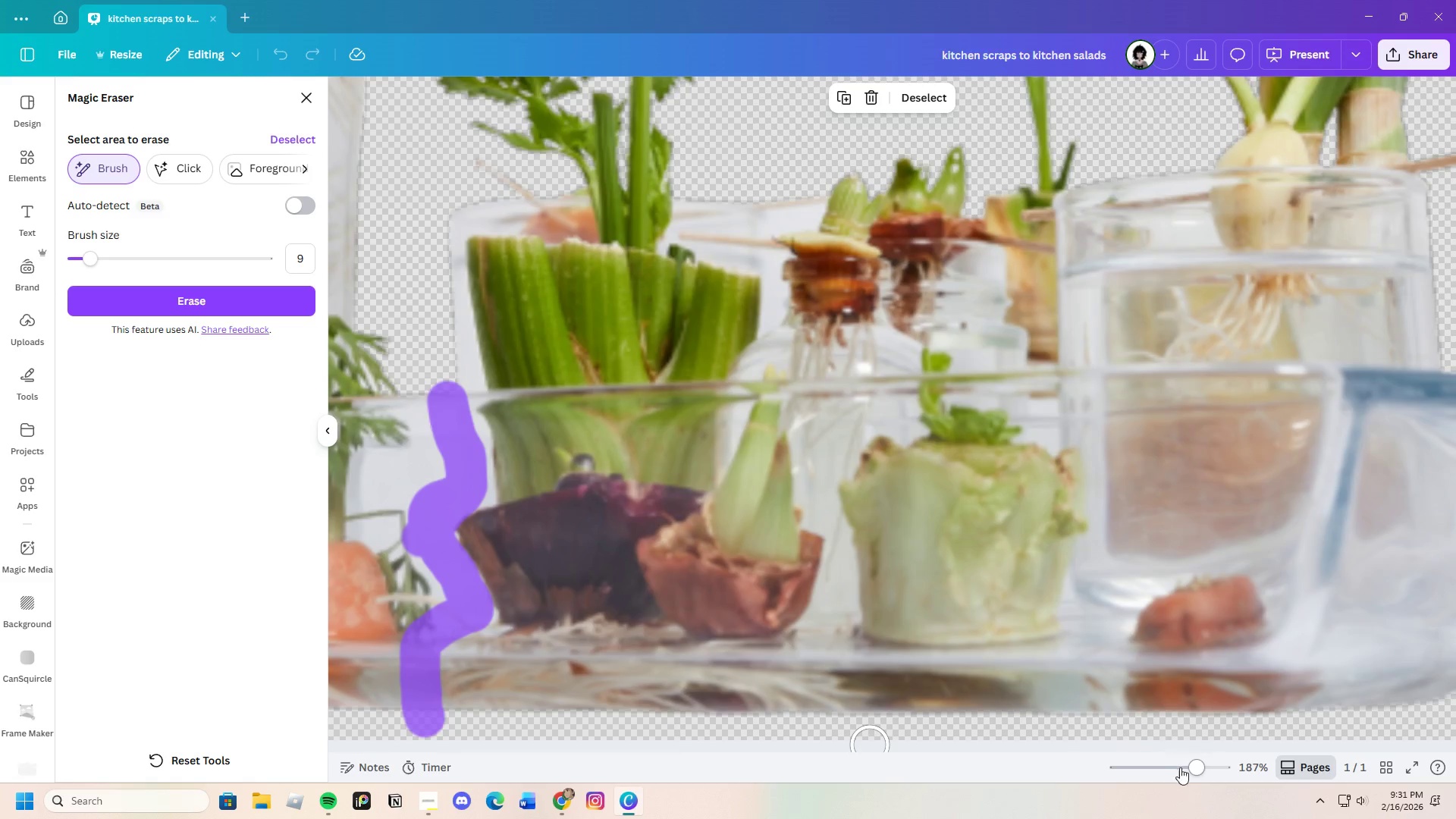 
left_click_drag(start_coordinate=[1200, 770], to_coordinate=[1191, 779])
 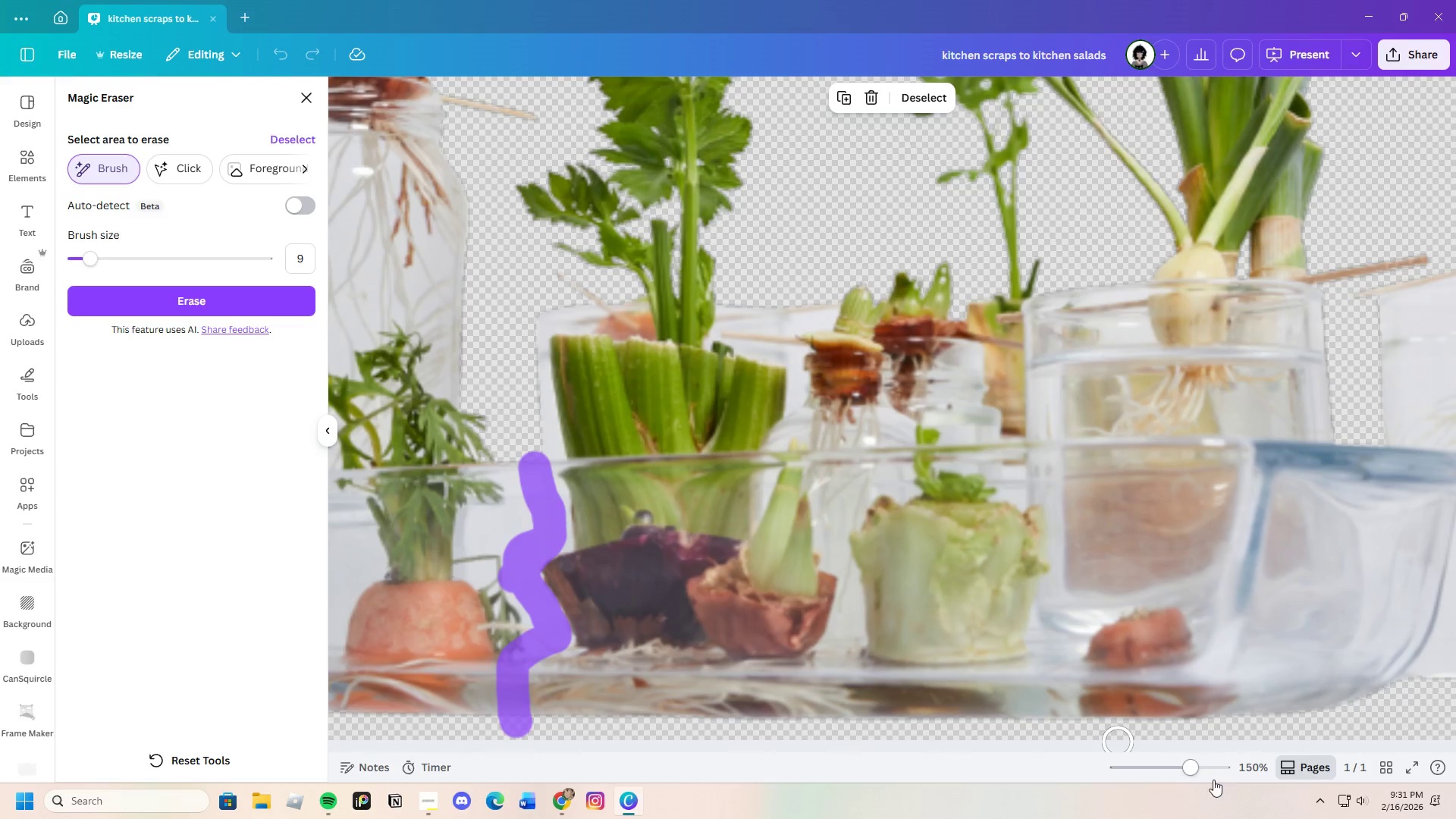 
left_click_drag(start_coordinate=[1192, 771], to_coordinate=[1178, 780])
 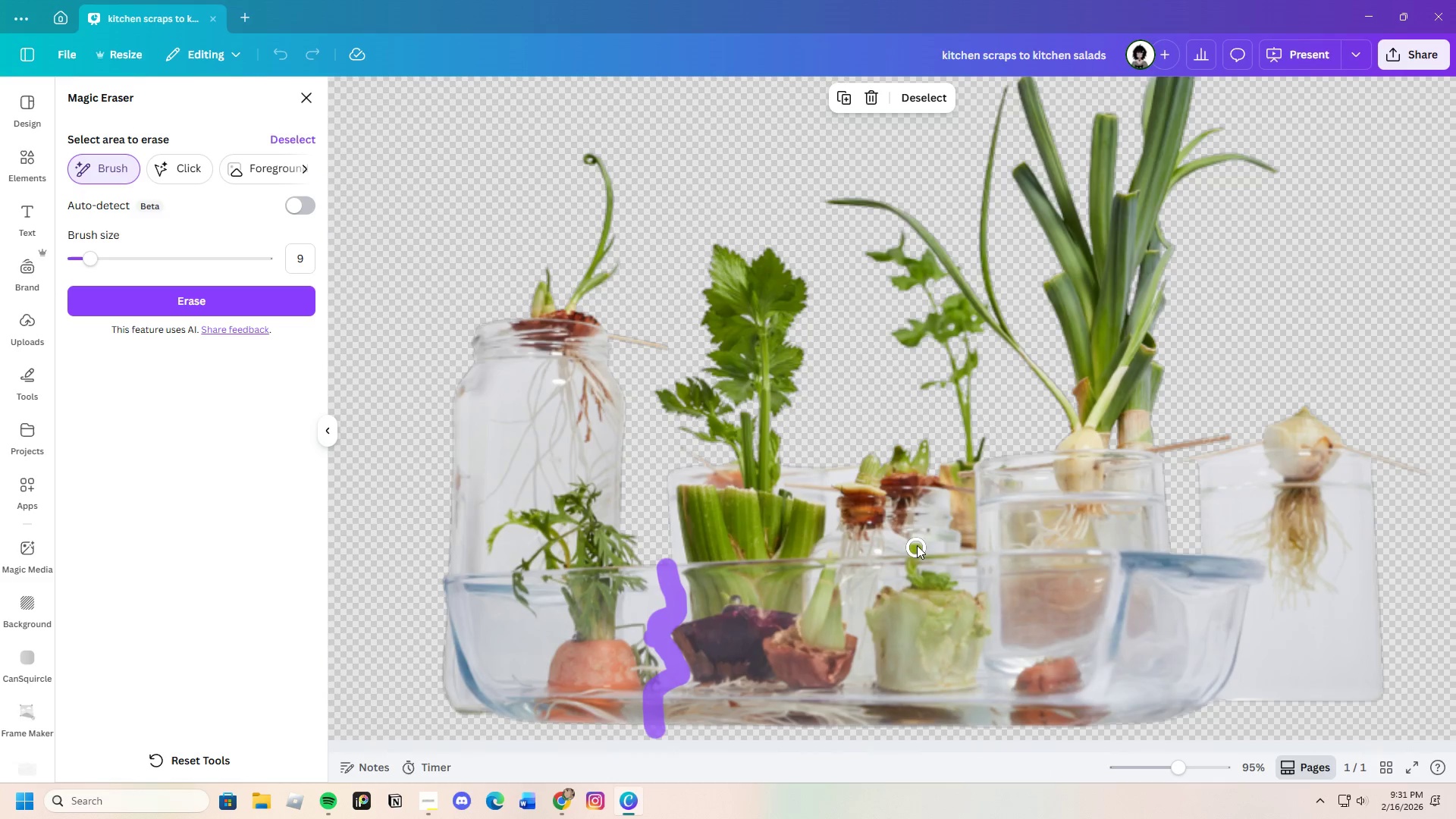 
scroll: coordinate [920, 543], scroll_direction: down, amount: 3.0
 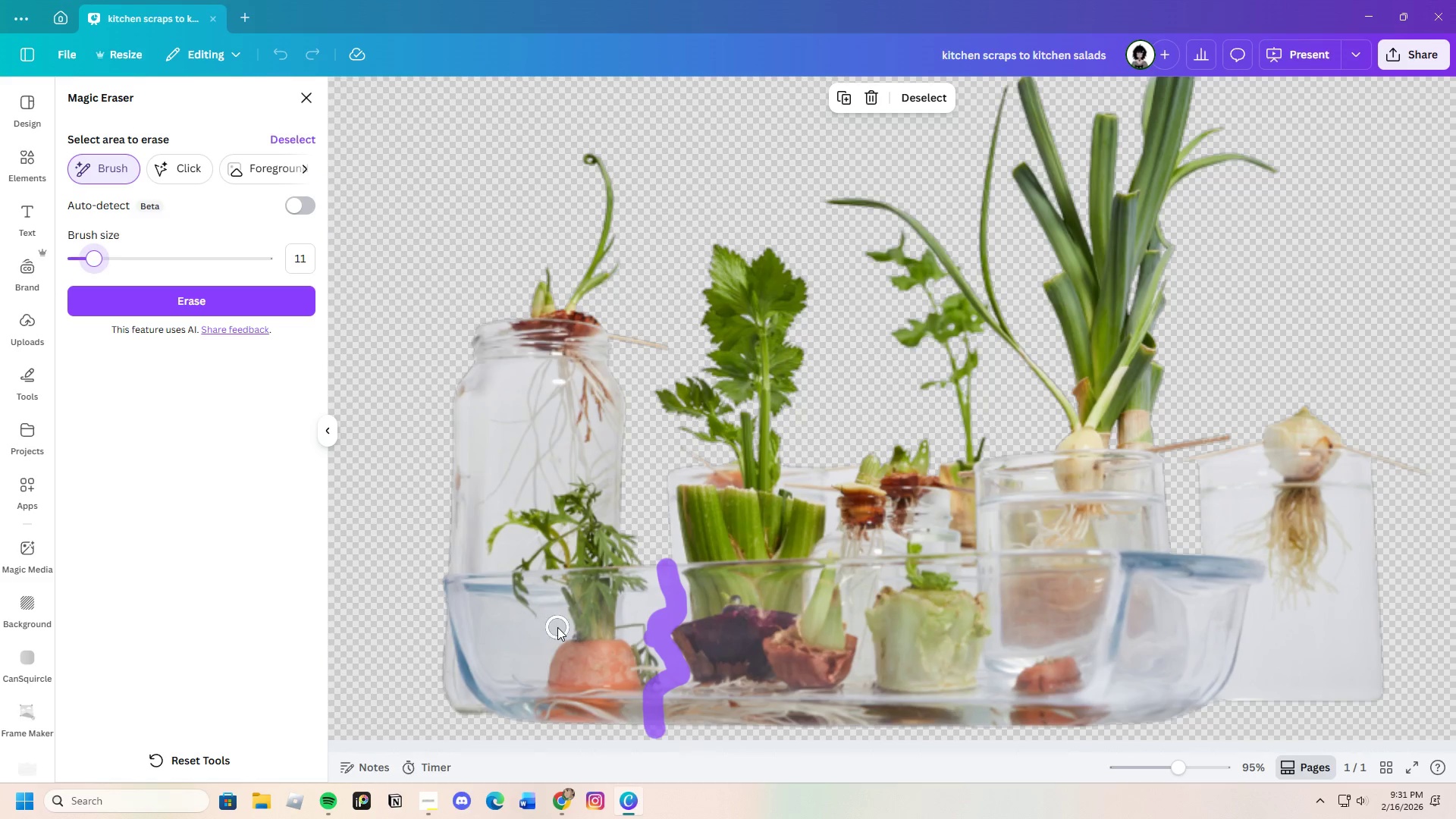 
wait(5.27)
 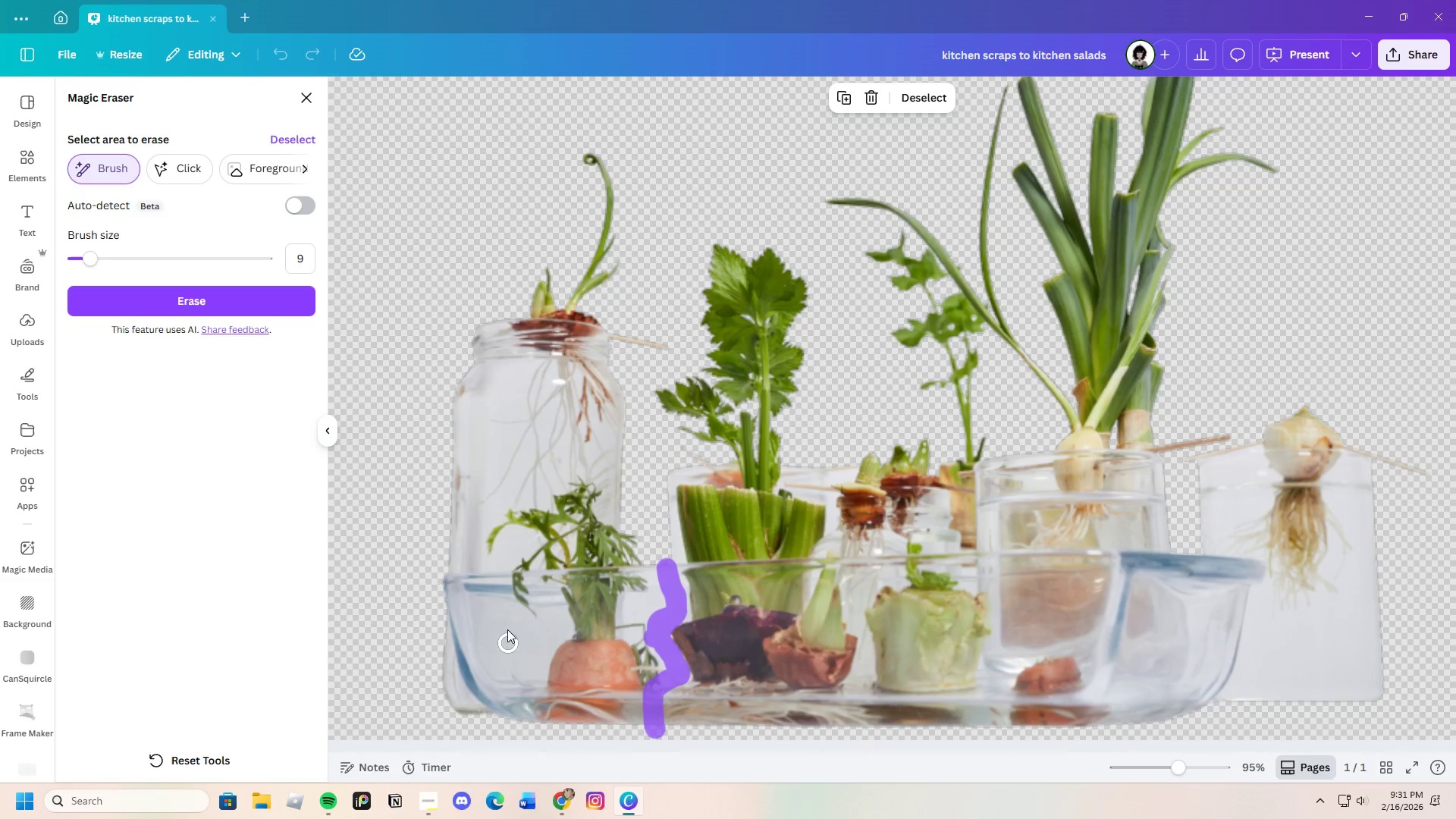 
left_click_drag(start_coordinate=[95, 253], to_coordinate=[116, 249])
 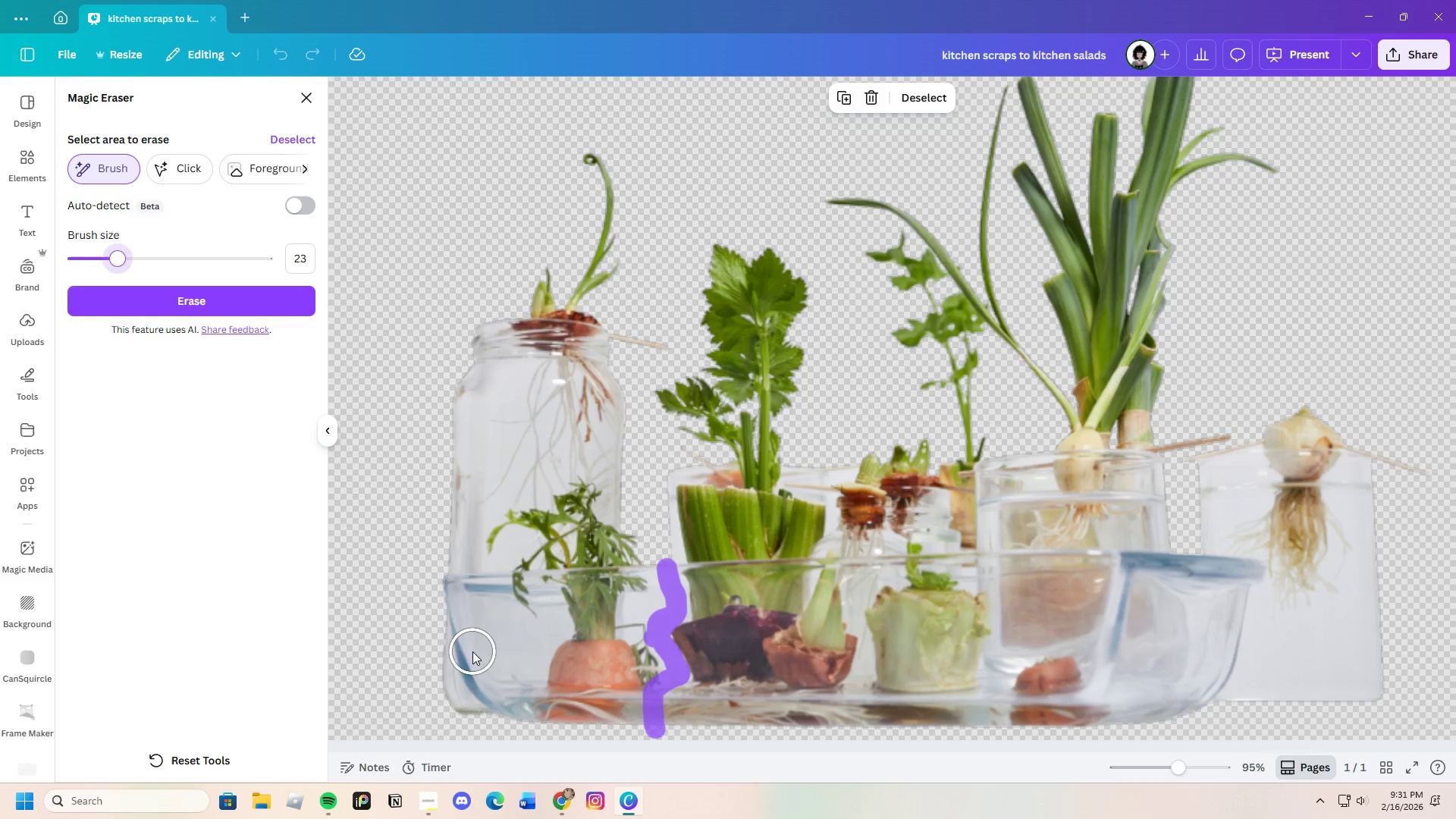 
left_click_drag(start_coordinate=[485, 623], to_coordinate=[522, 508])
 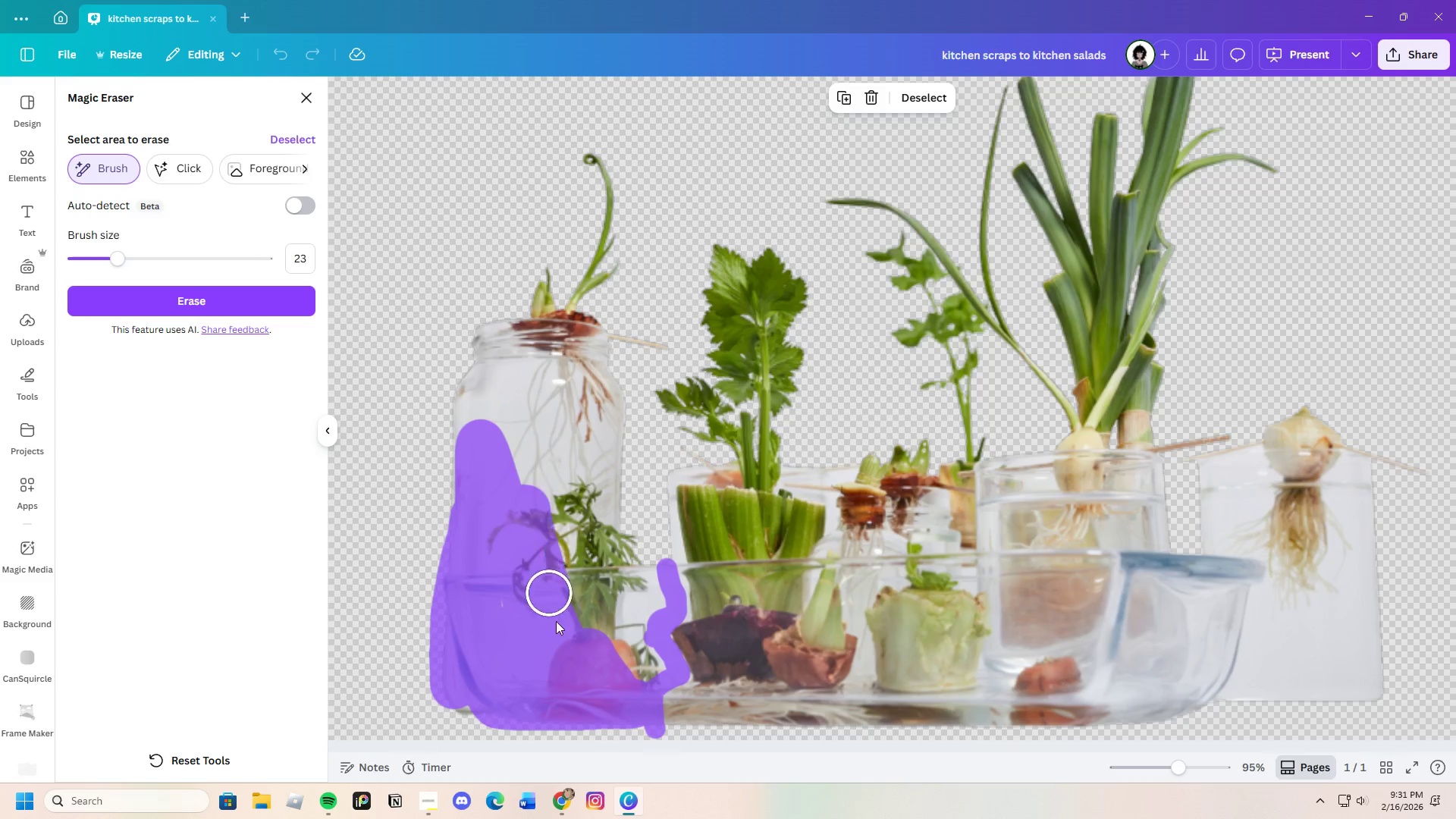 
left_click_drag(start_coordinate=[527, 510], to_coordinate=[646, 345])
 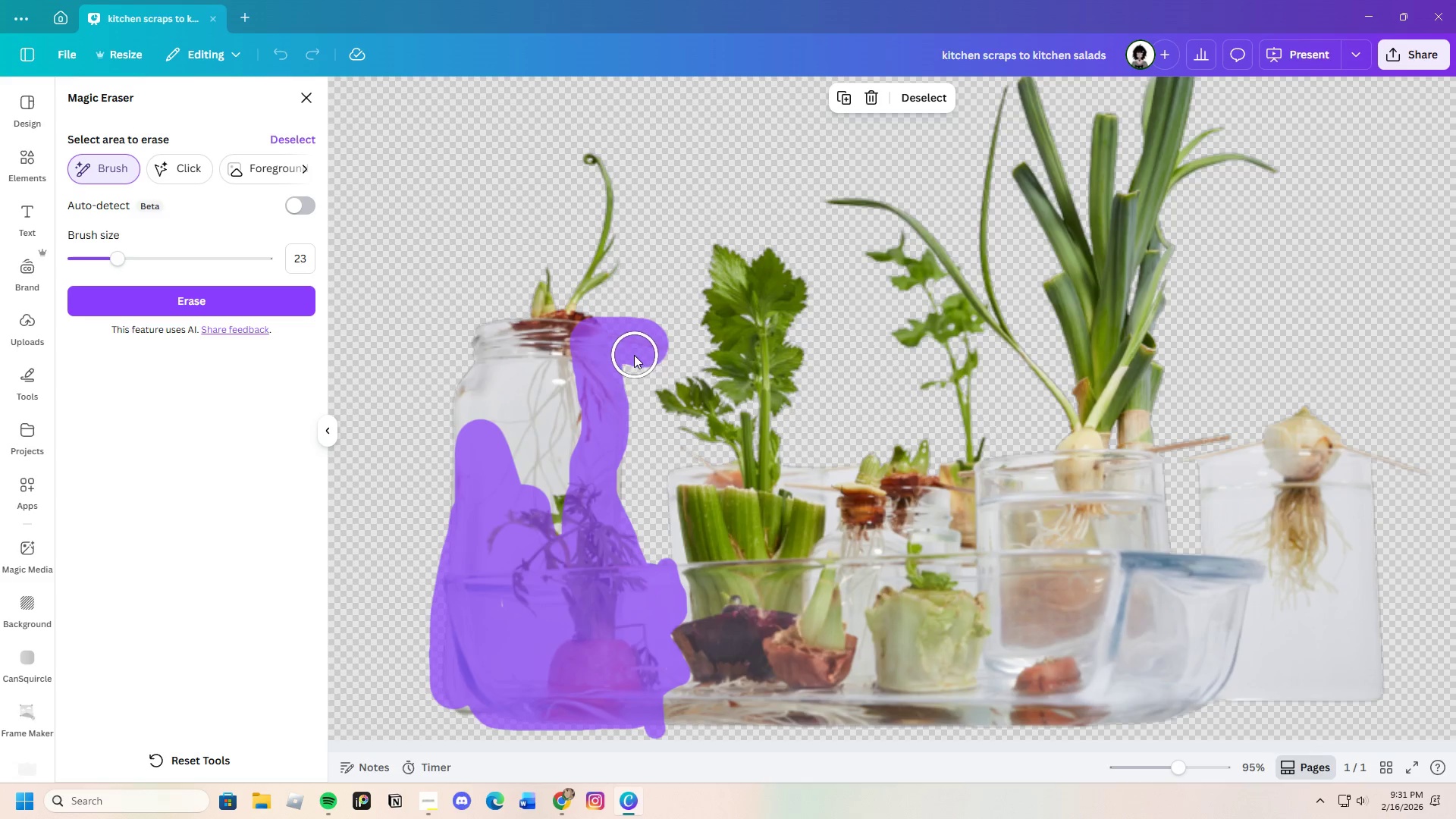 
left_click_drag(start_coordinate=[635, 355], to_coordinate=[489, 363])
 